 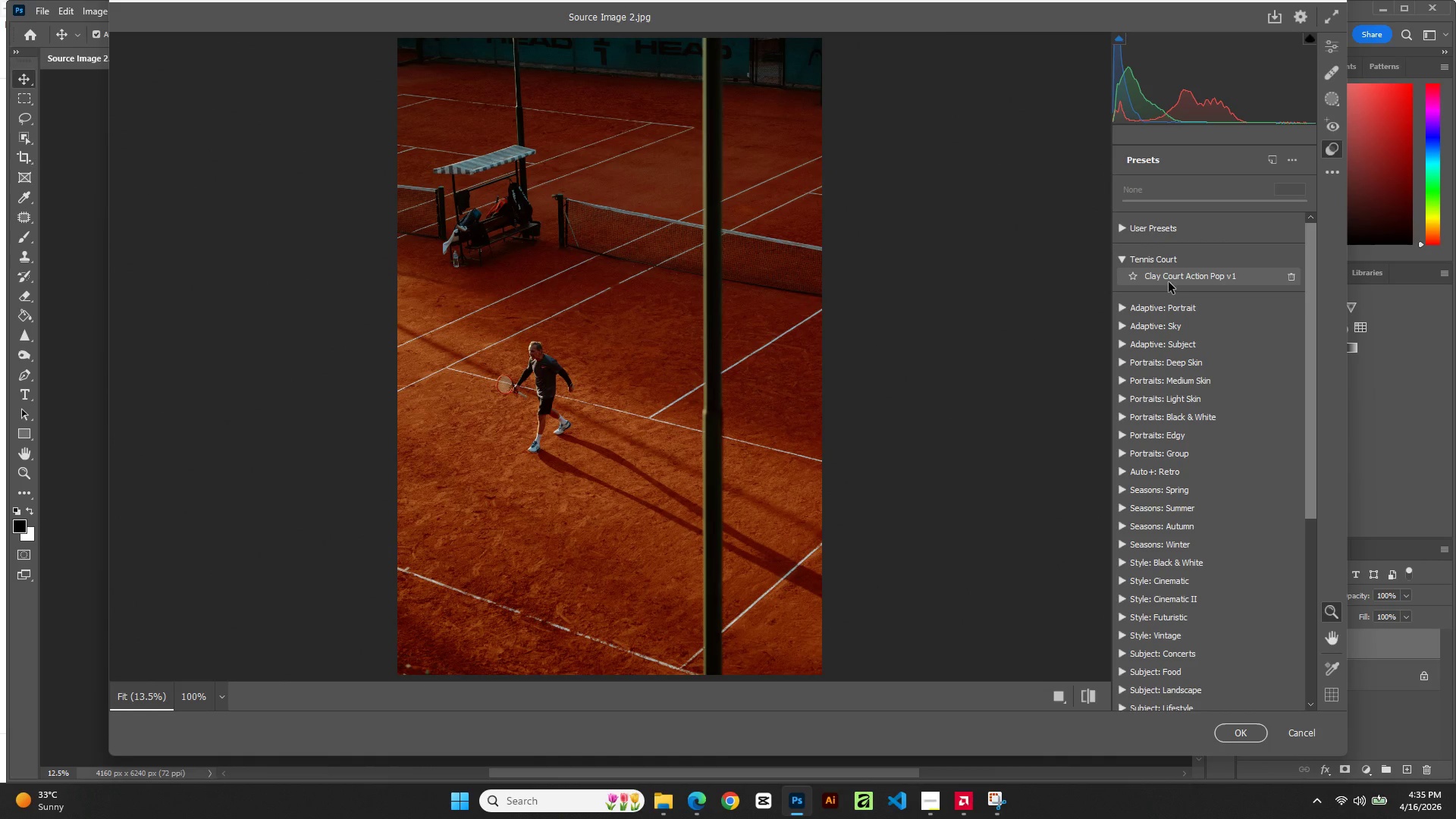 
double_click([1189, 278])
 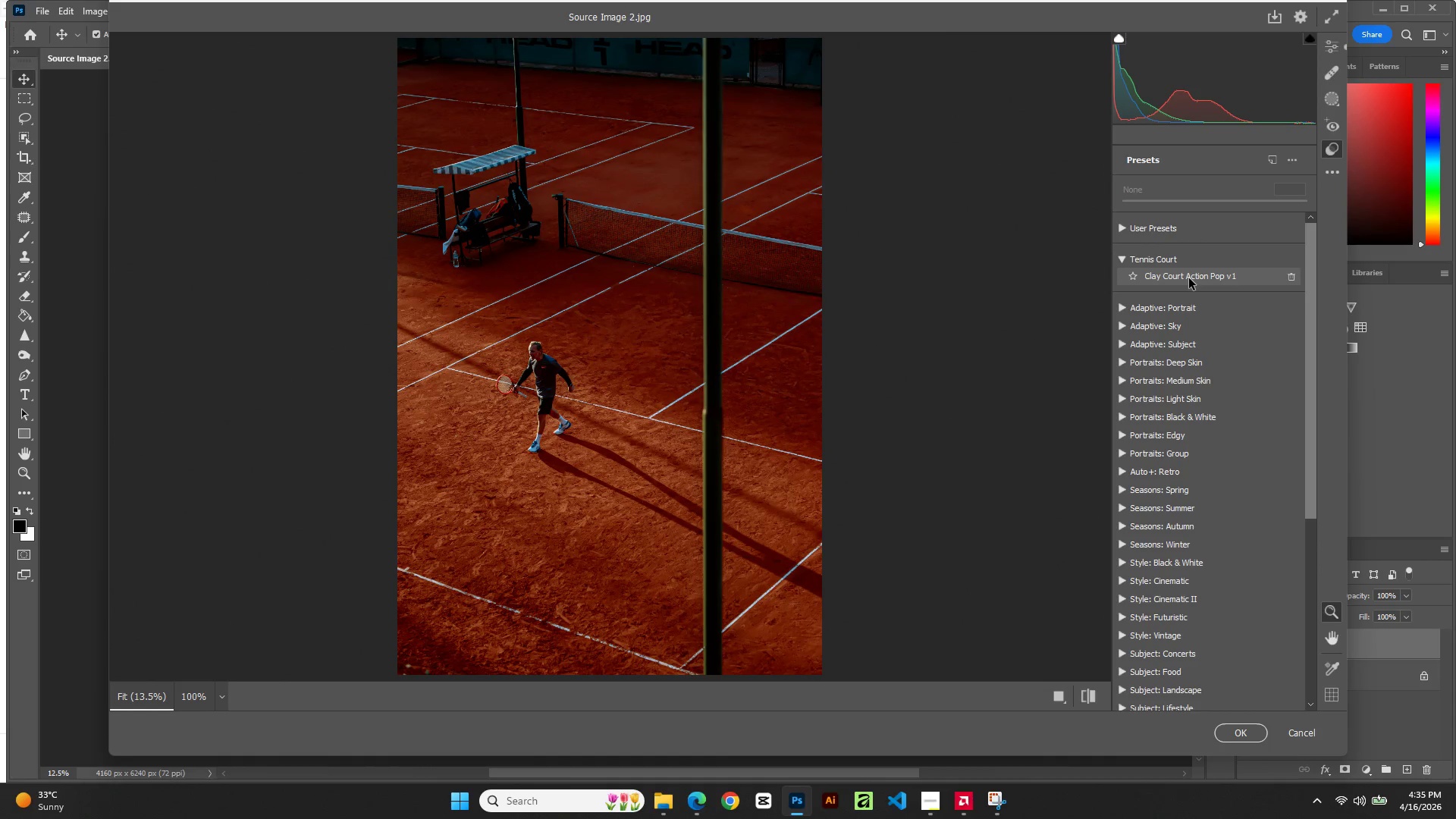 
left_click([1189, 278])
 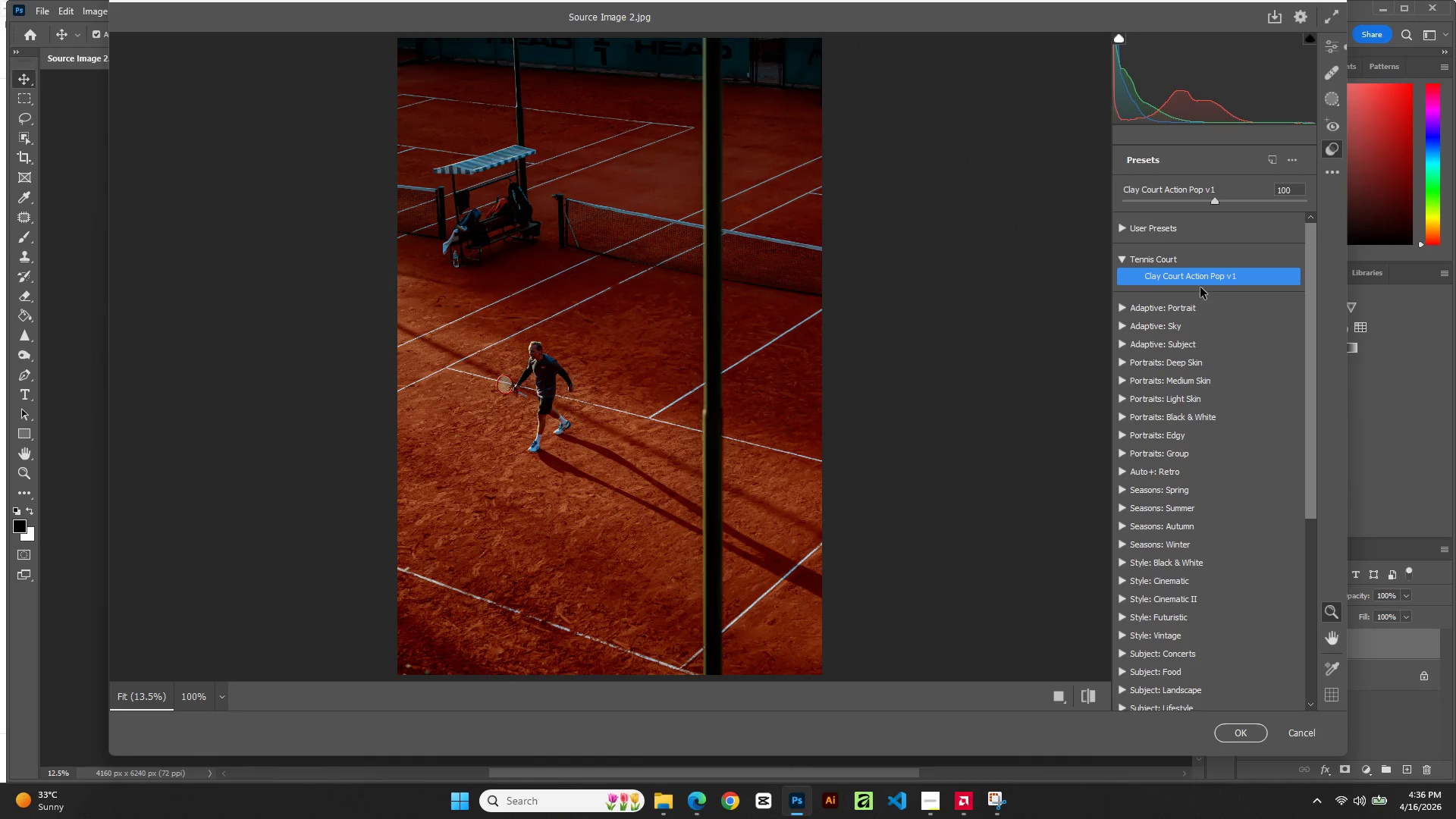 
left_click([1258, 723])
 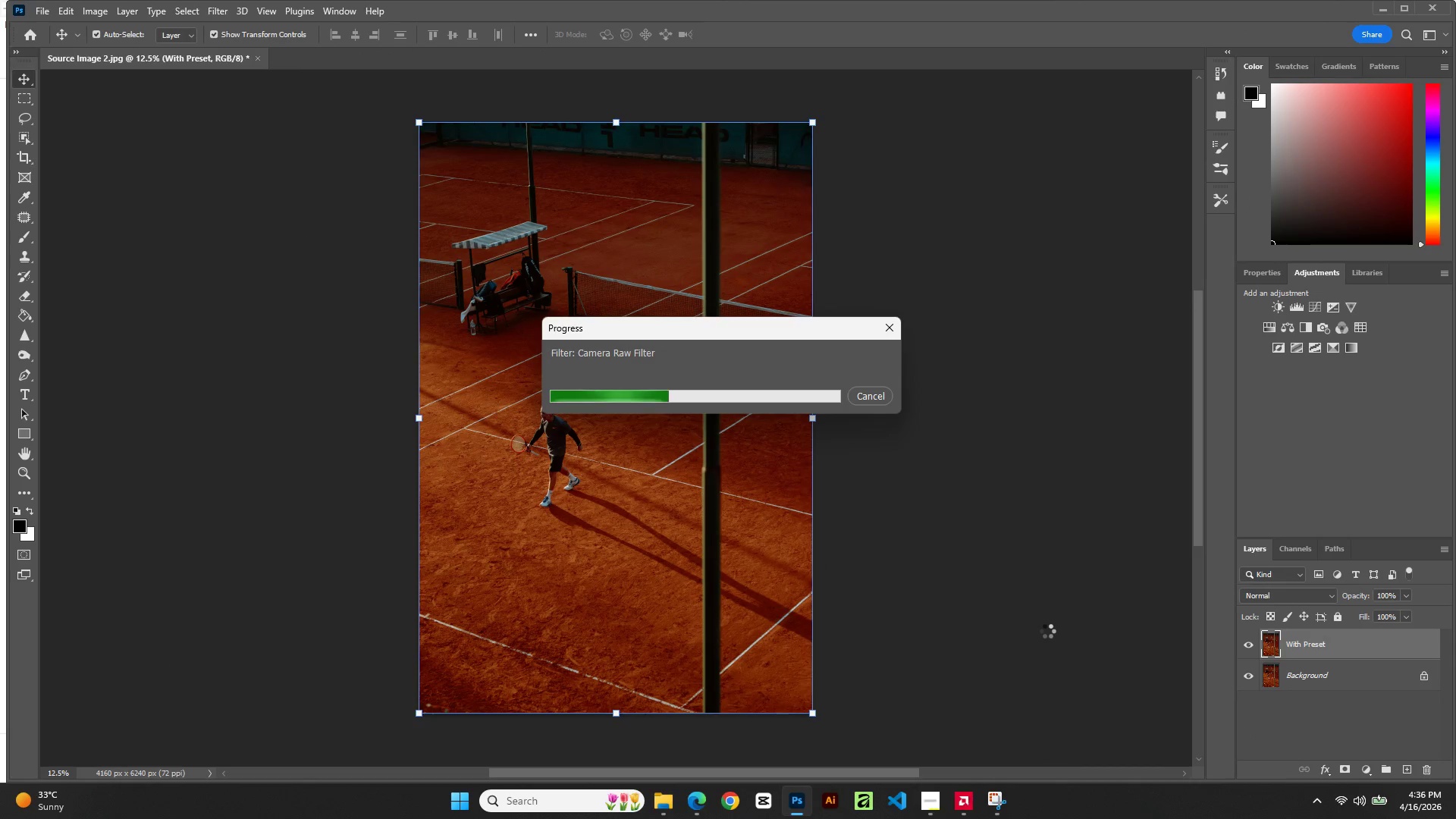 
wait(10.78)
 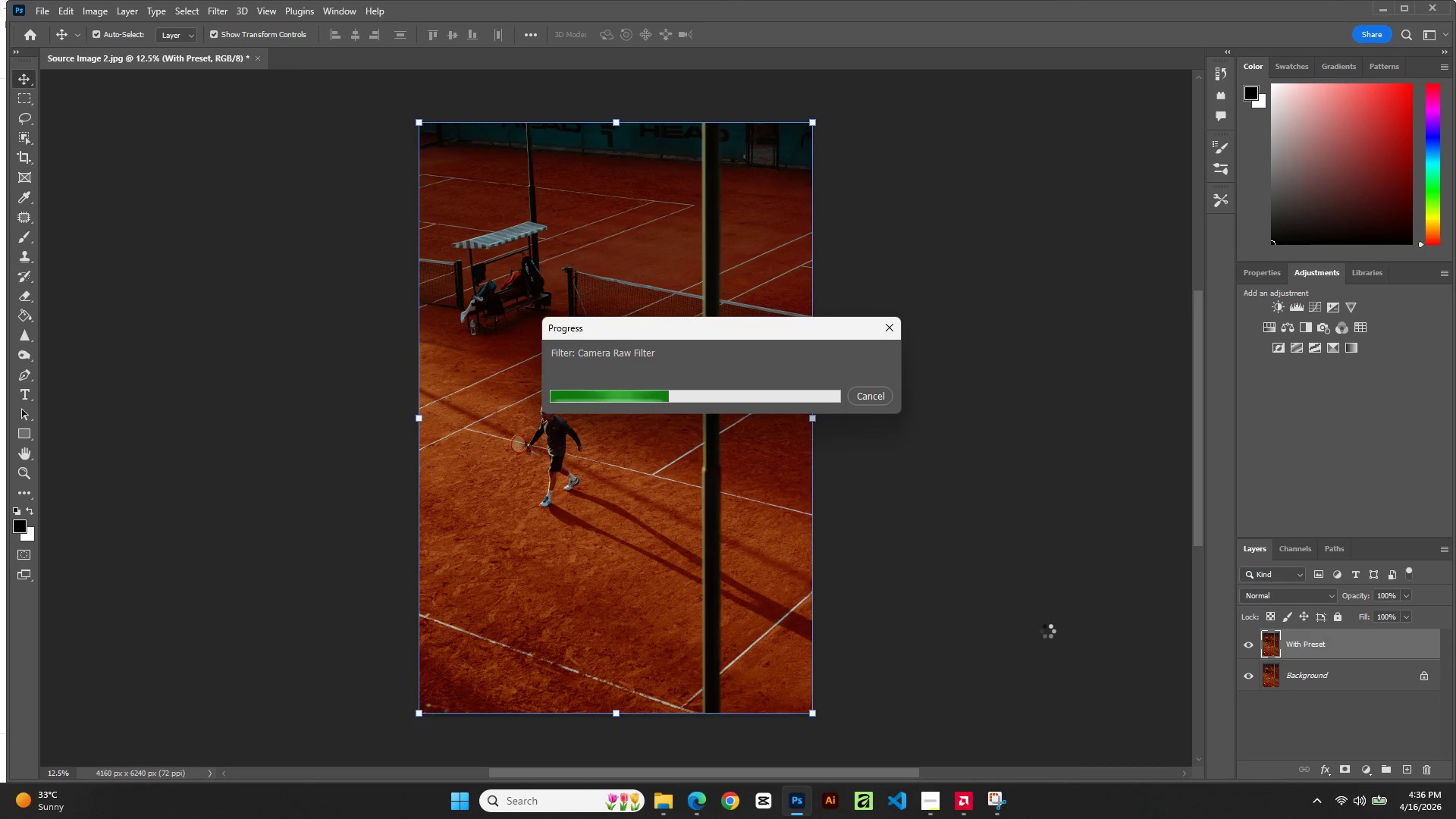 
left_click([1248, 641])
 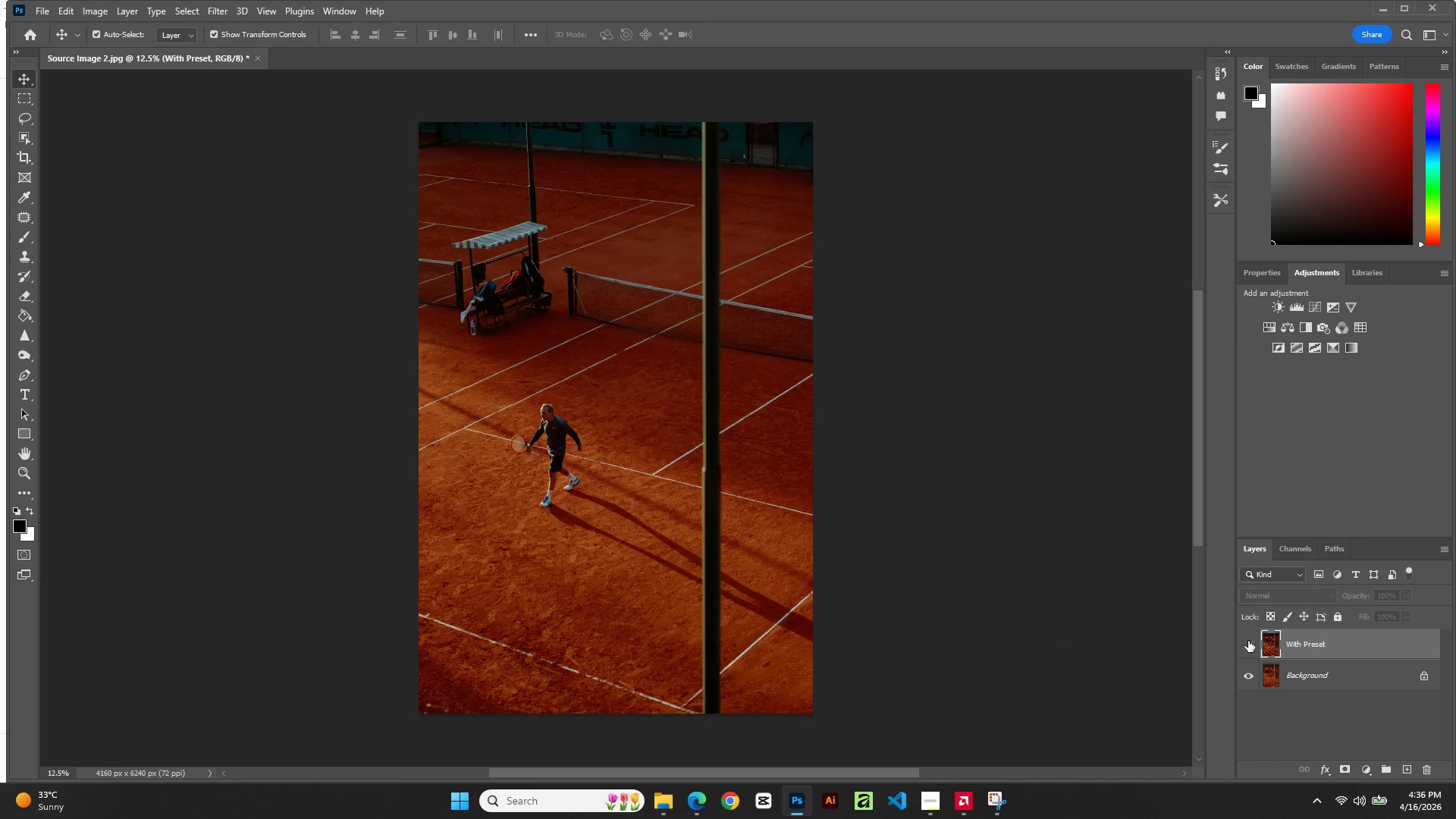 
left_click([1248, 641])
 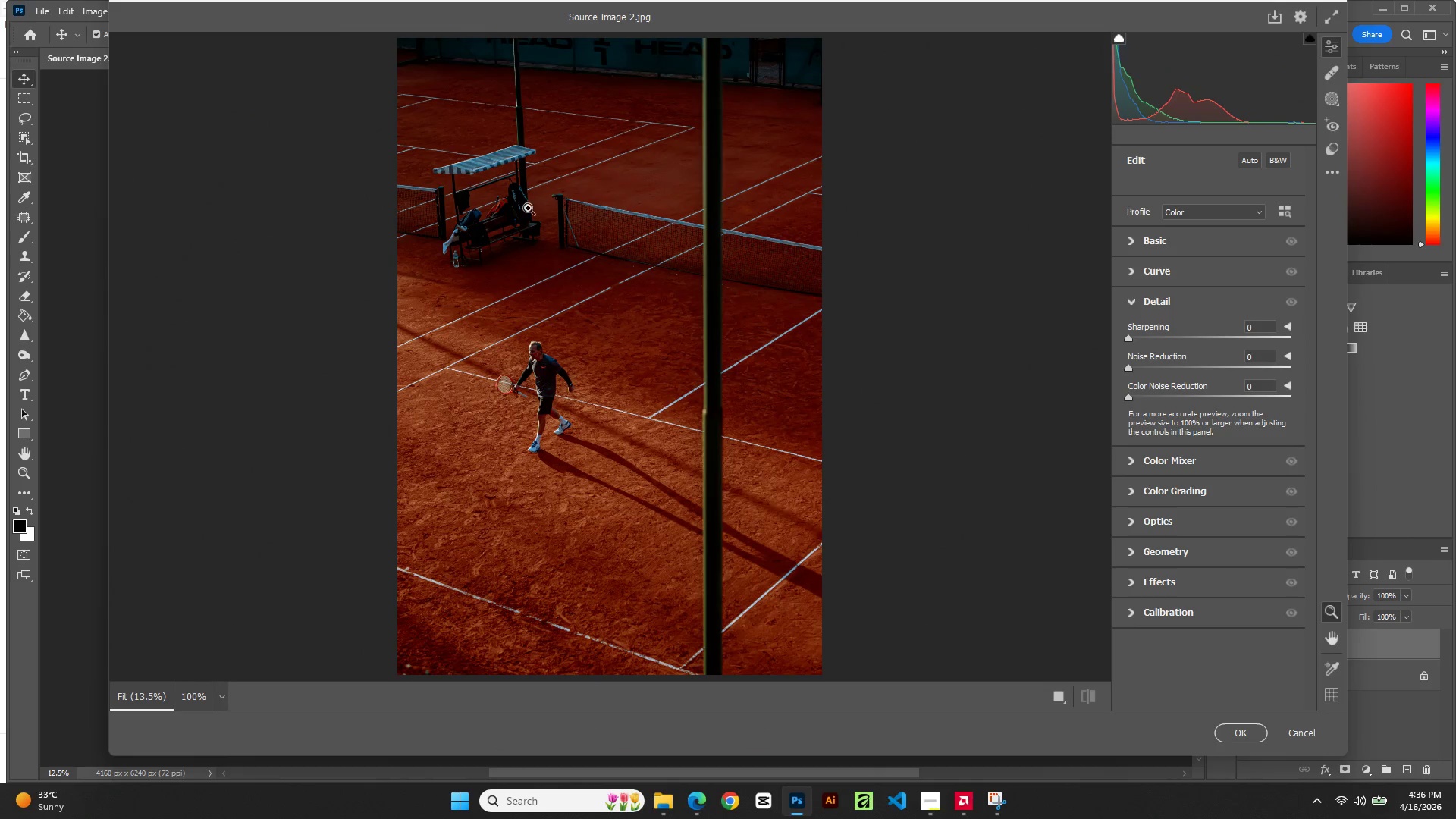 
wait(15.72)
 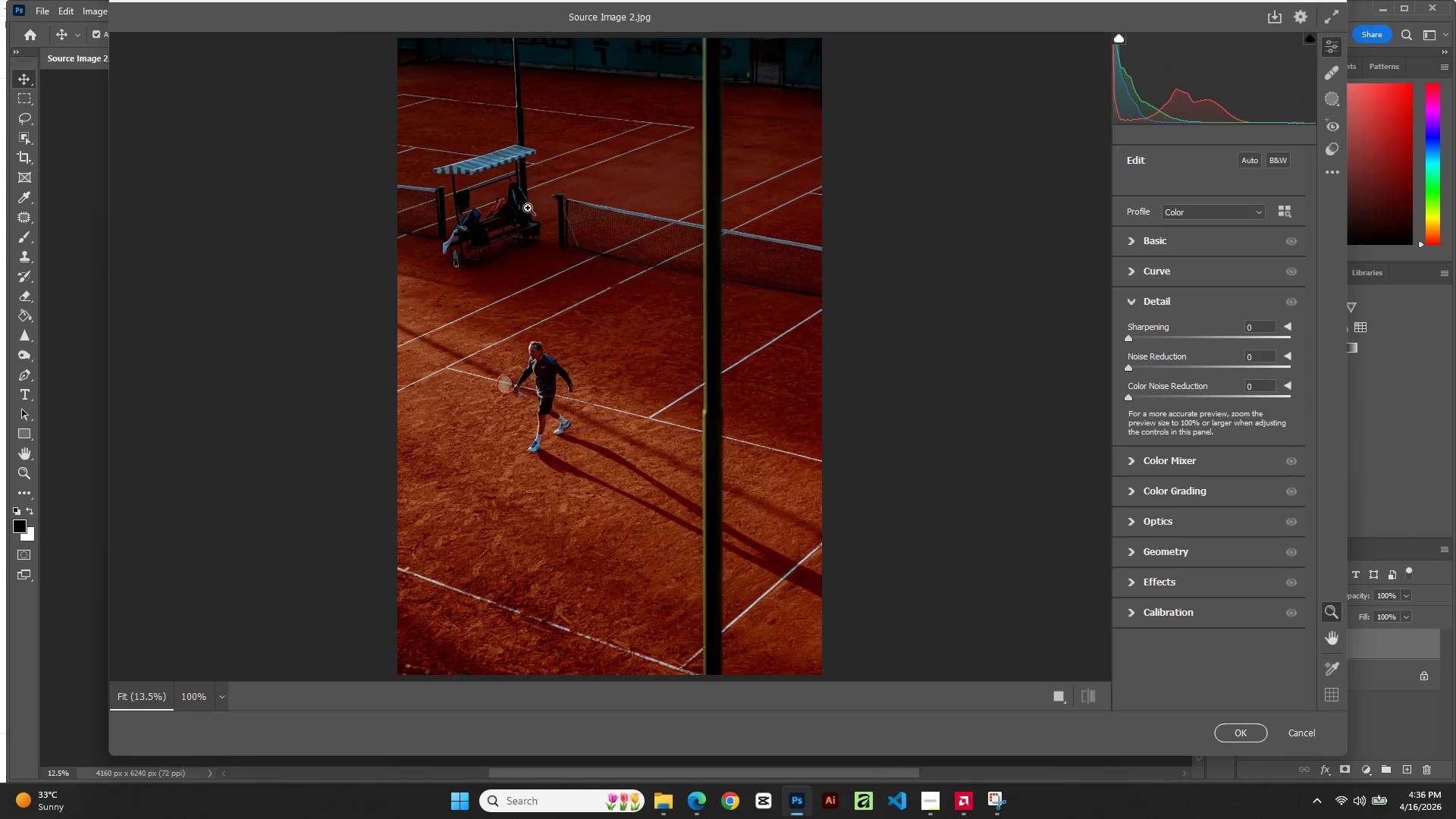 
left_click([1134, 303])
 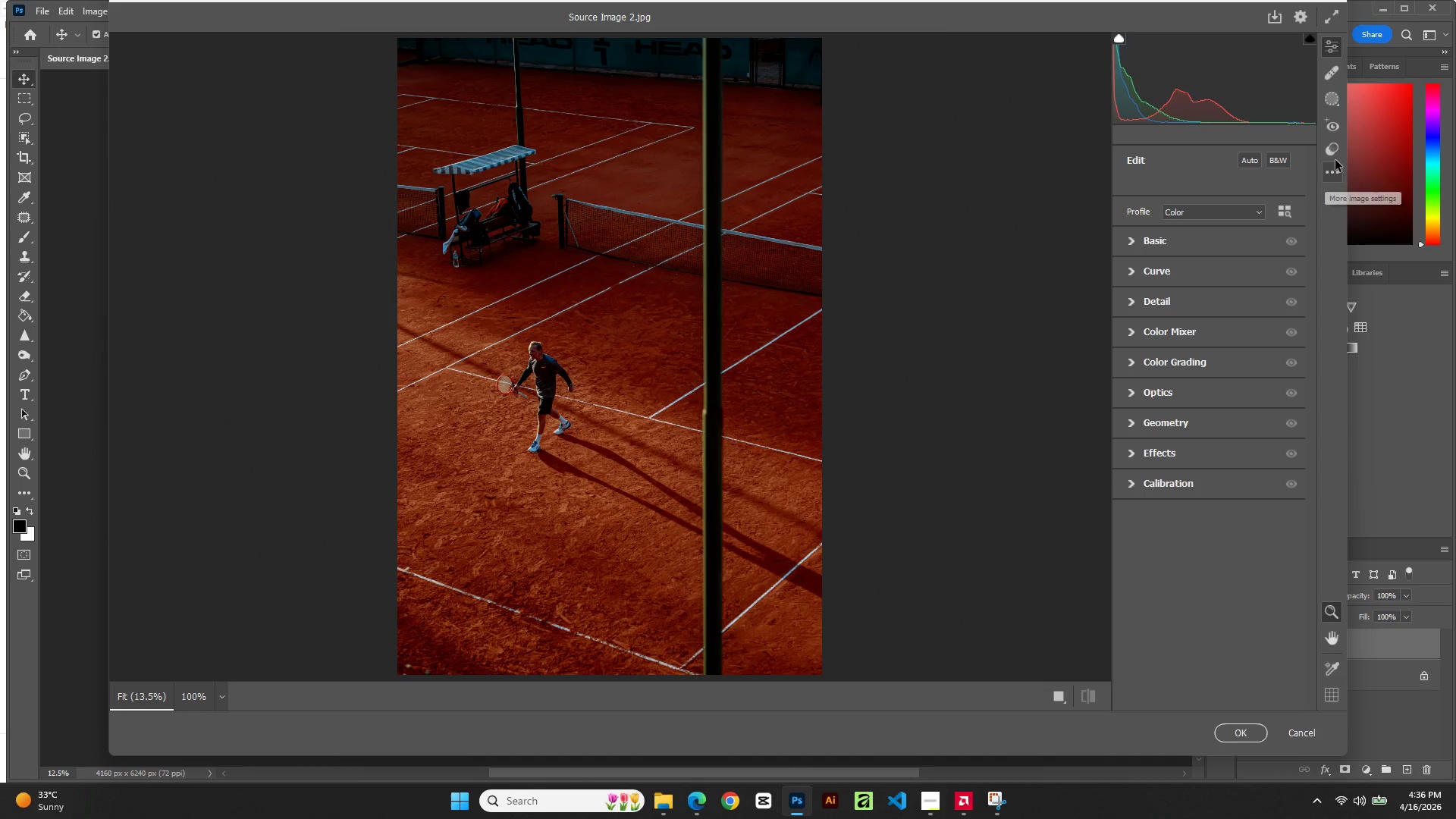 
left_click([1338, 148])
 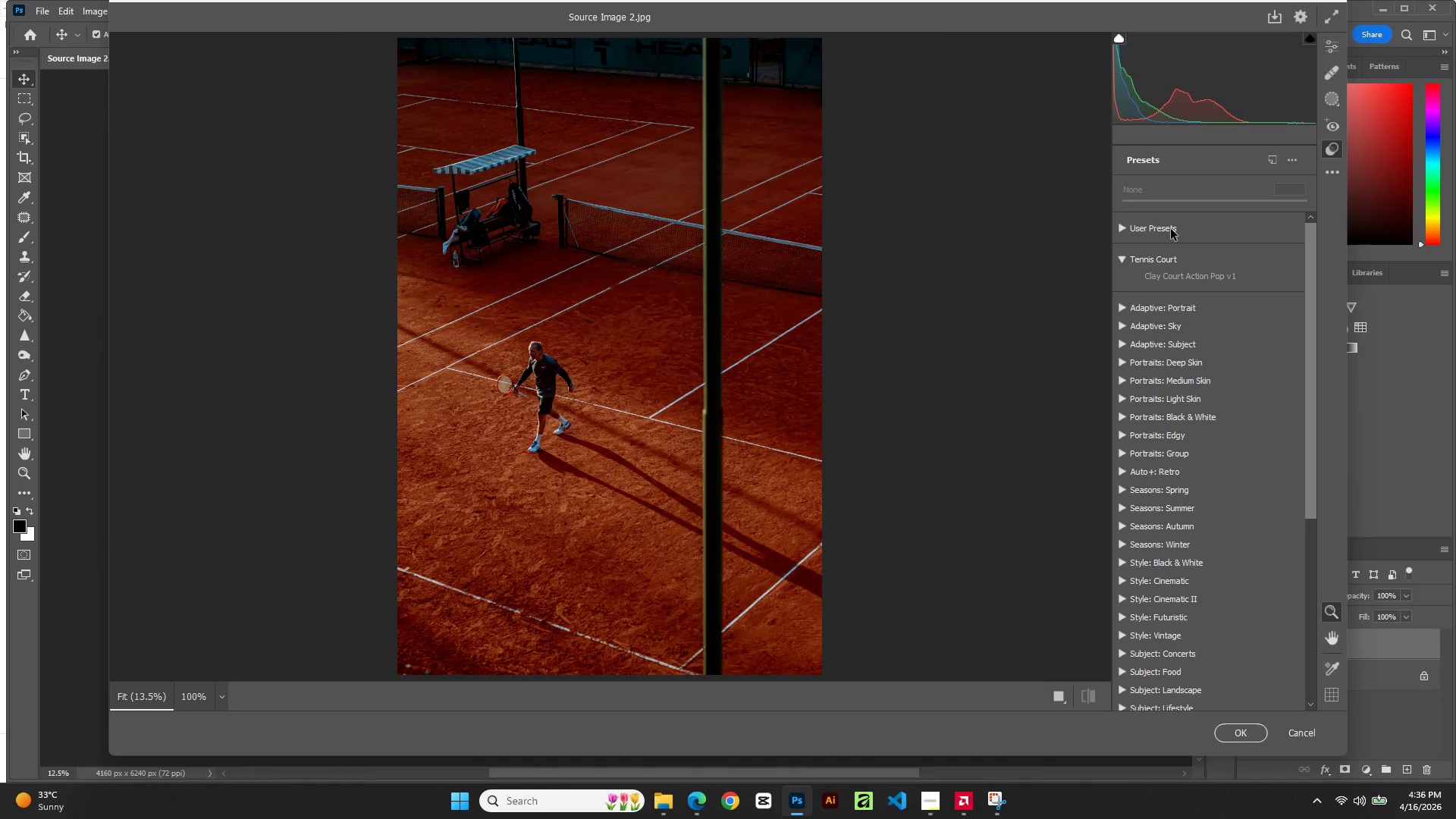 
double_click([1144, 229])
 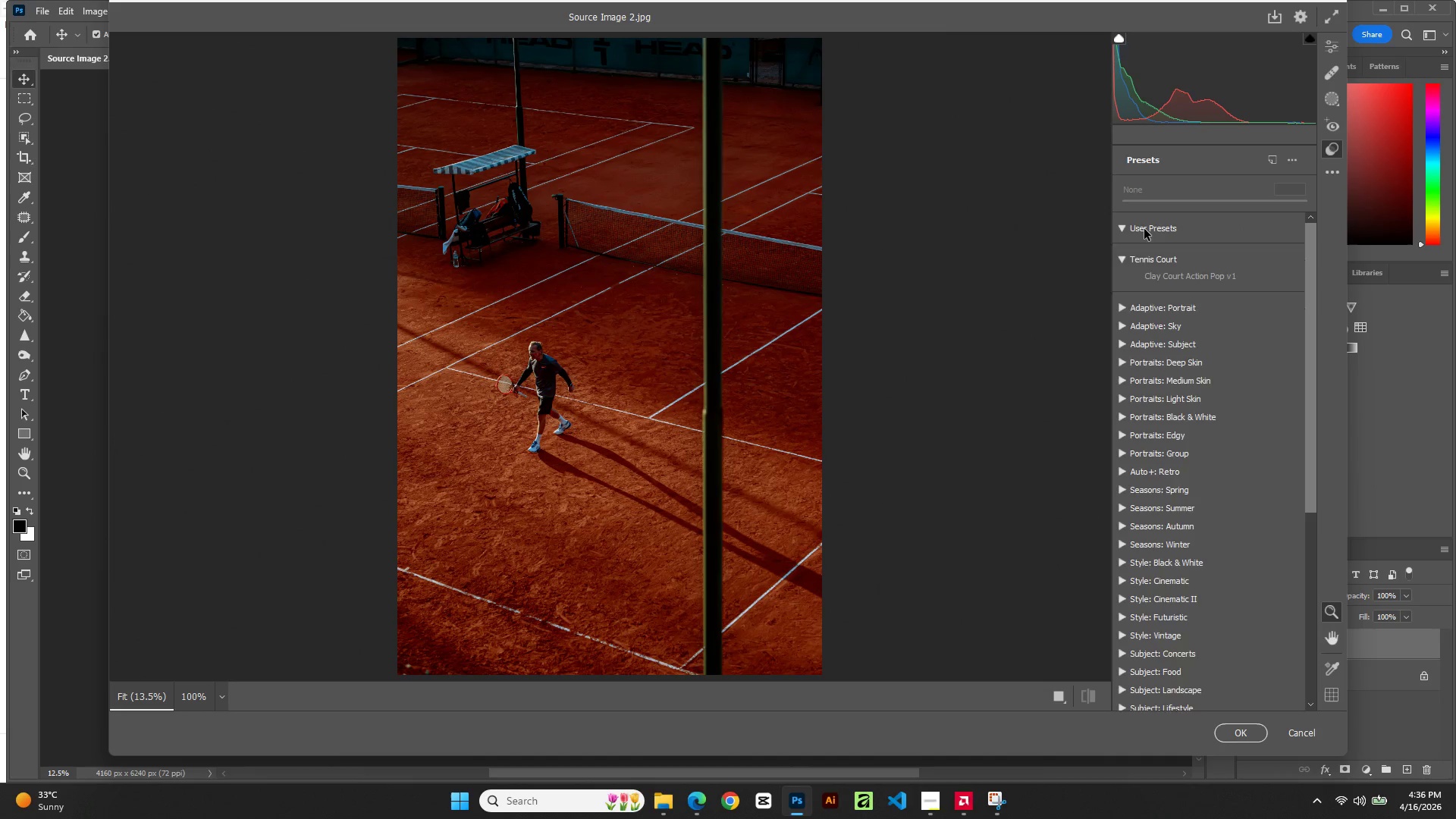 
triple_click([1144, 229])
 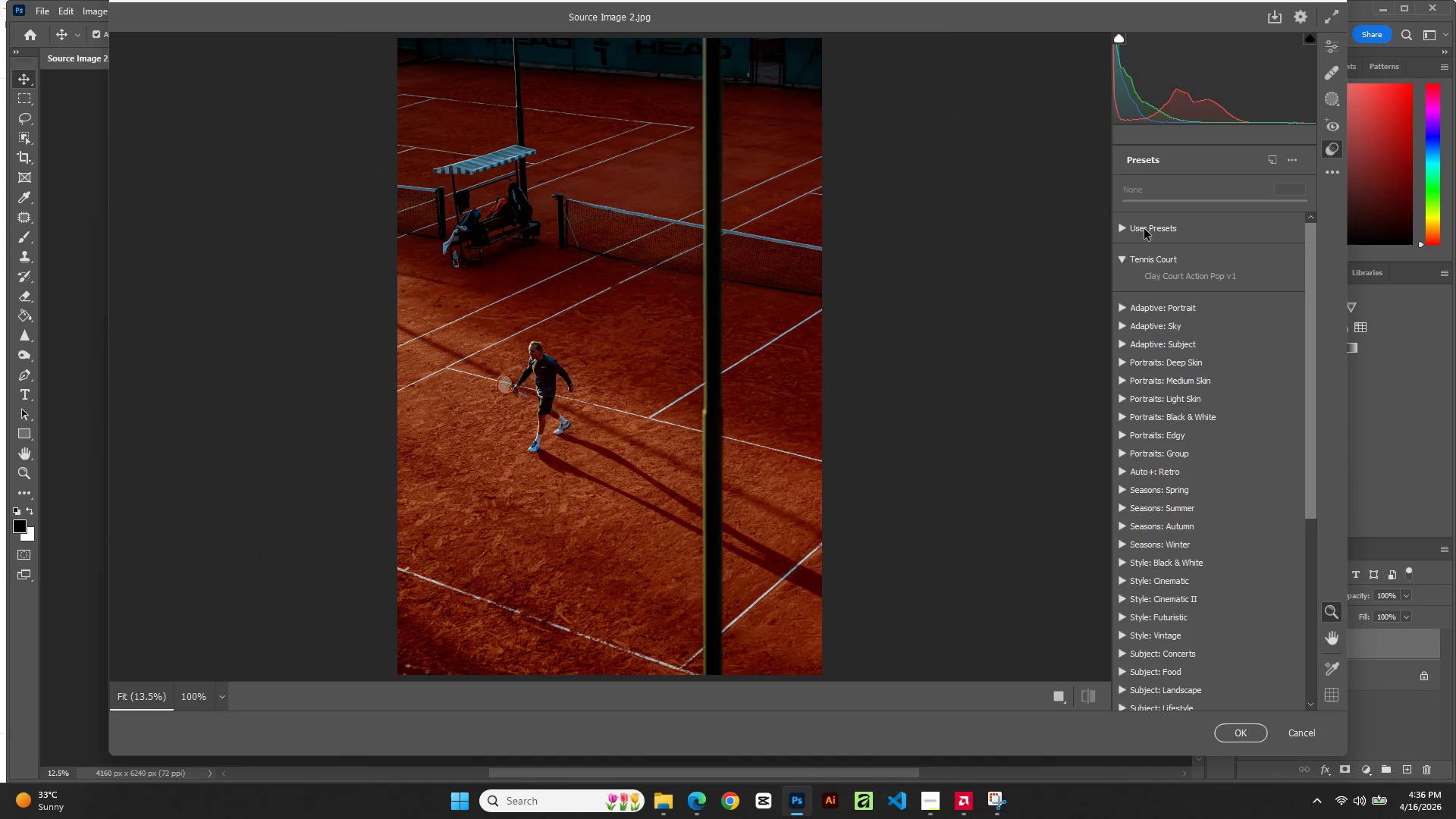 
triple_click([1144, 229])
 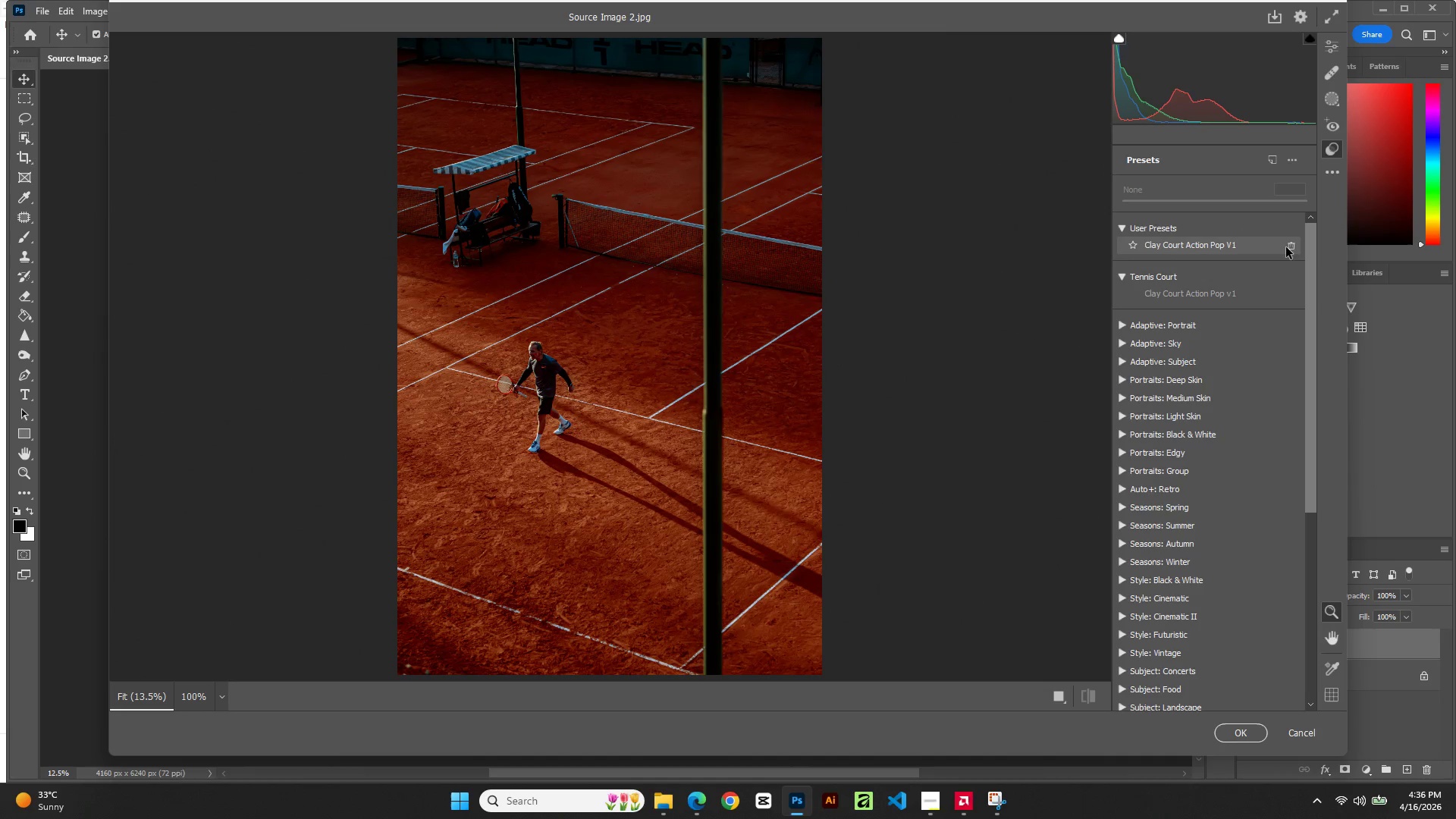 
left_click([1296, 246])
 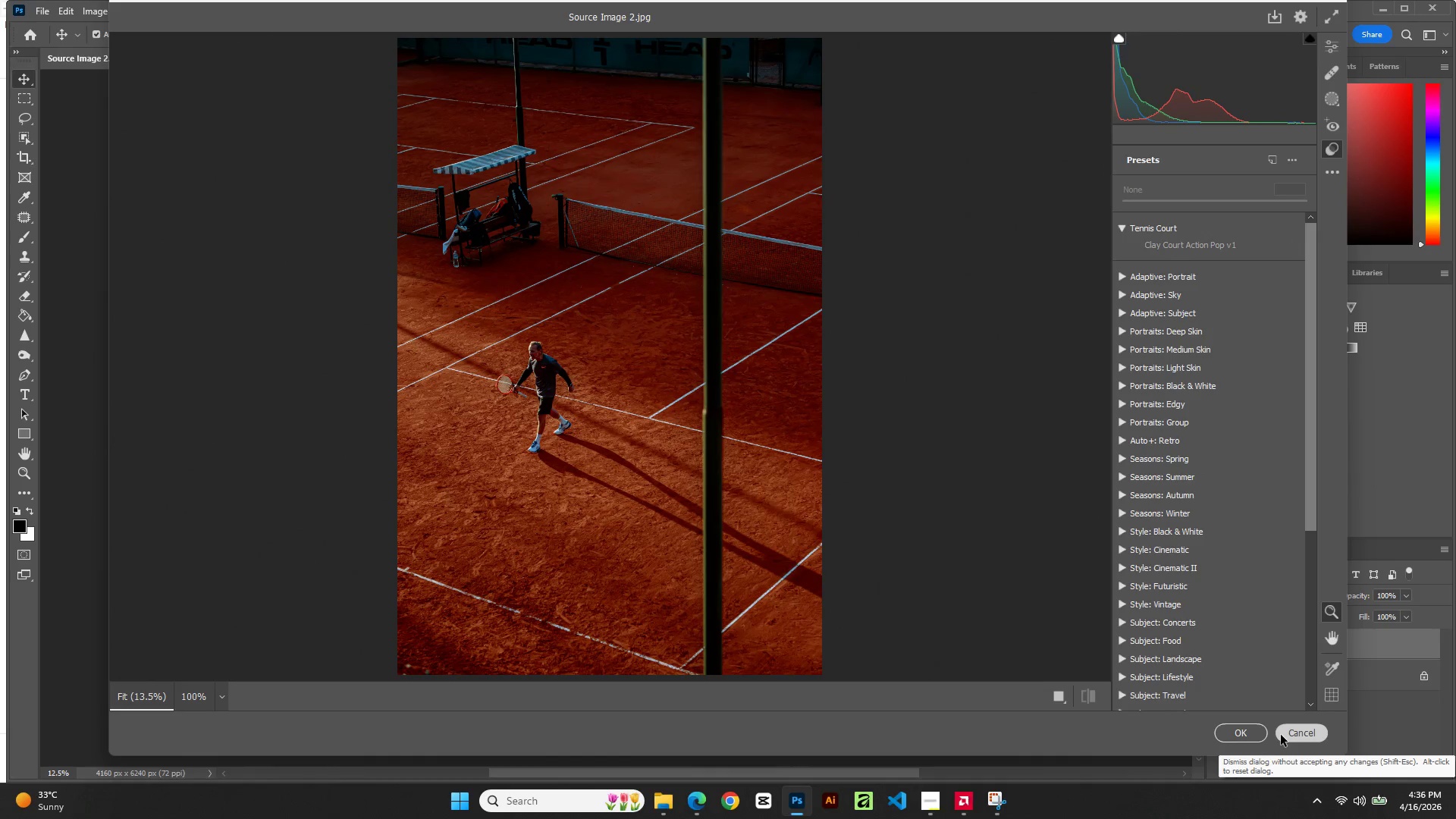 
wait(5.28)
 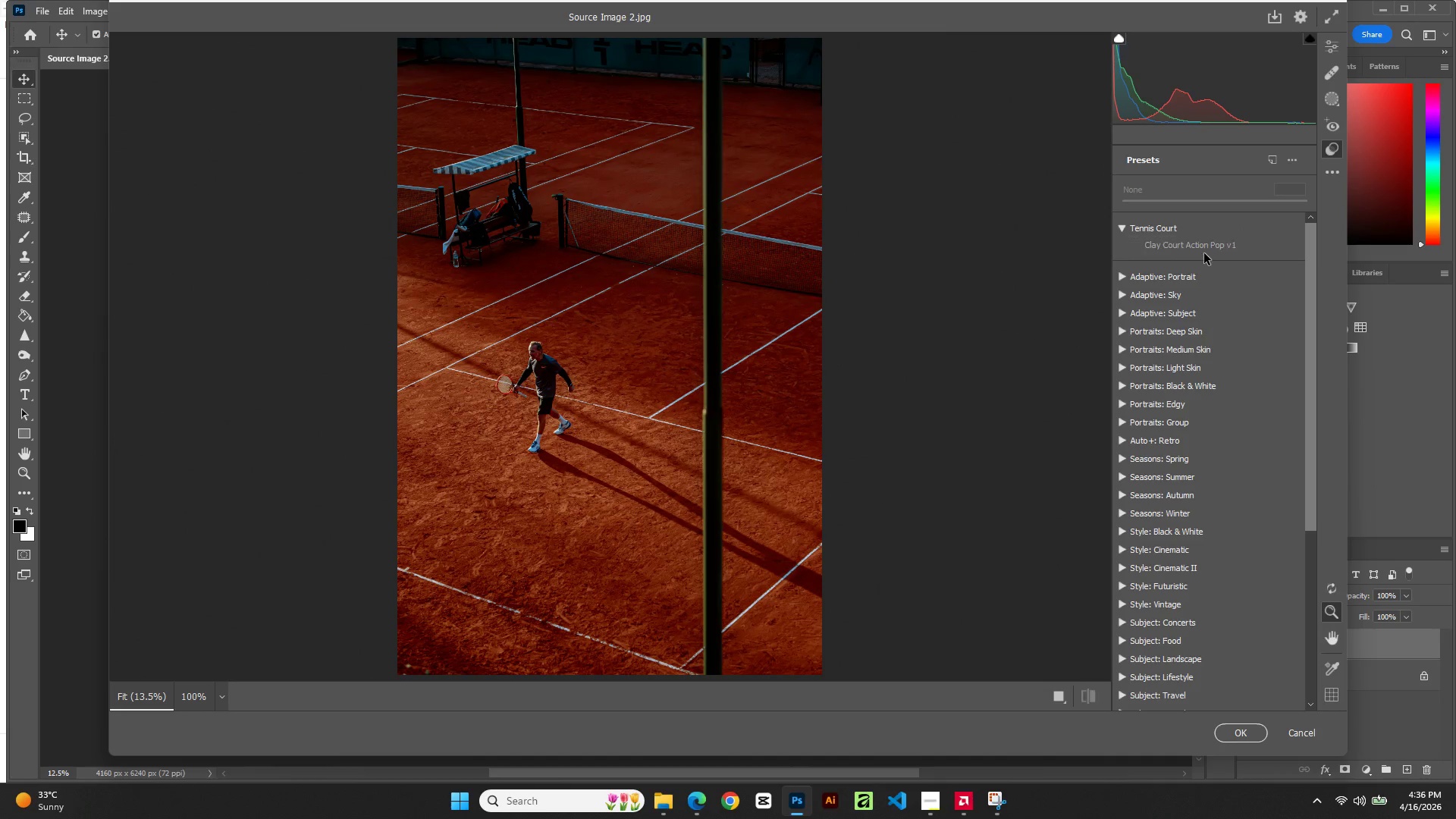 
left_click([1281, 735])
 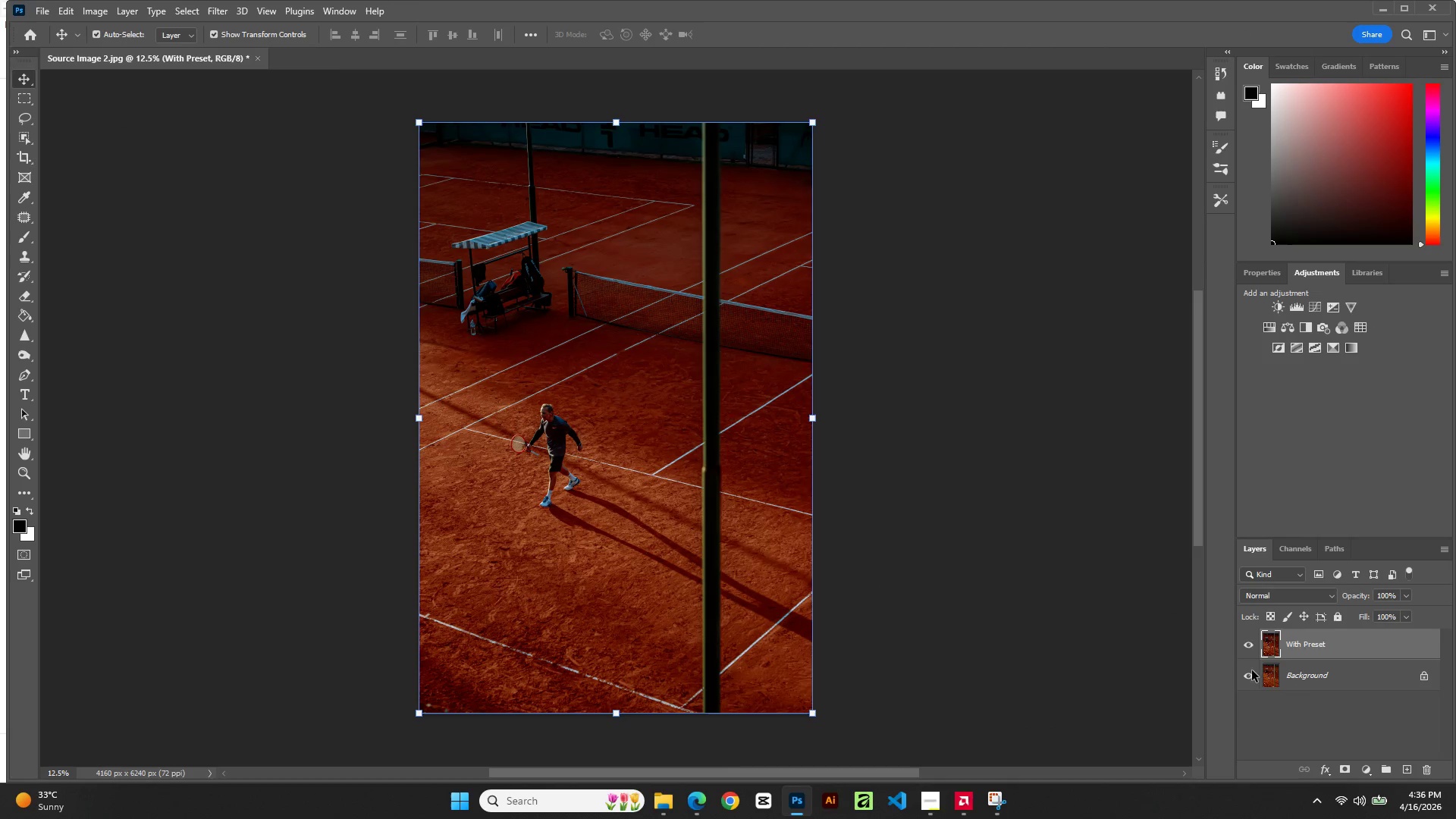 
left_click([1249, 640])
 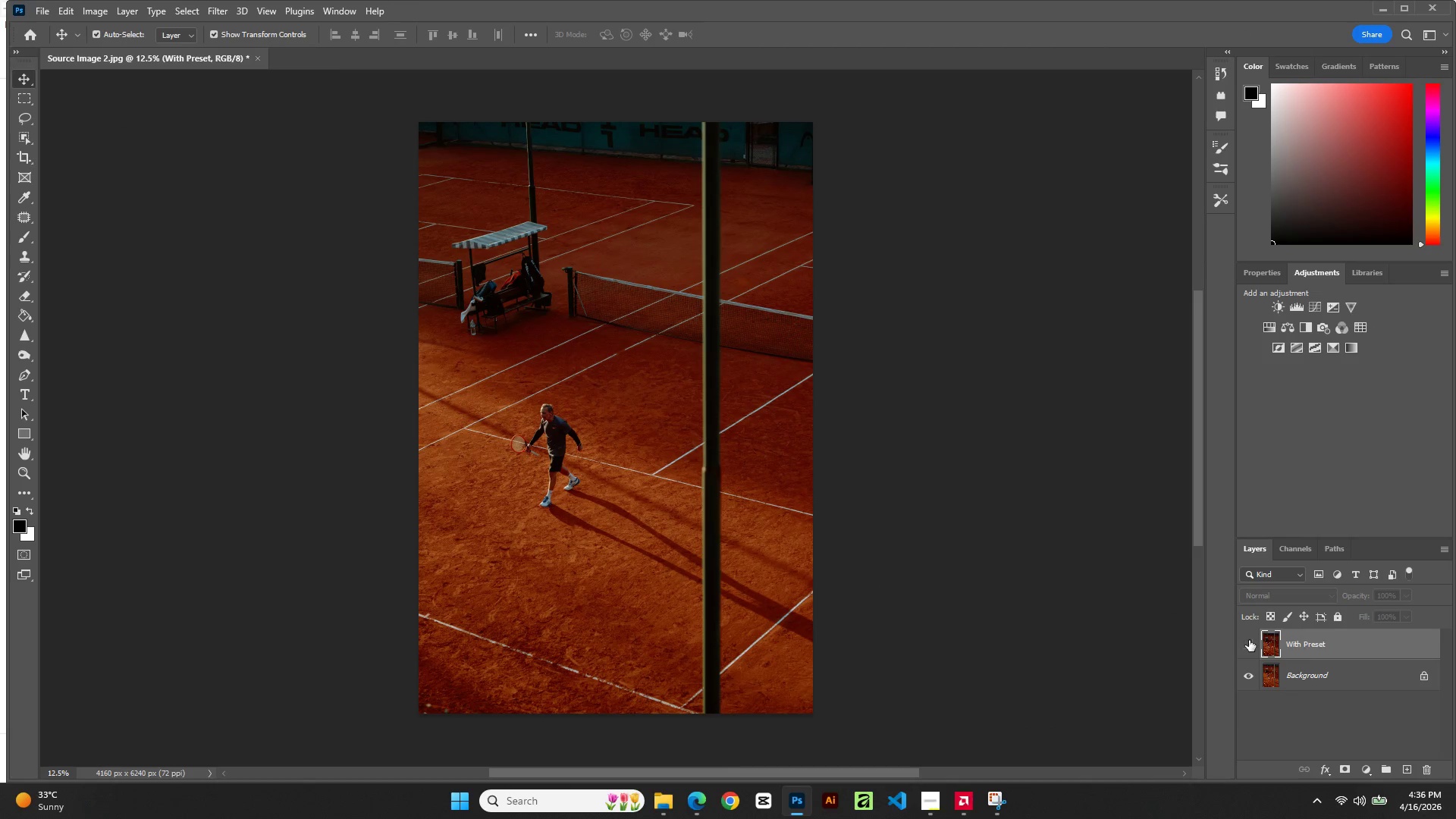 
left_click([1249, 640])
 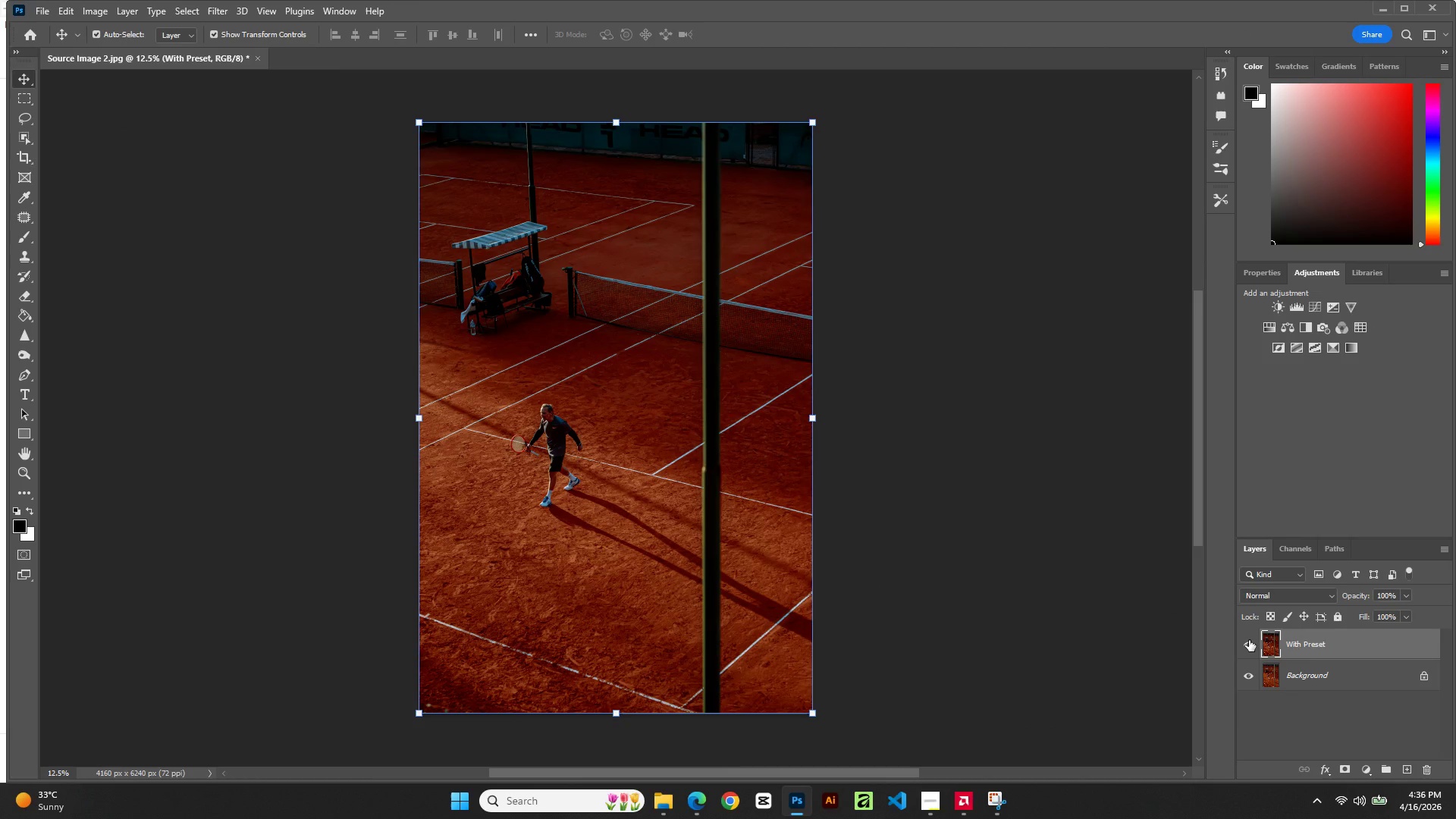 
left_click([1249, 640])
 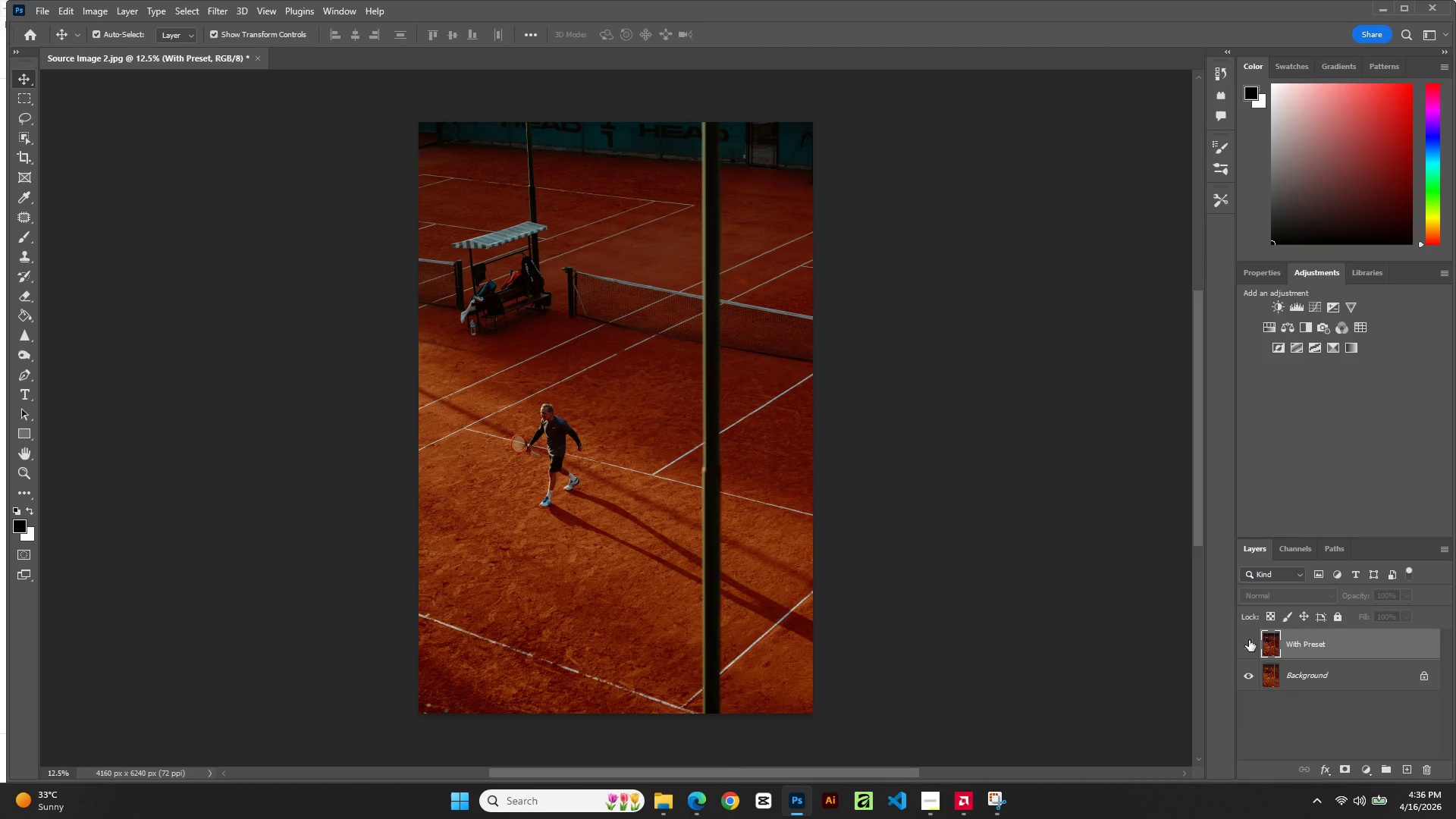 
left_click([1249, 640])
 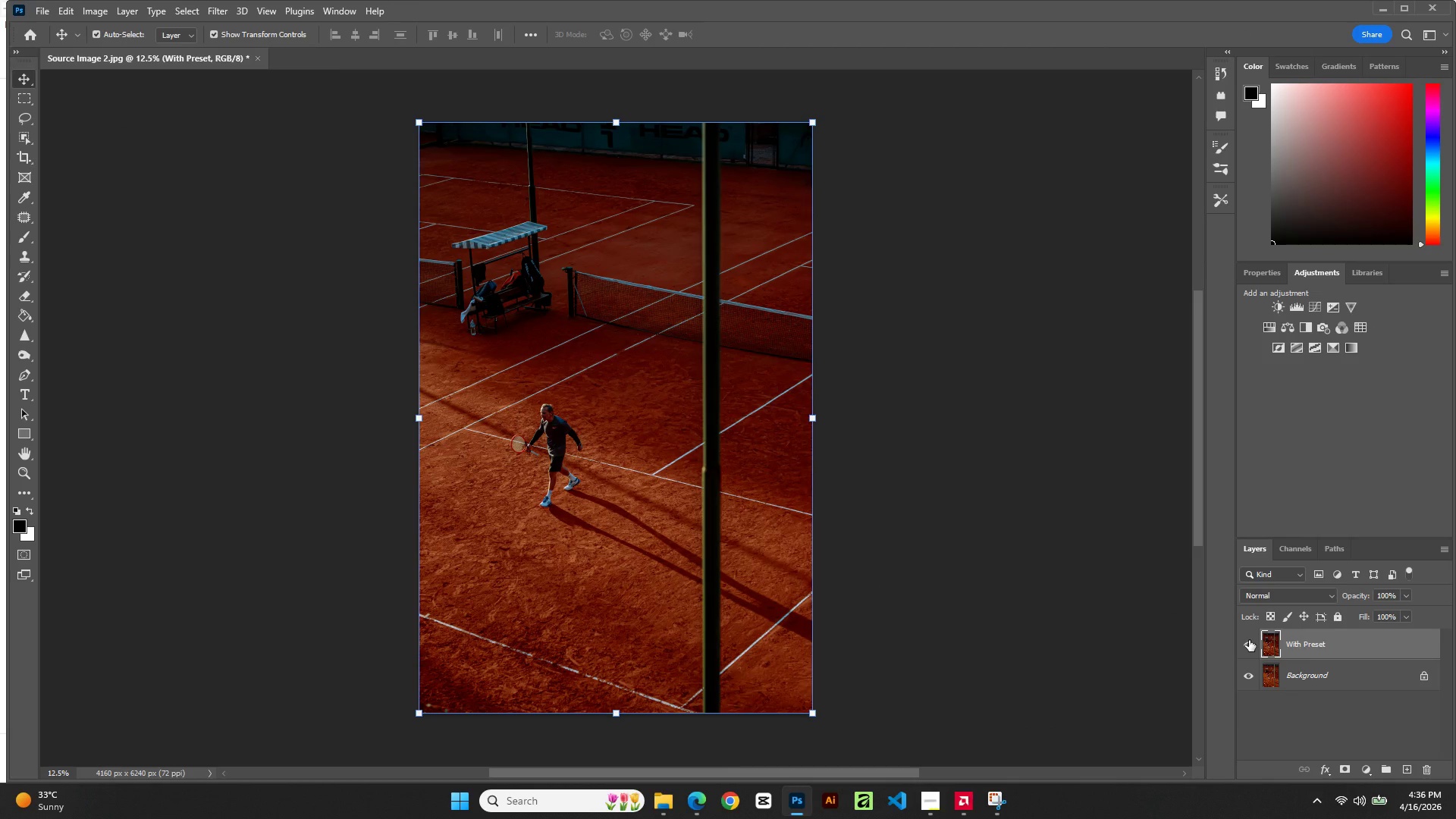 
left_click([1249, 640])
 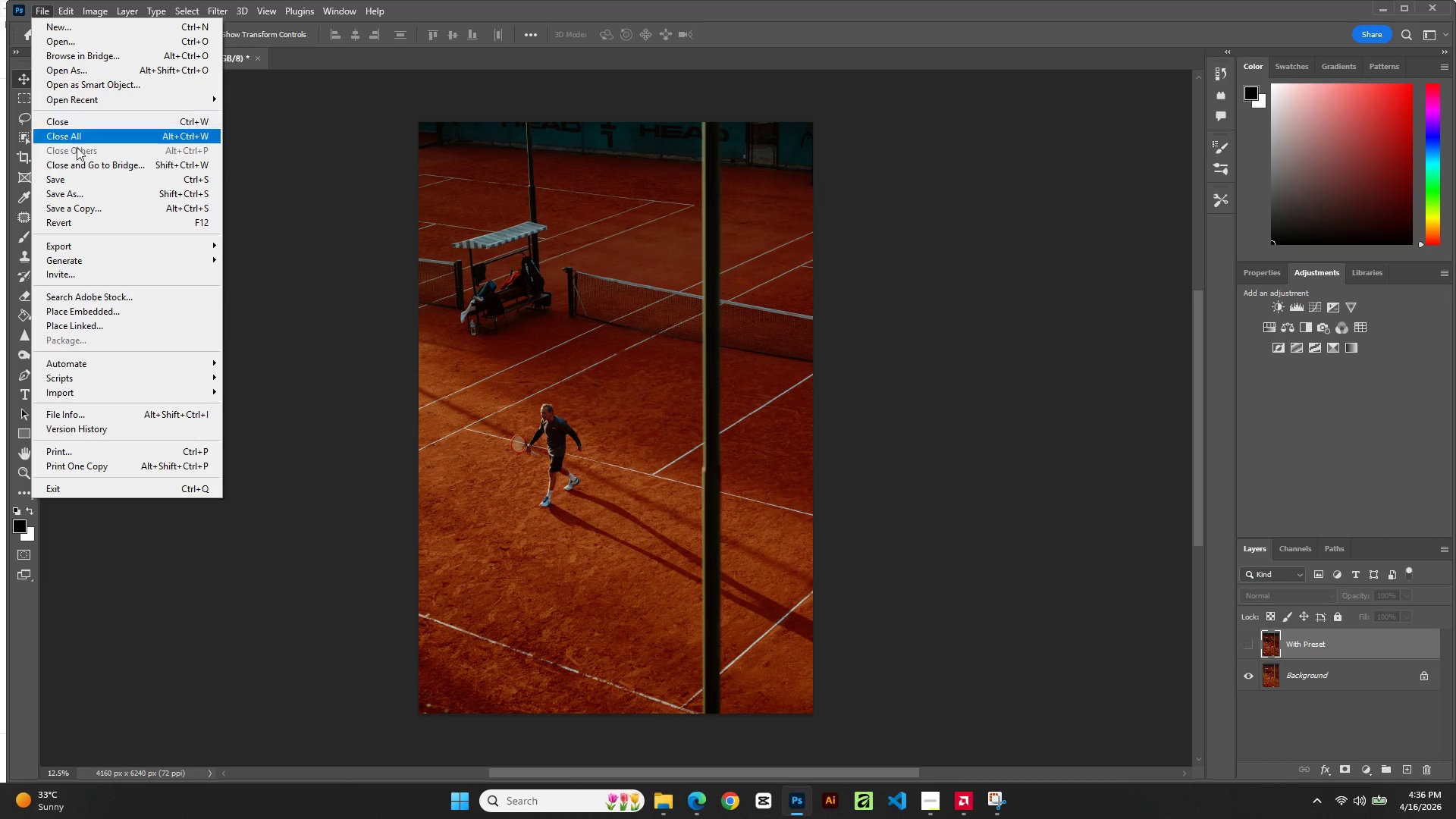 
left_click([80, 241])
 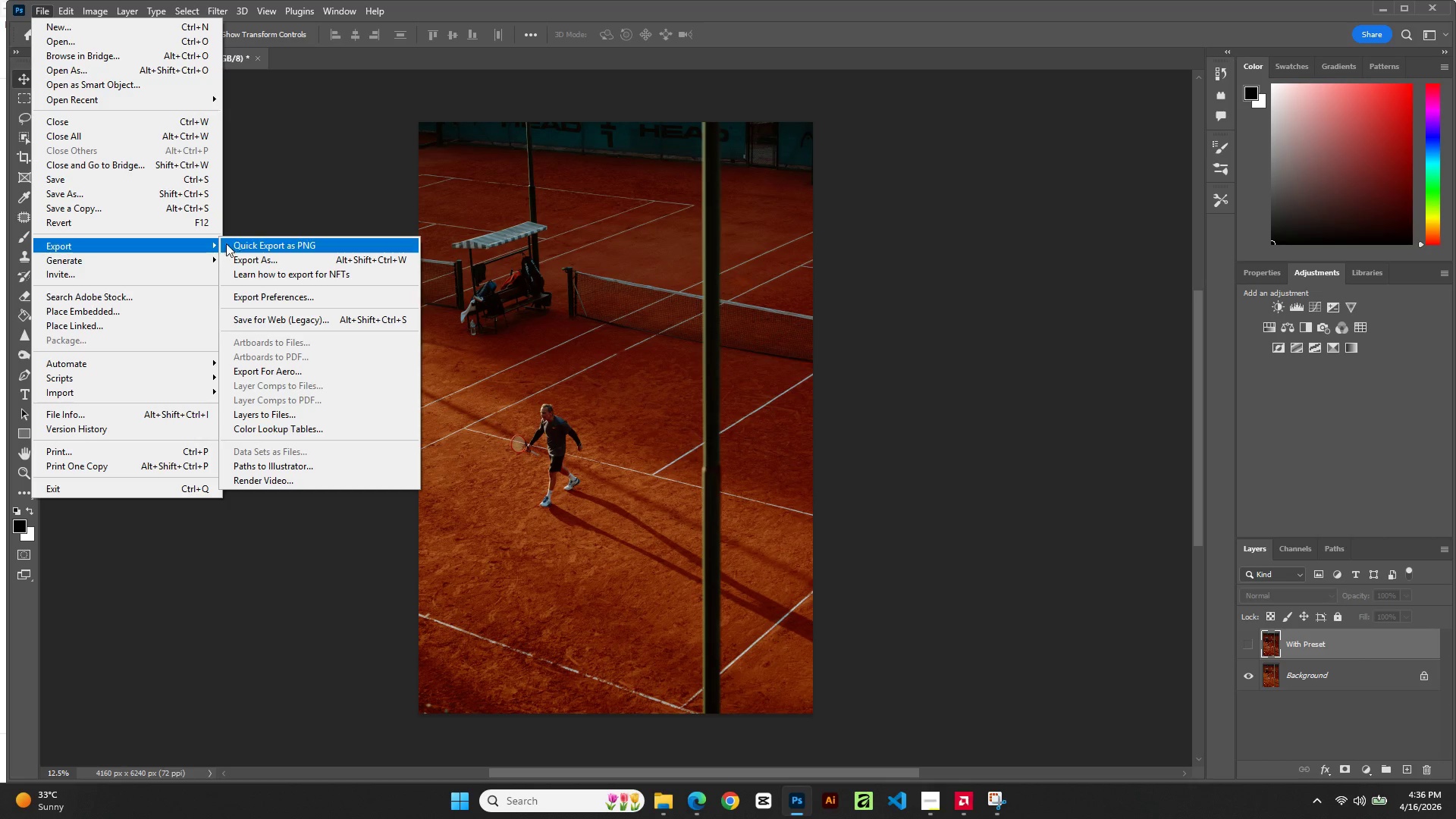 
left_click([246, 260])
 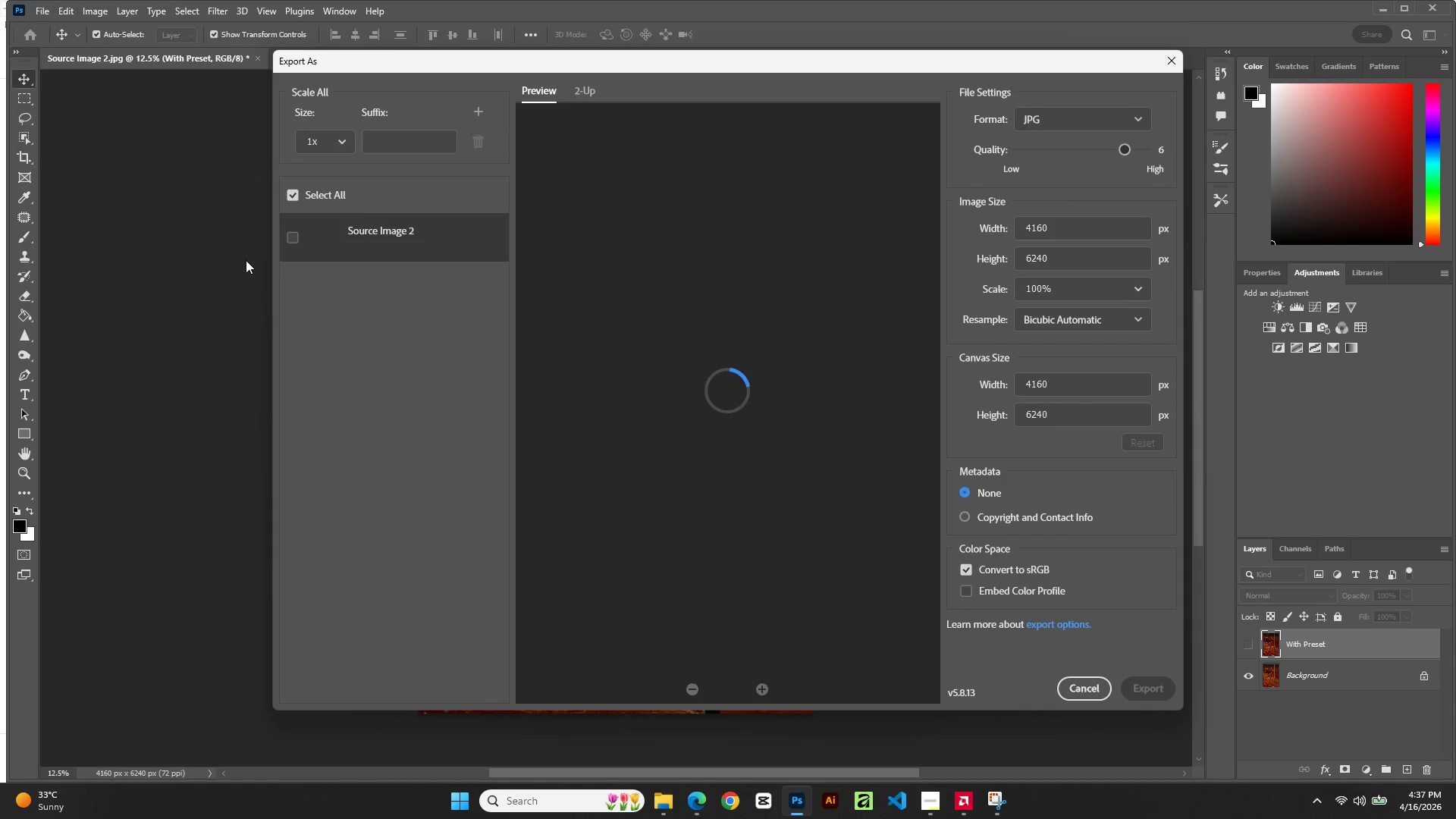 
wait(8.66)
 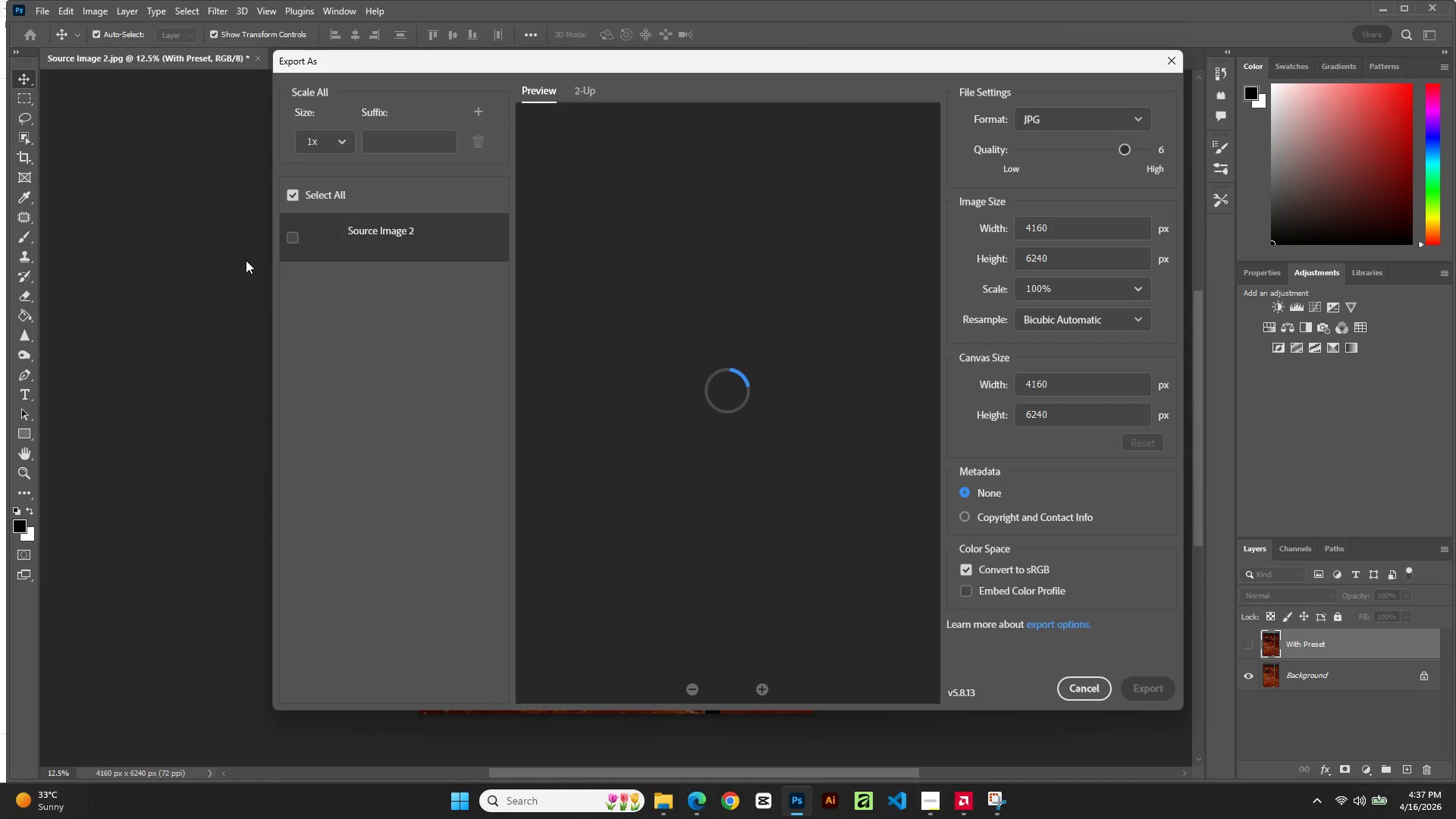 
left_click_drag(start_coordinate=[1123, 153], to_coordinate=[1166, 154])
 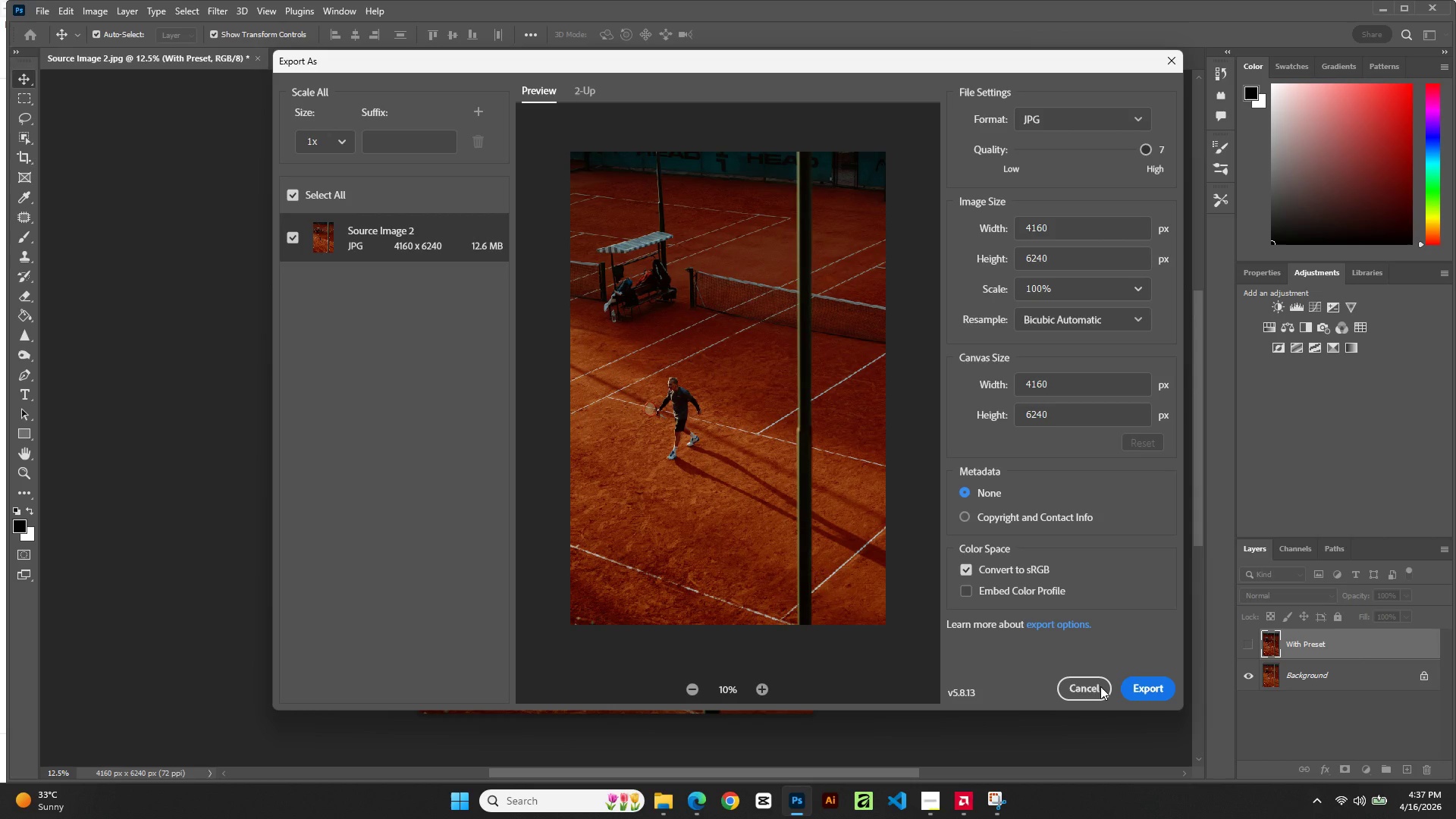 
wait(8.64)
 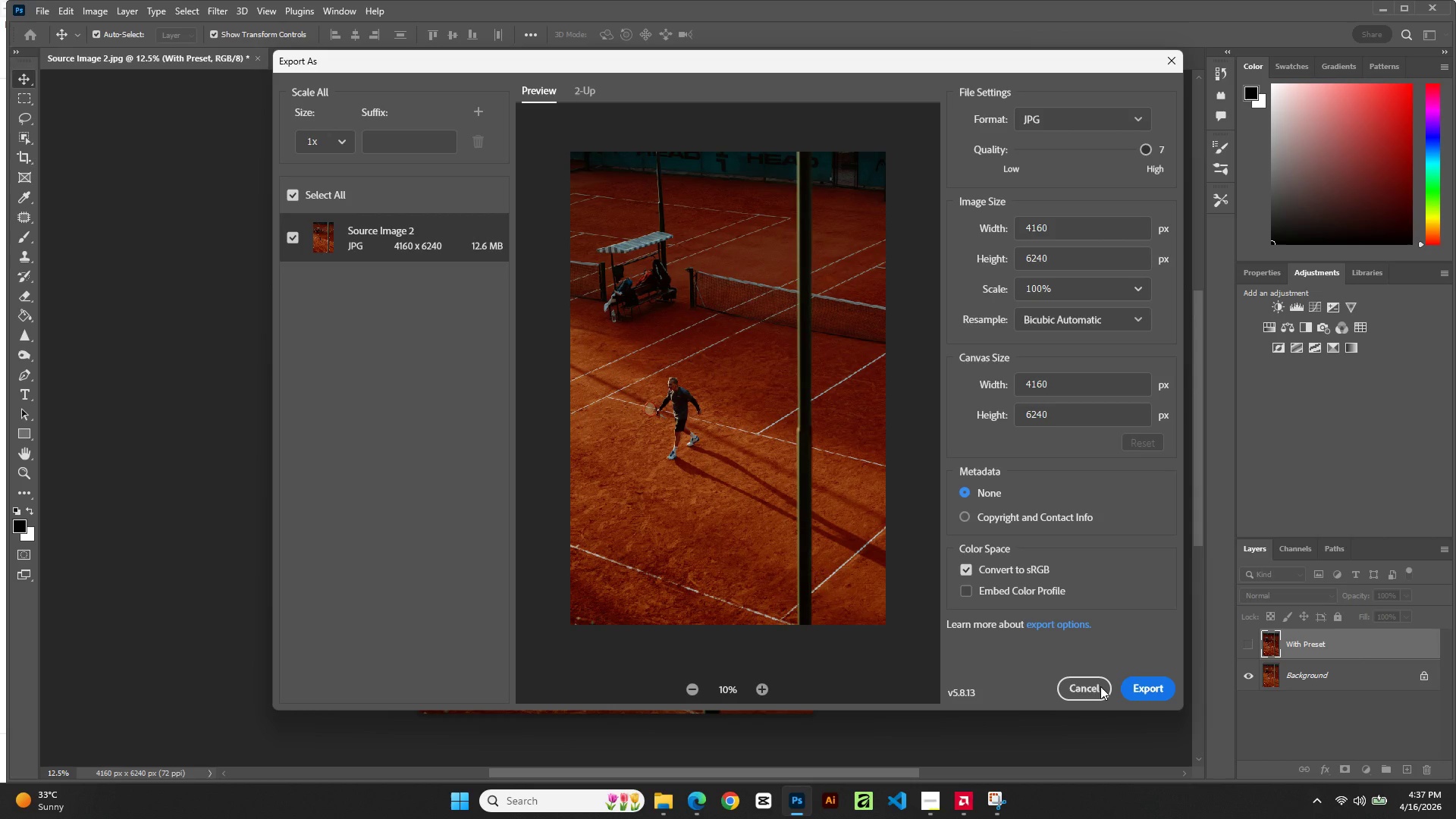 
left_click([1146, 695])
 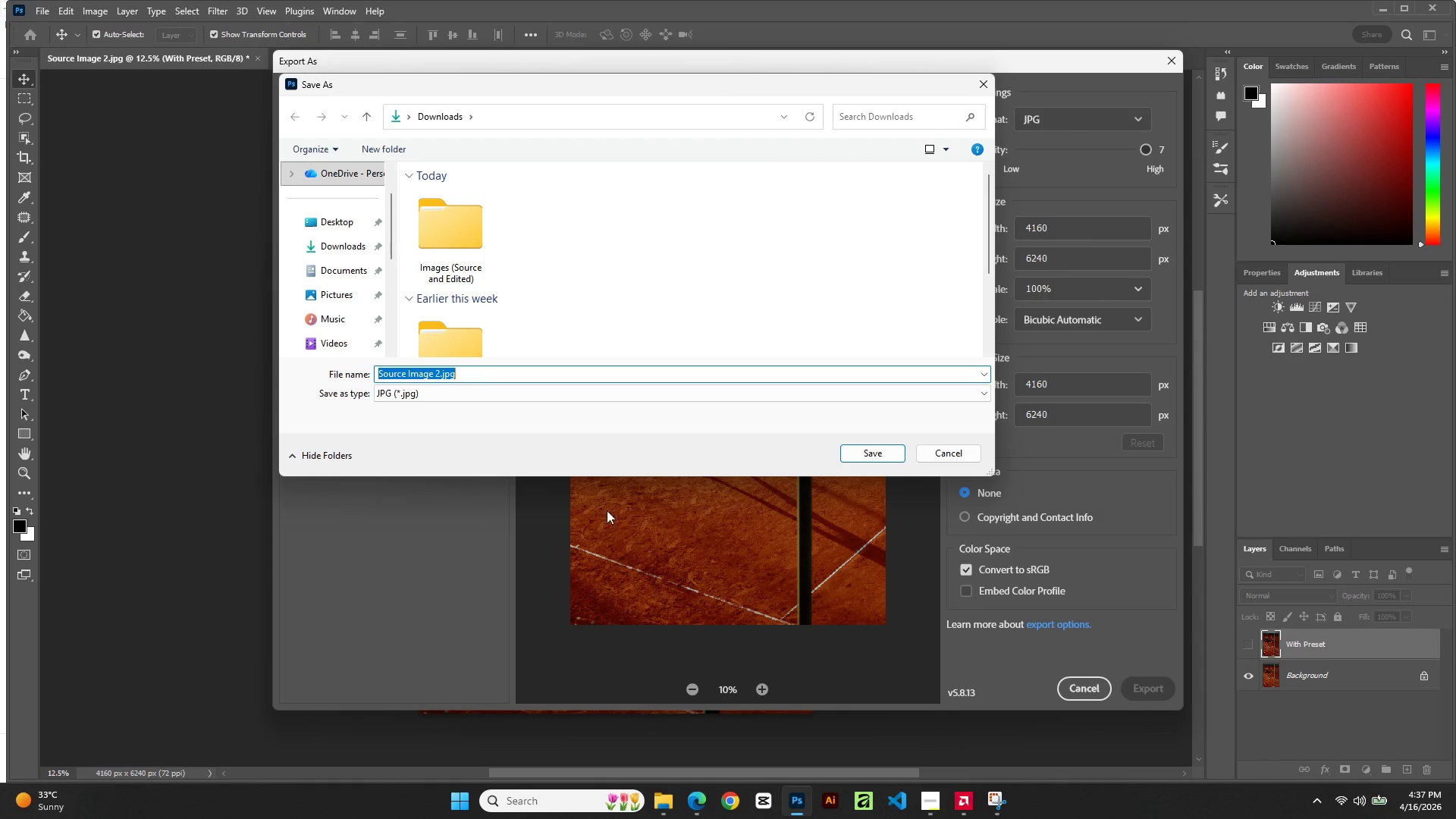 
double_click([444, 240])
 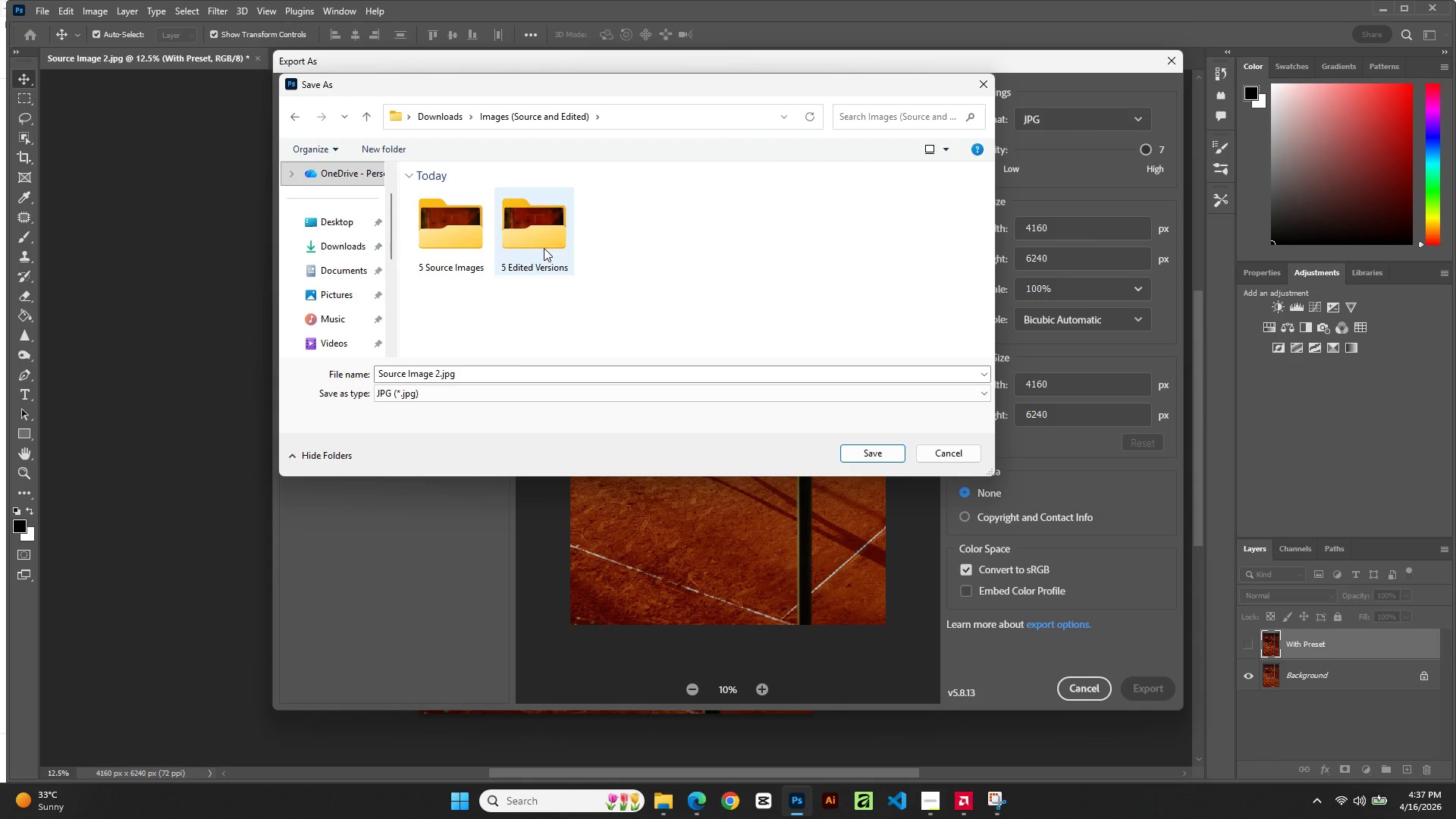 
double_click([544, 248])
 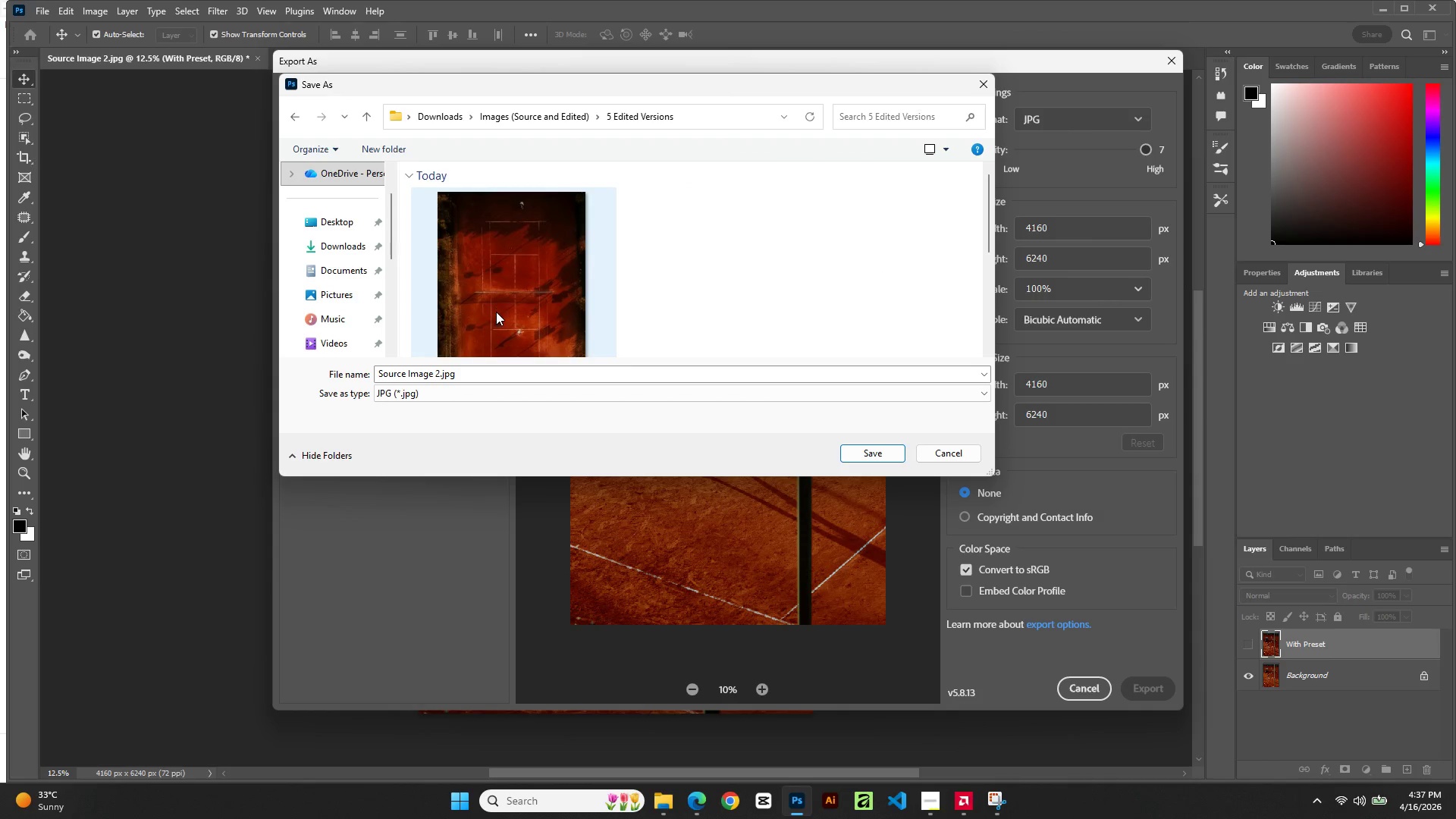 
scroll: coordinate [482, 300], scroll_direction: down, amount: 2.0
 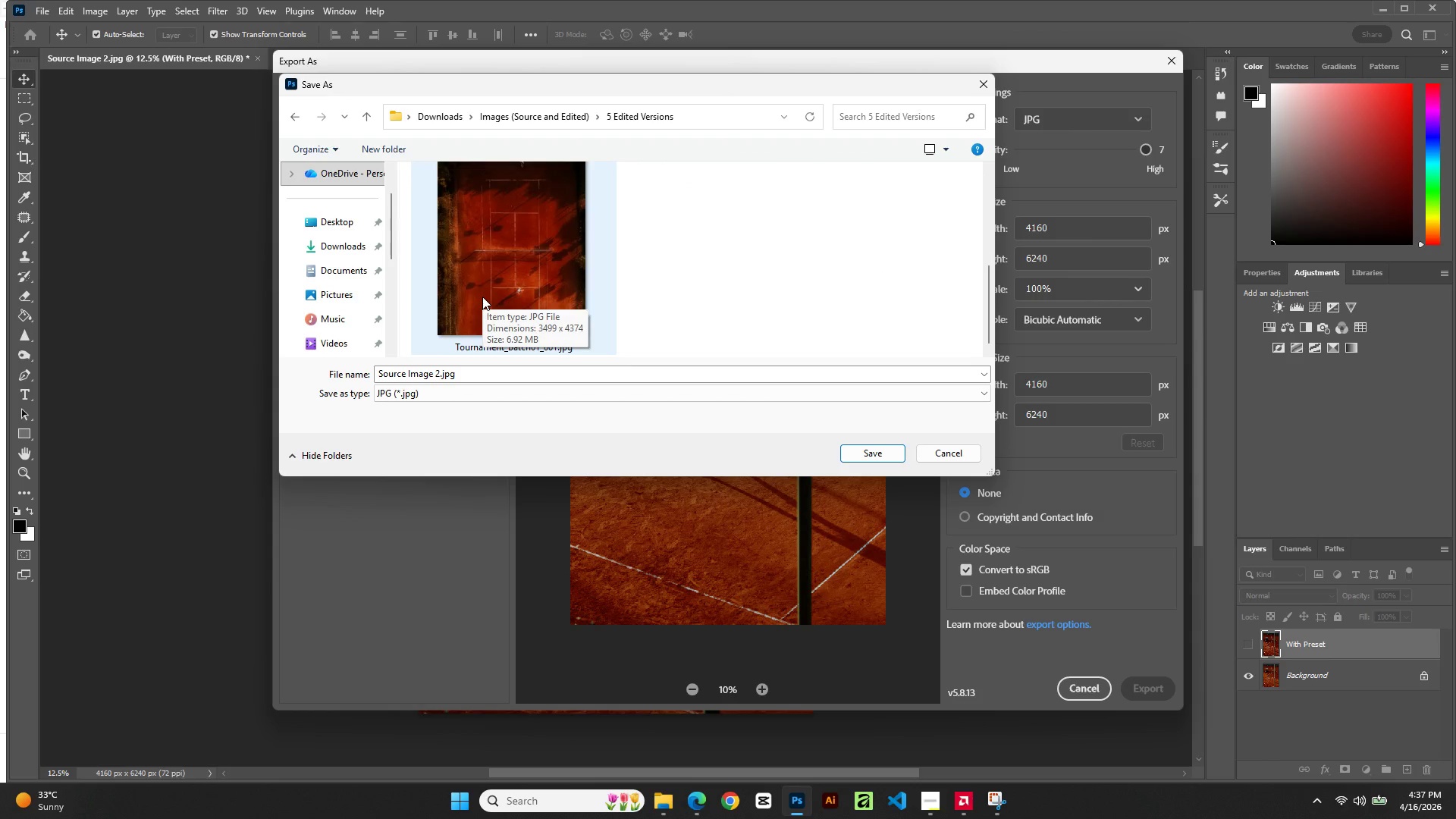 
left_click([482, 297])
 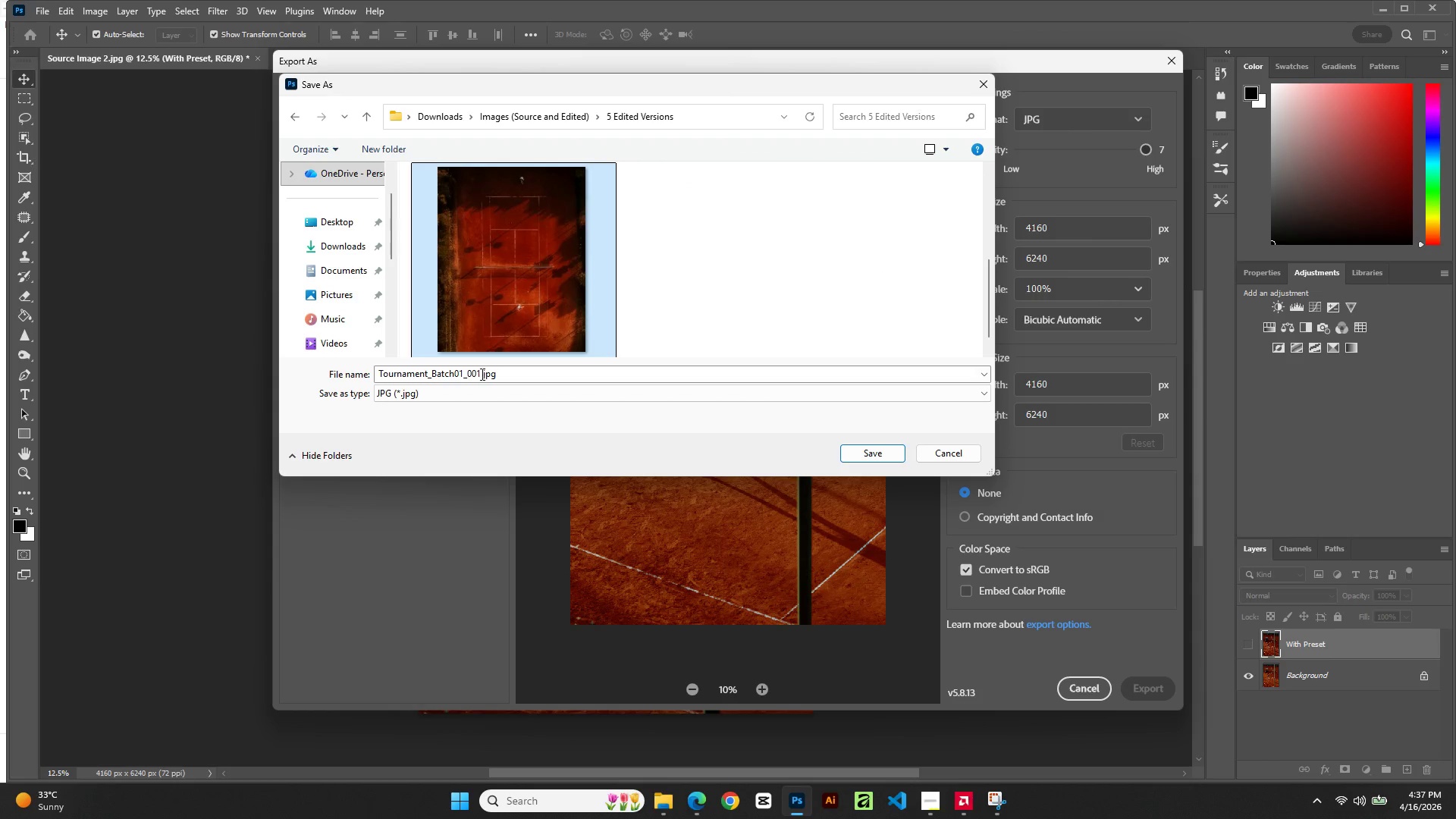 
left_click([478, 375])
 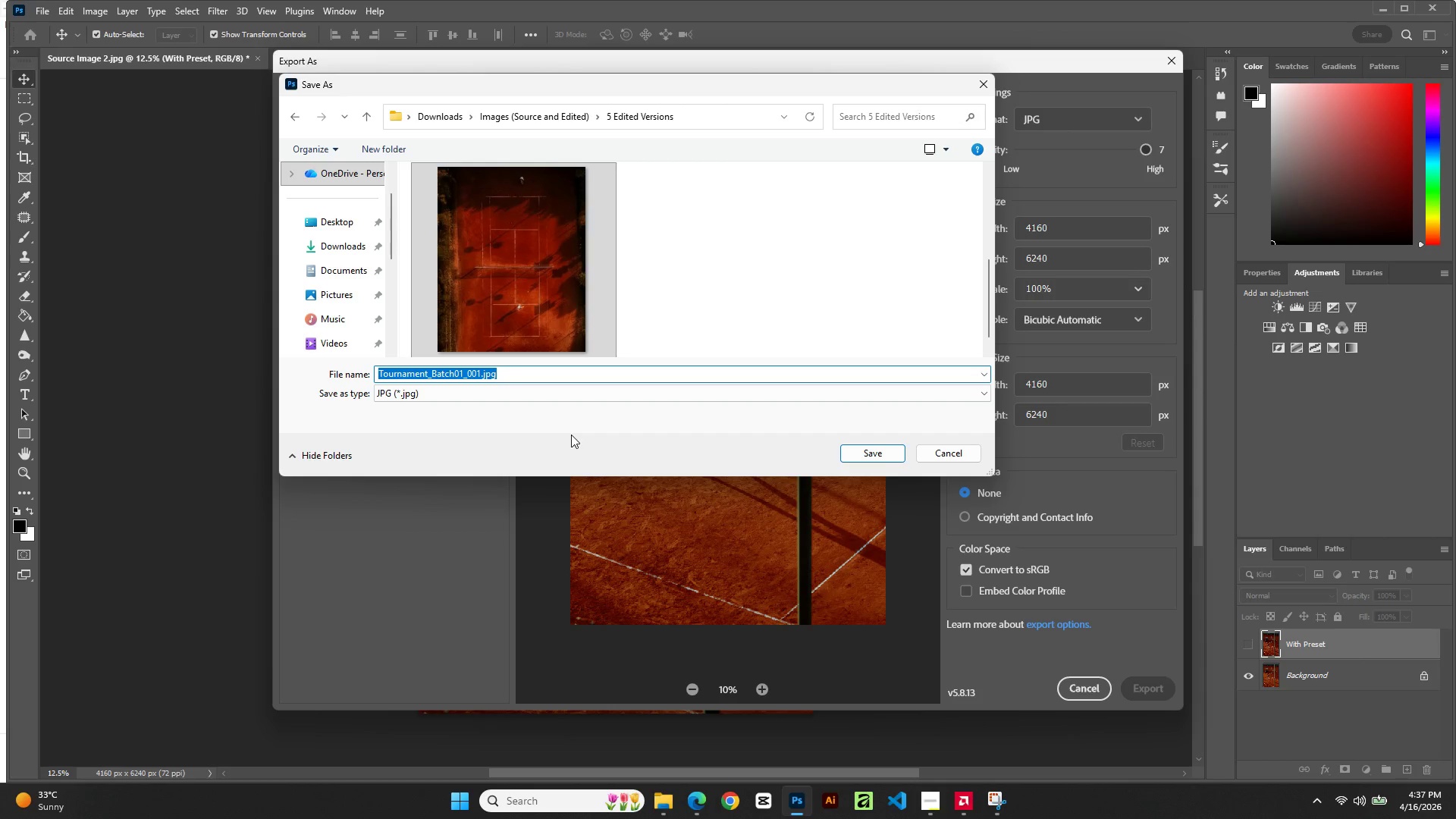 
key(ArrowRight)
 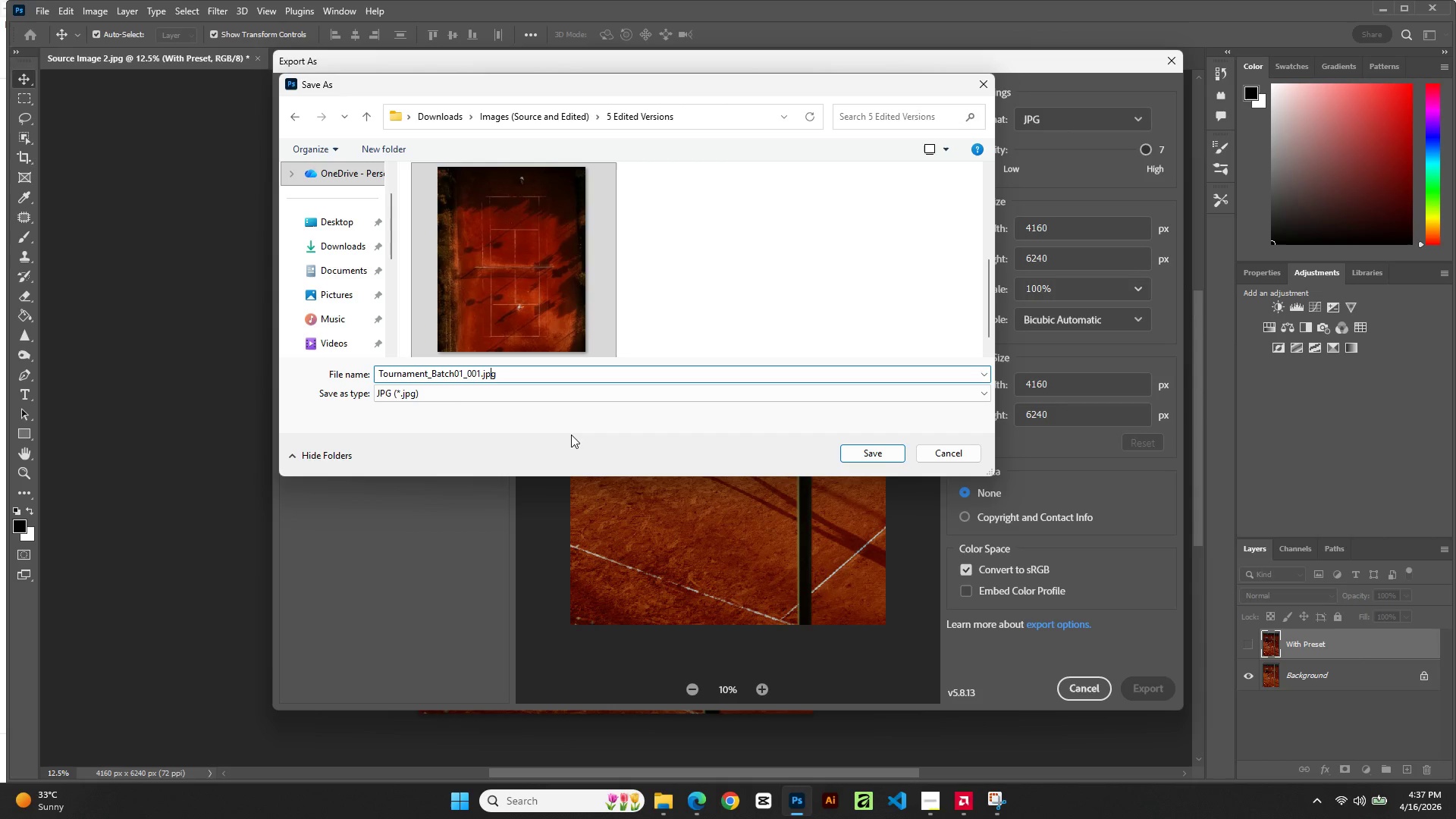 
key(ArrowLeft)
 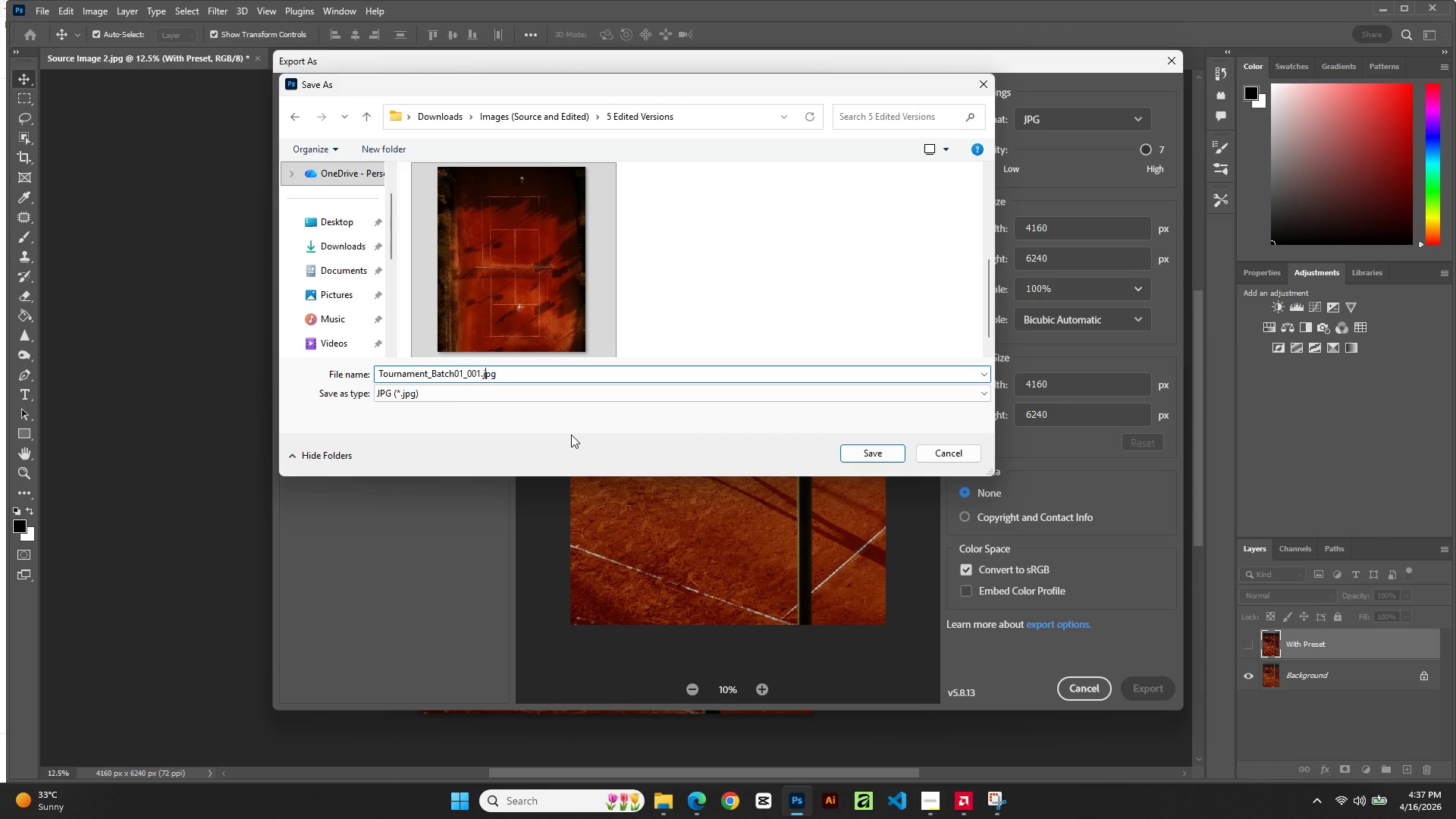 
key(ArrowLeft)
 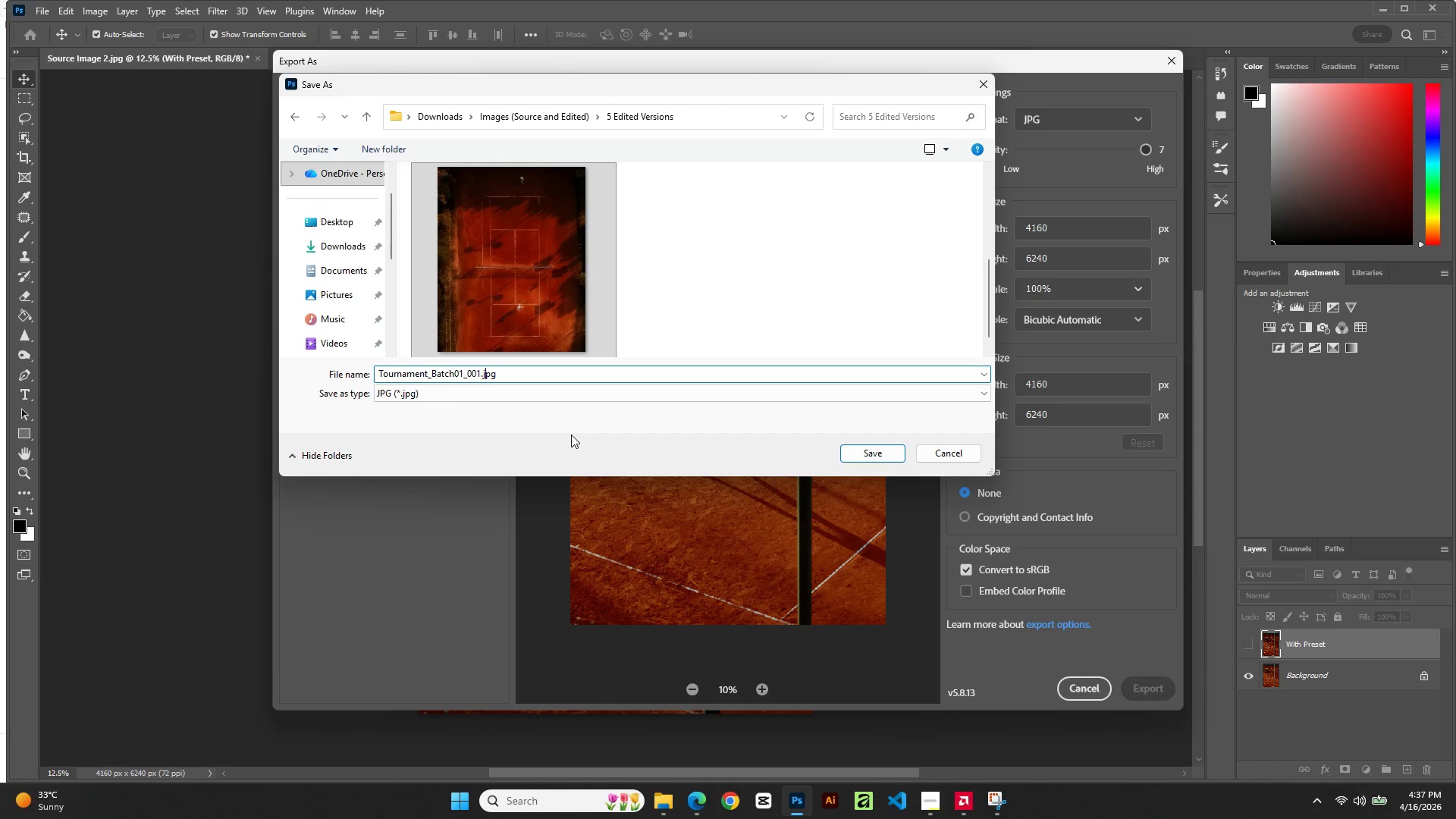 
key(ArrowLeft)
 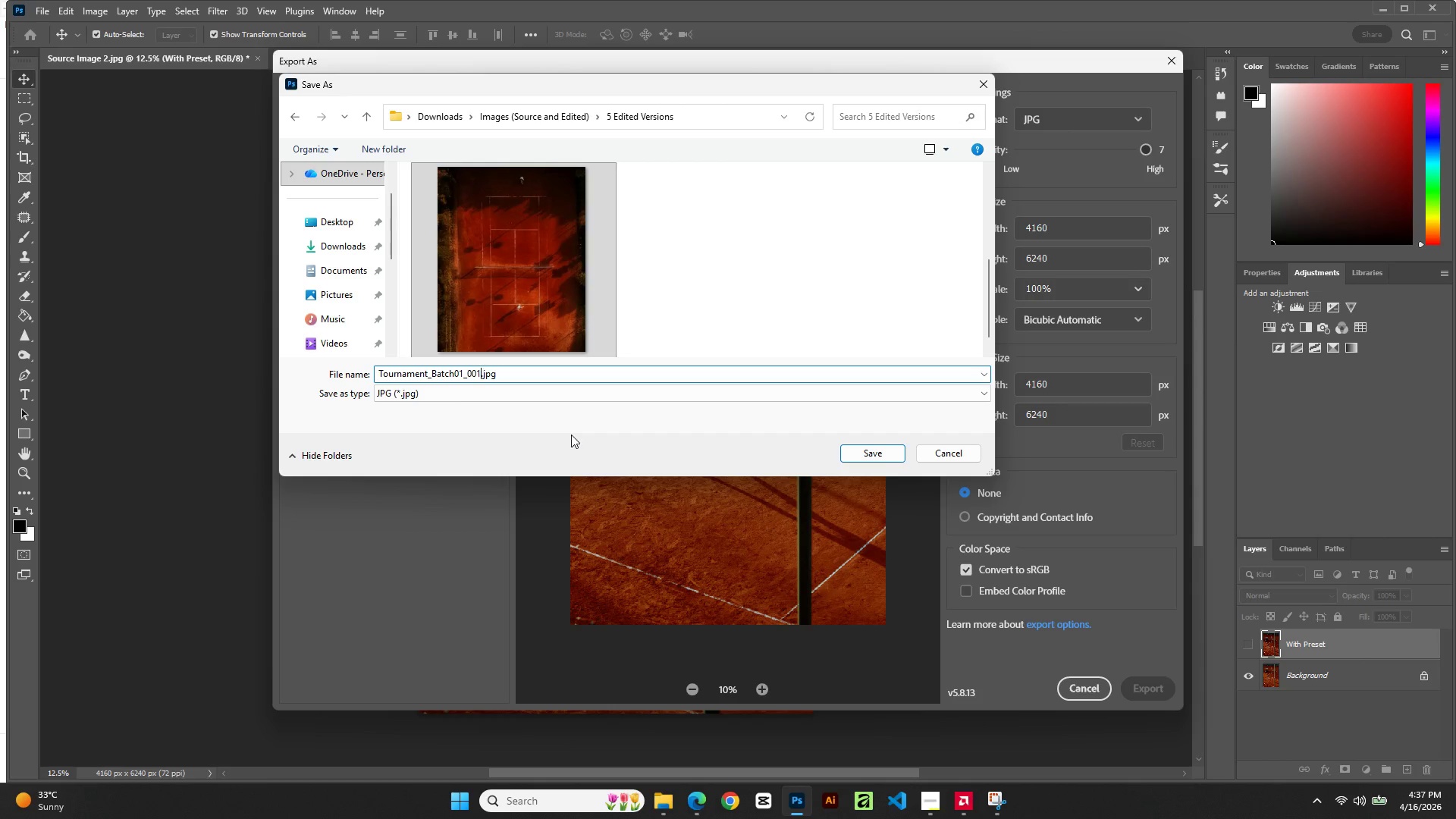 
key(ArrowLeft)
 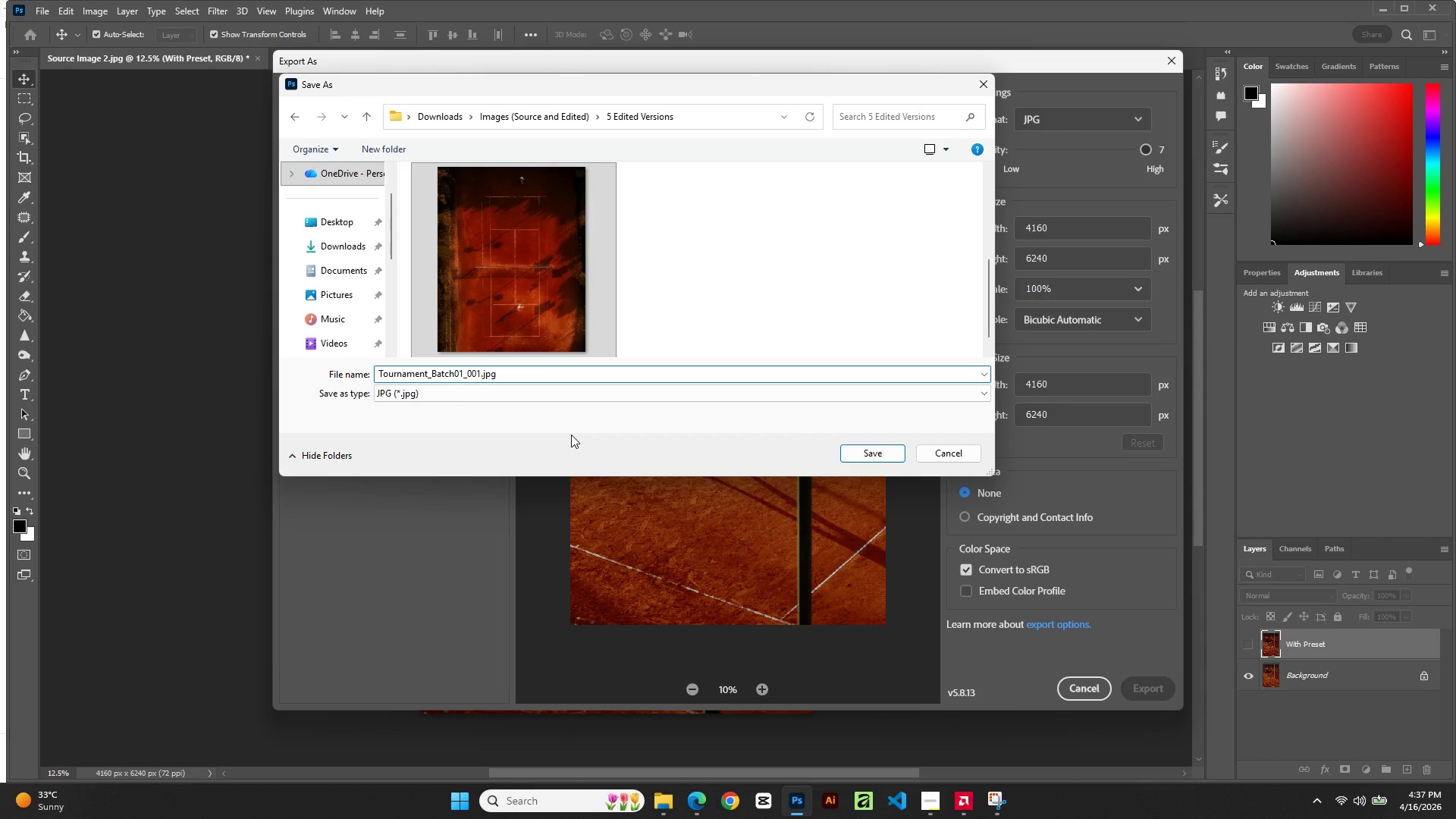 
key(Backspace)
 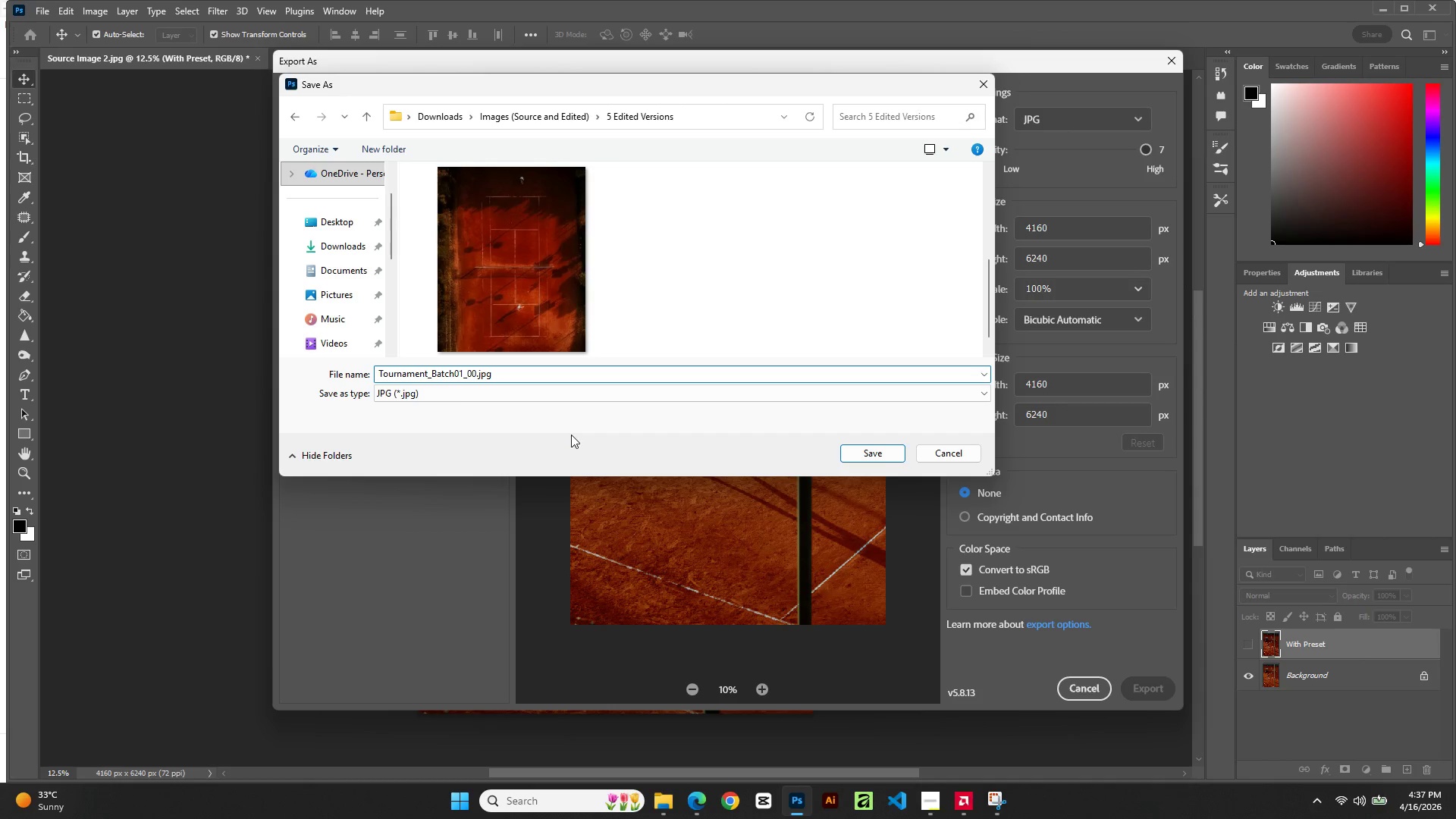 
key(Numpad2)
 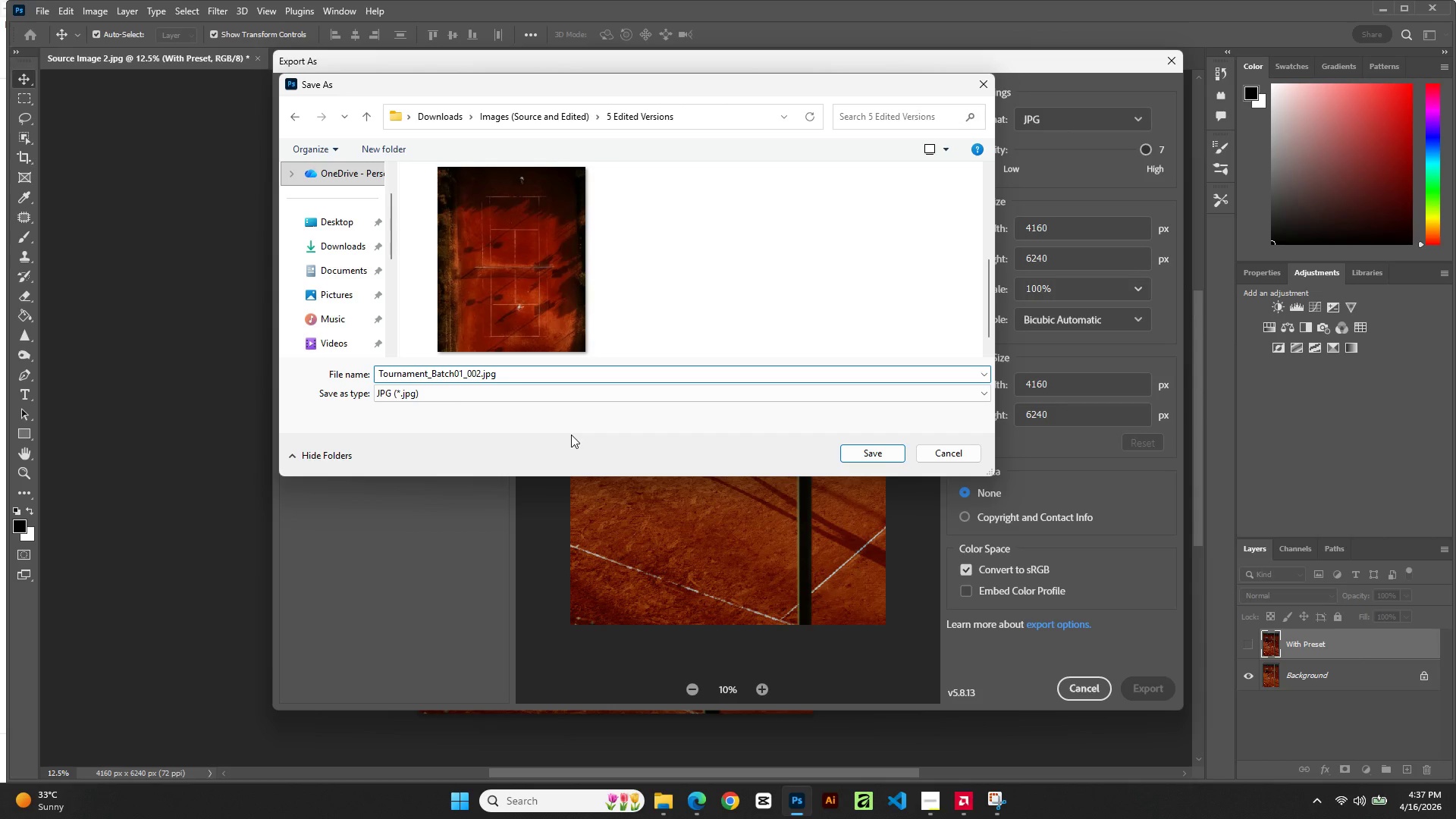 
key(NumpadEnter)
 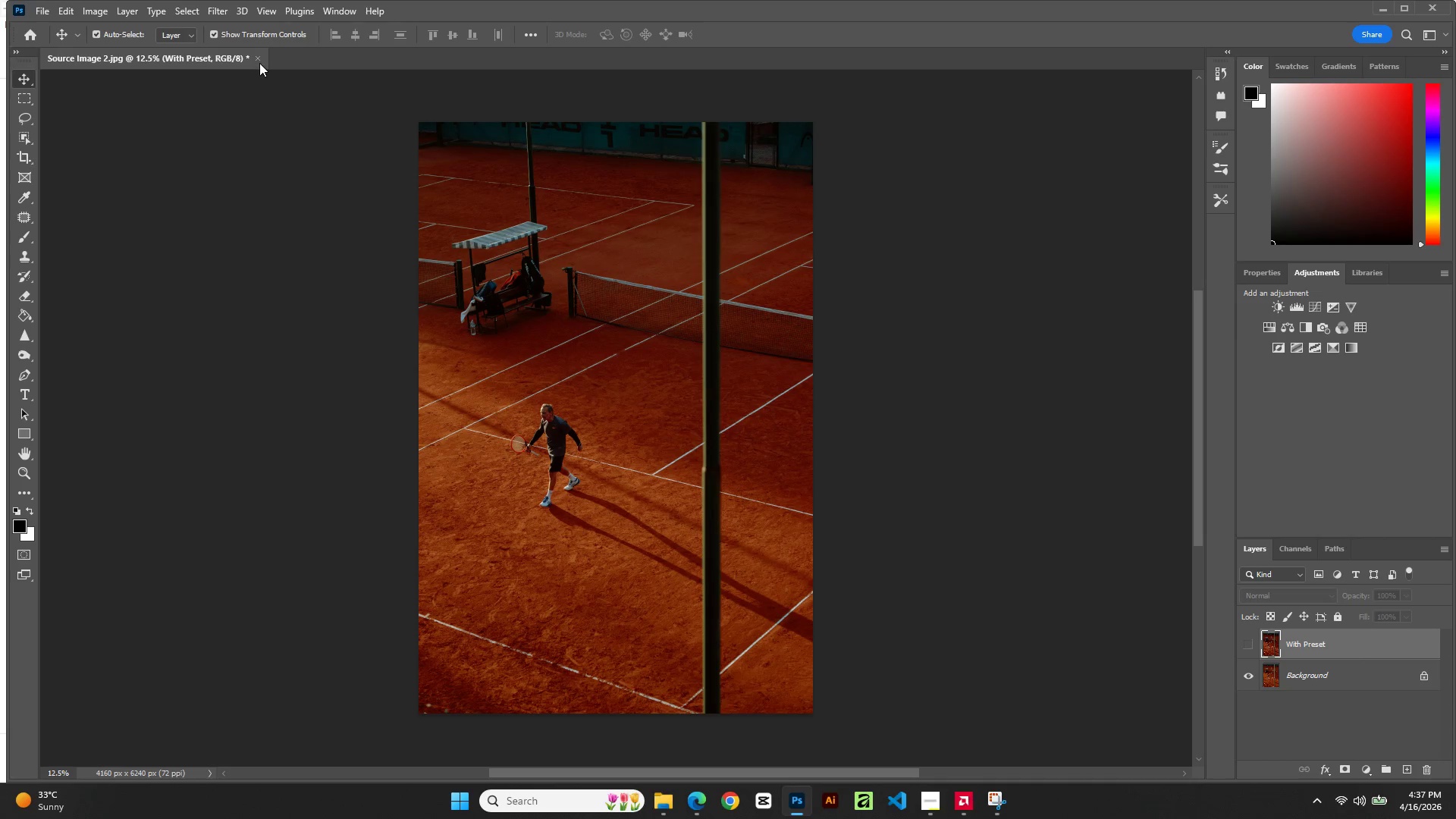 
wait(11.25)
 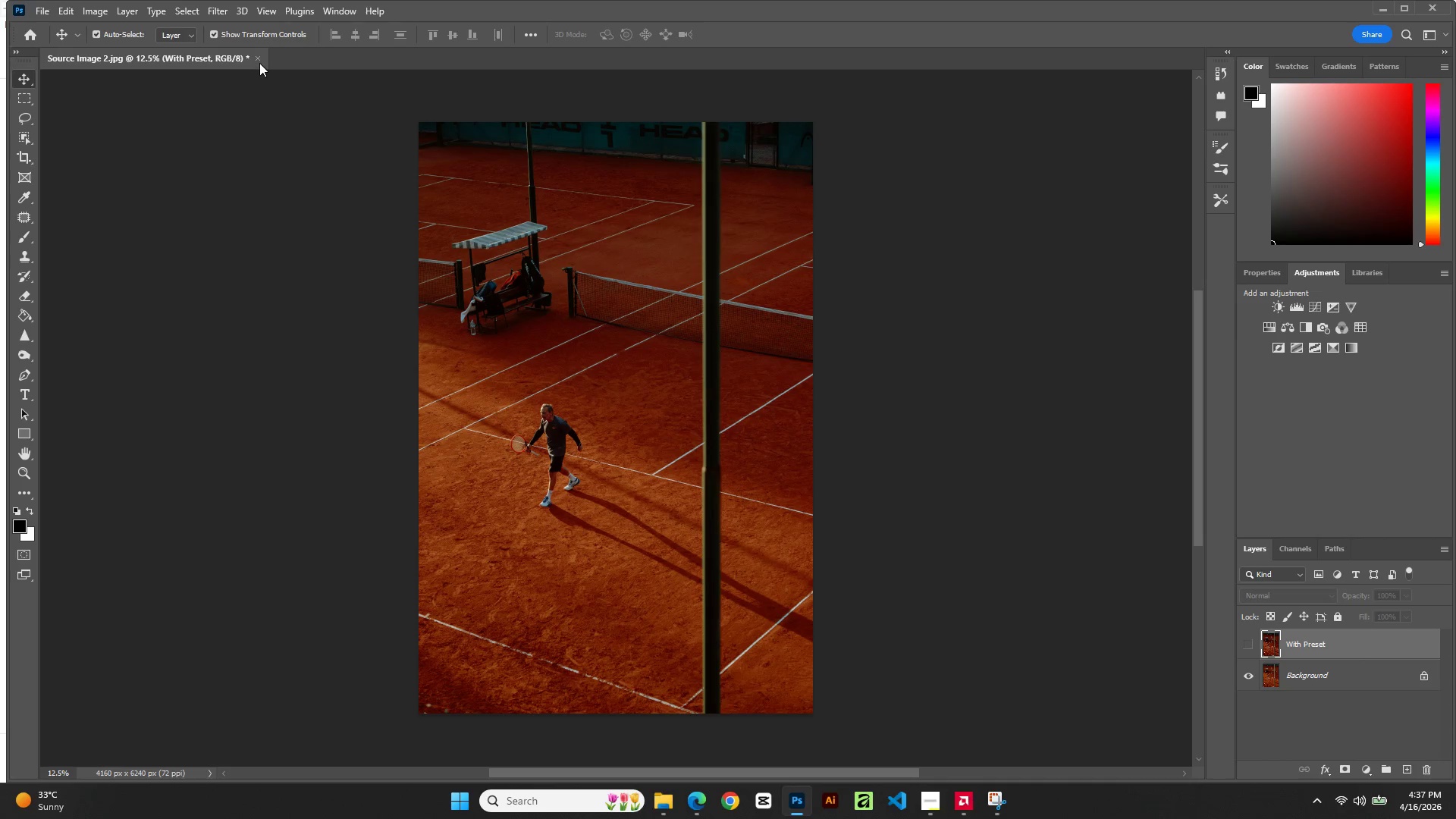 
left_click([256, 57])
 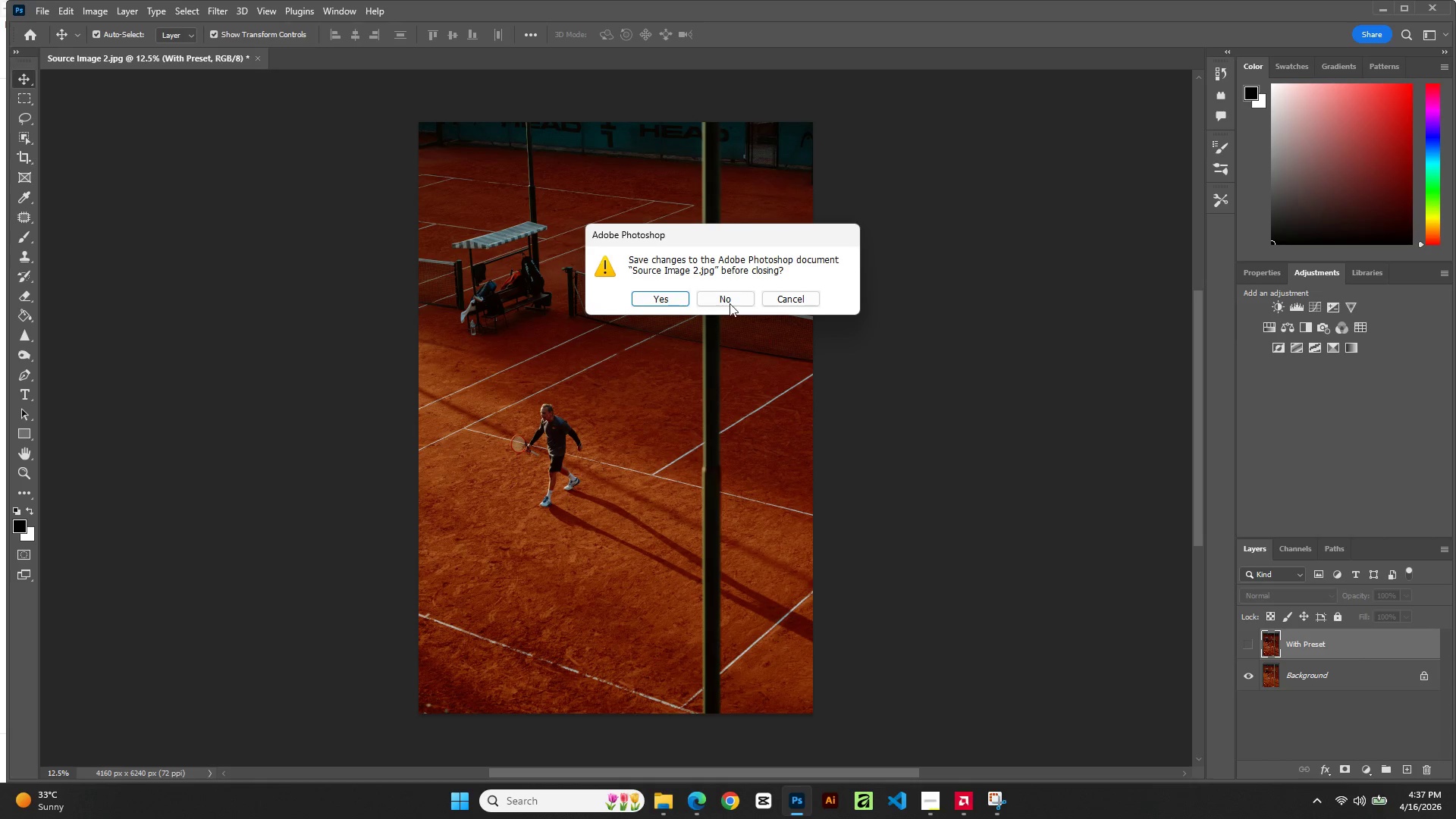 
left_click([730, 299])
 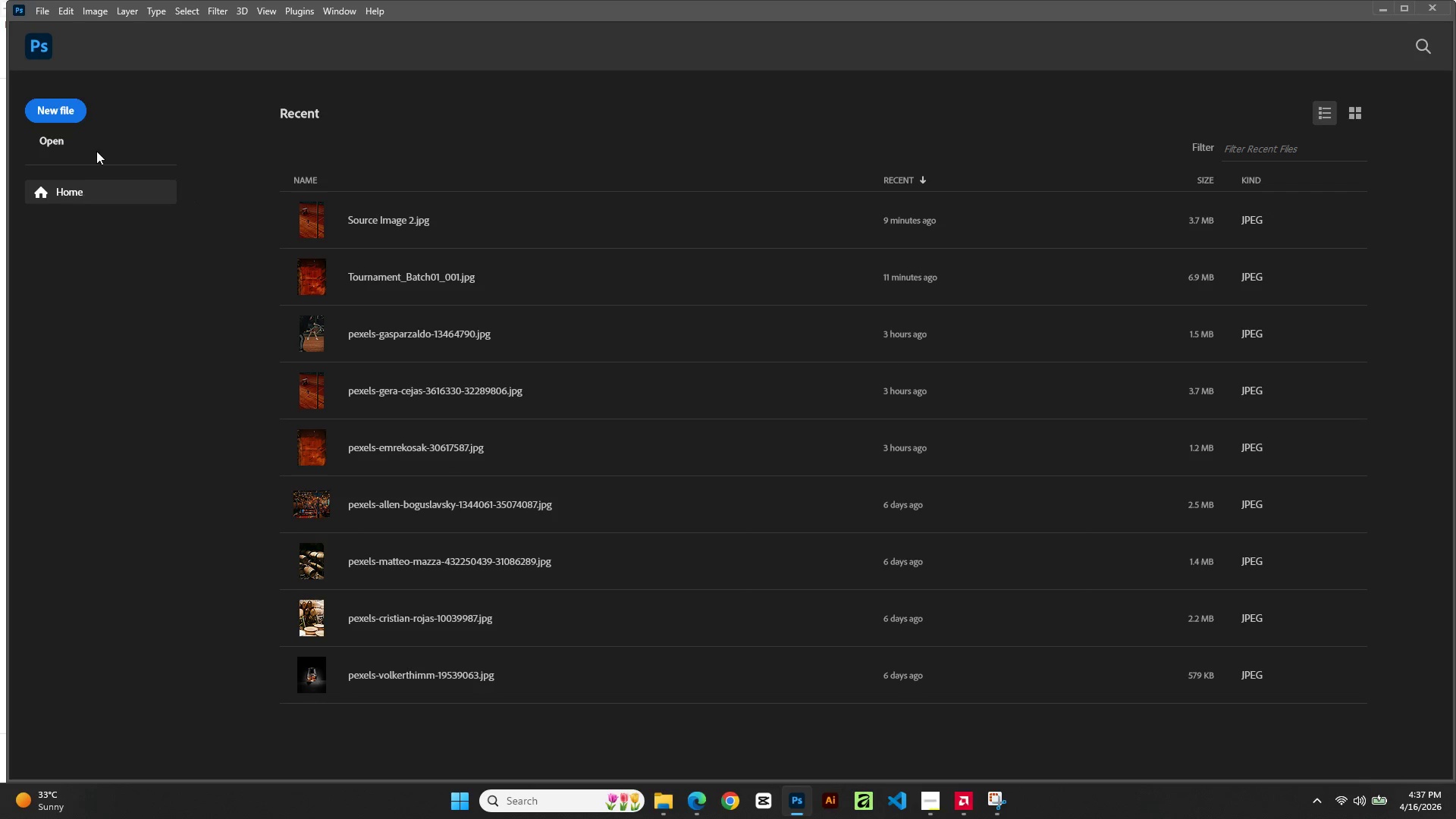 
hold_key(key=ControlLeft, duration=1.09)
 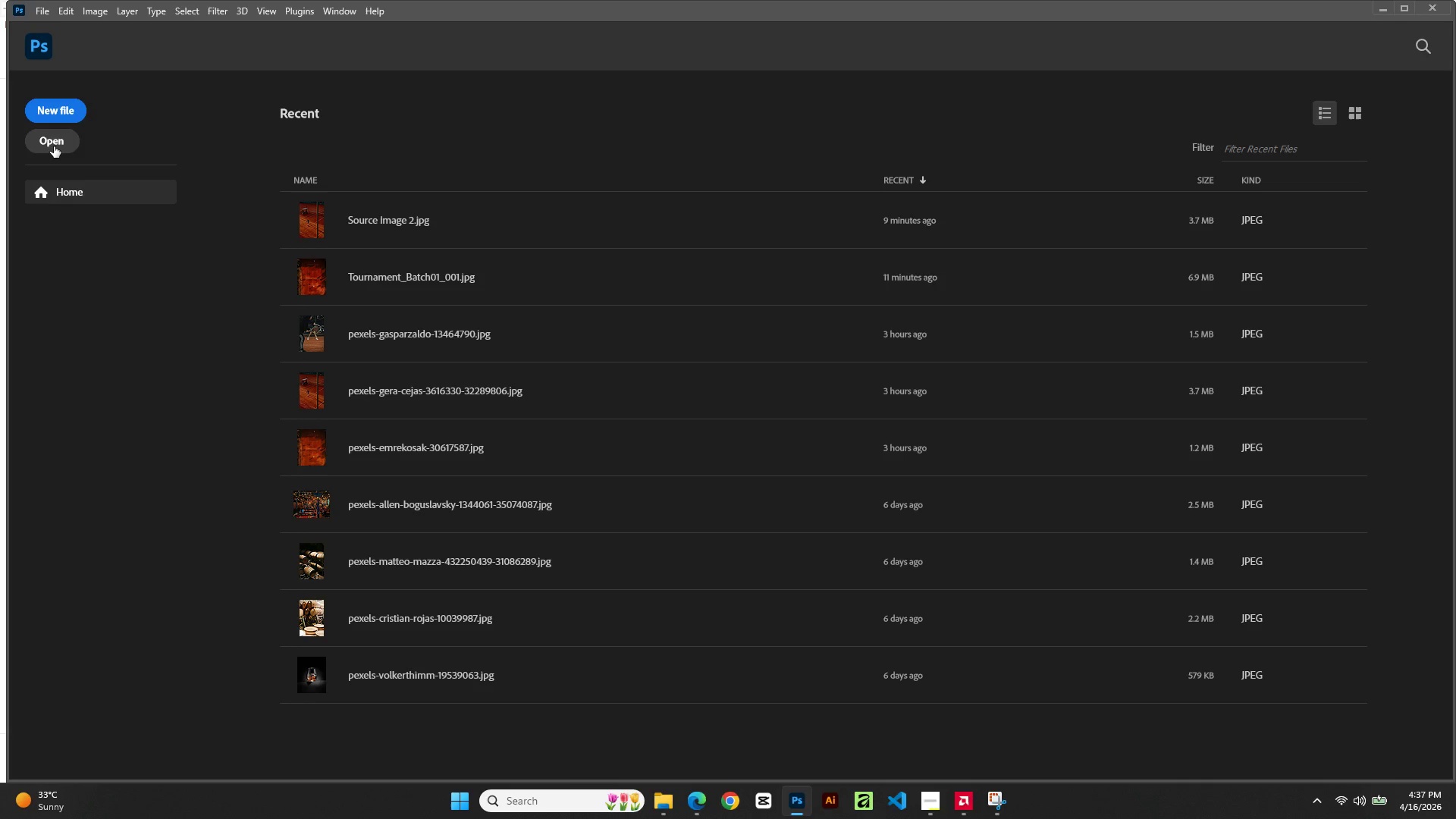 
left_click([54, 146])
 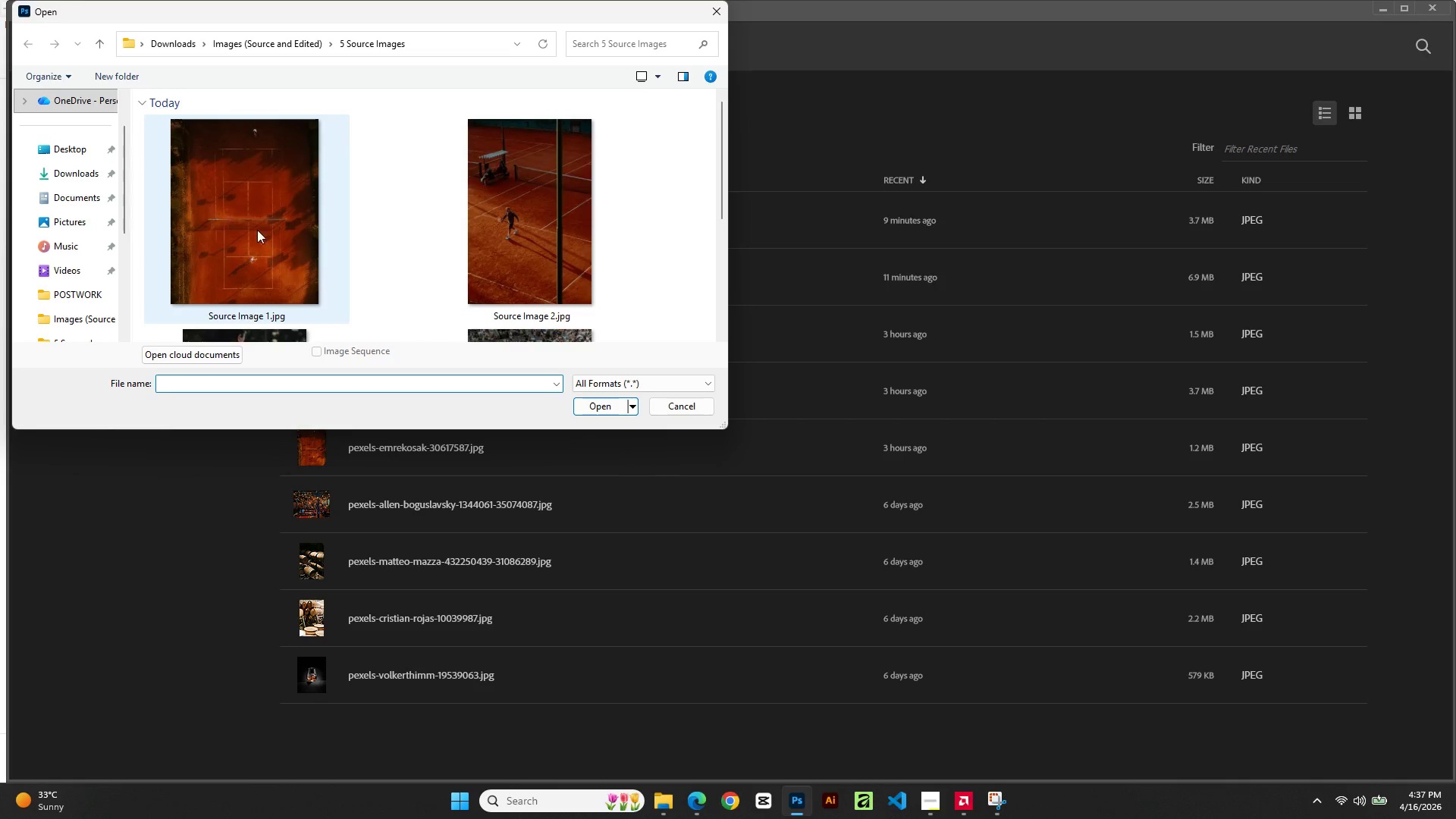 
scroll: coordinate [268, 237], scroll_direction: down, amount: 1.0
 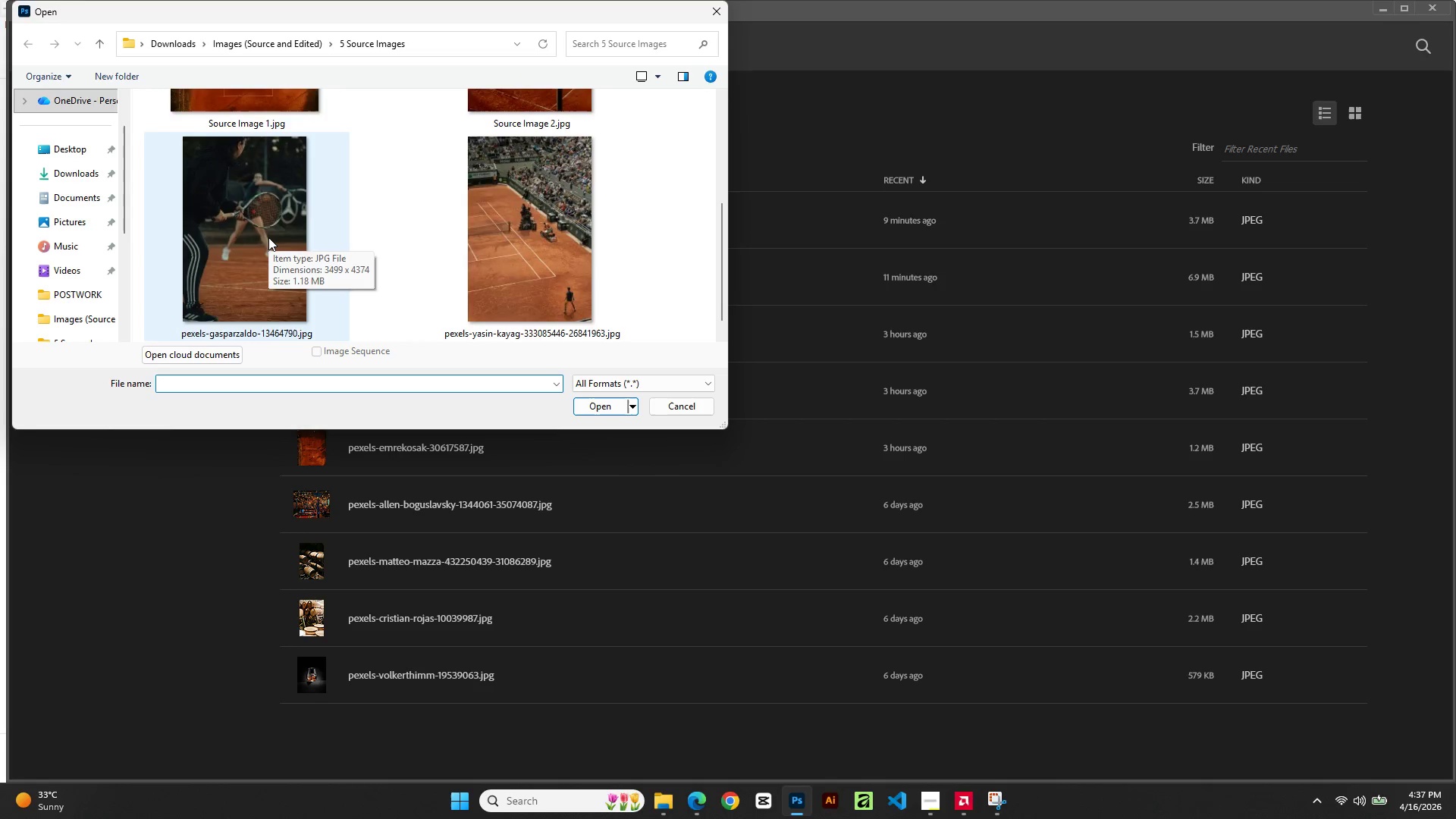 
scroll: coordinate [268, 237], scroll_direction: up, amount: 1.0
 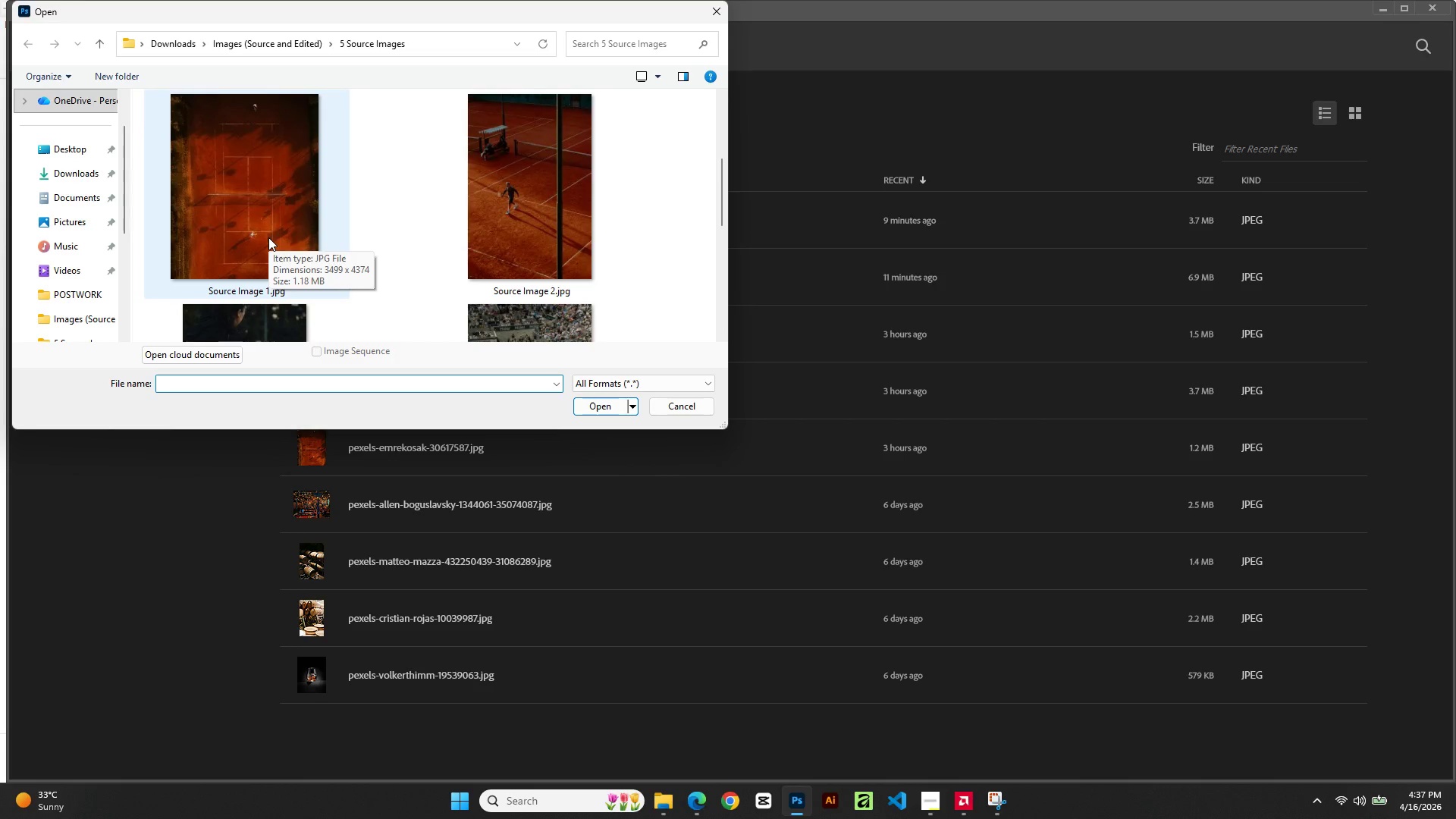 
scroll: coordinate [268, 237], scroll_direction: down, amount: 1.0
 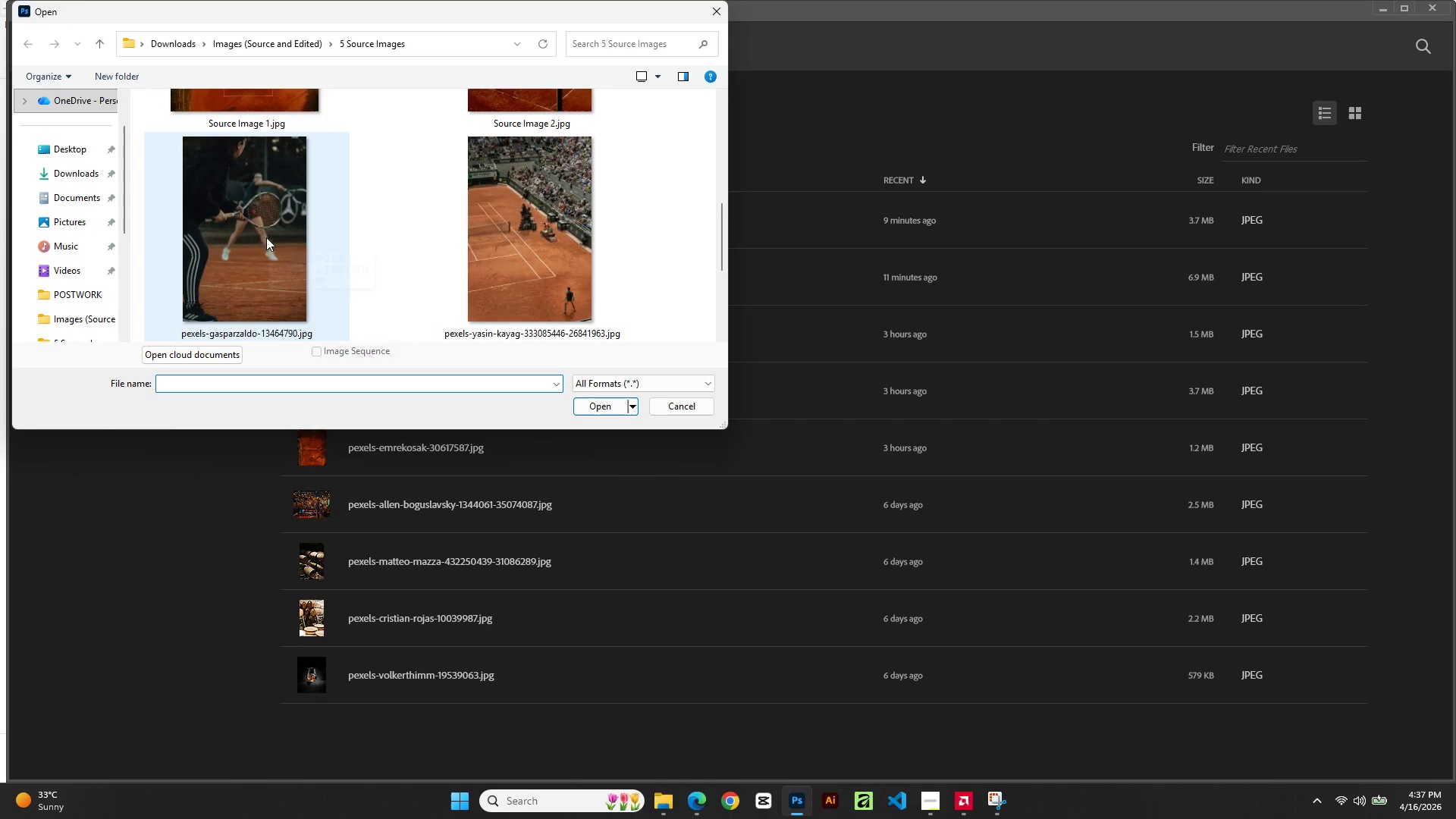 
left_click([266, 237])
 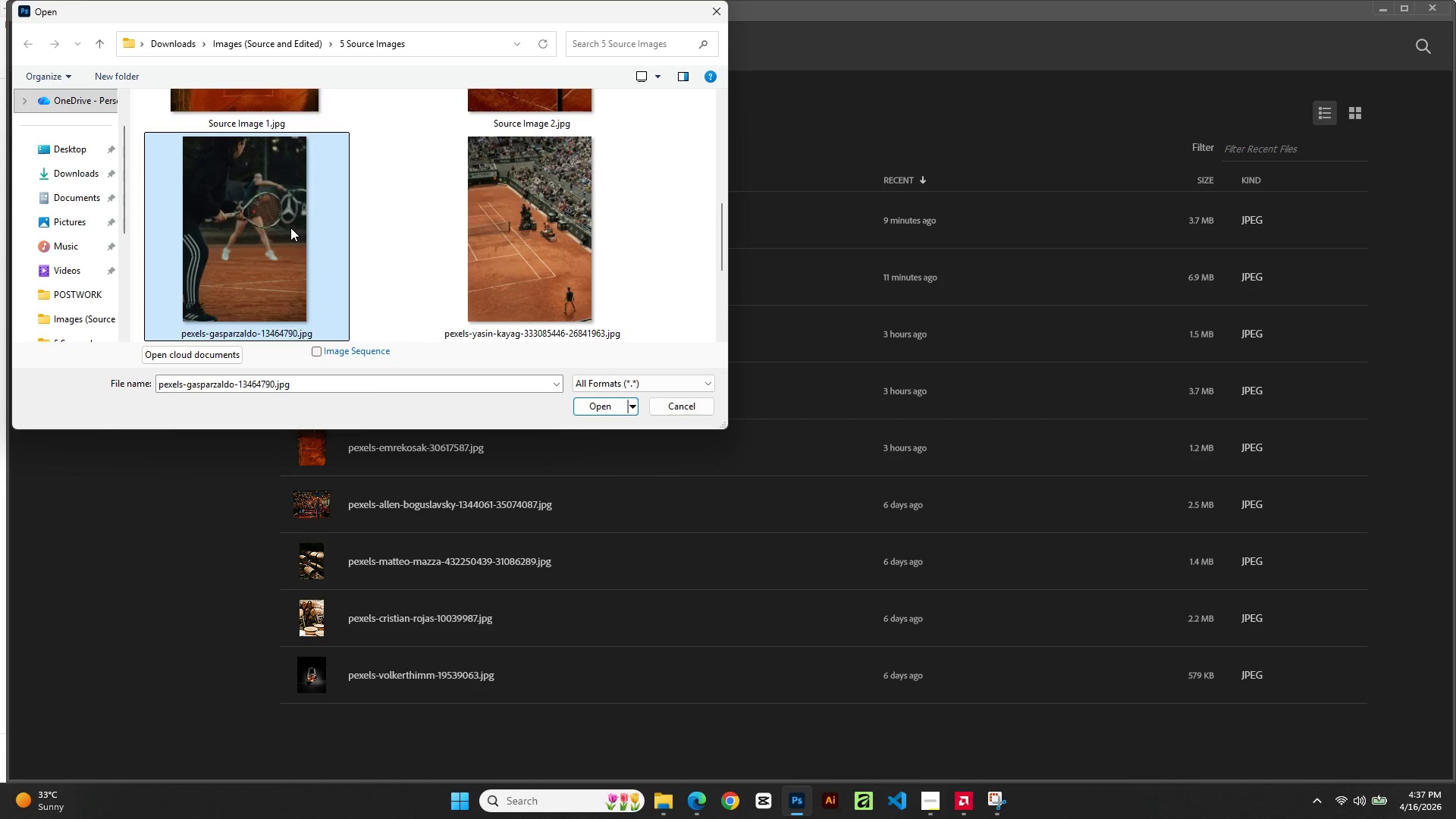 
type([F2]Source Image 3)
 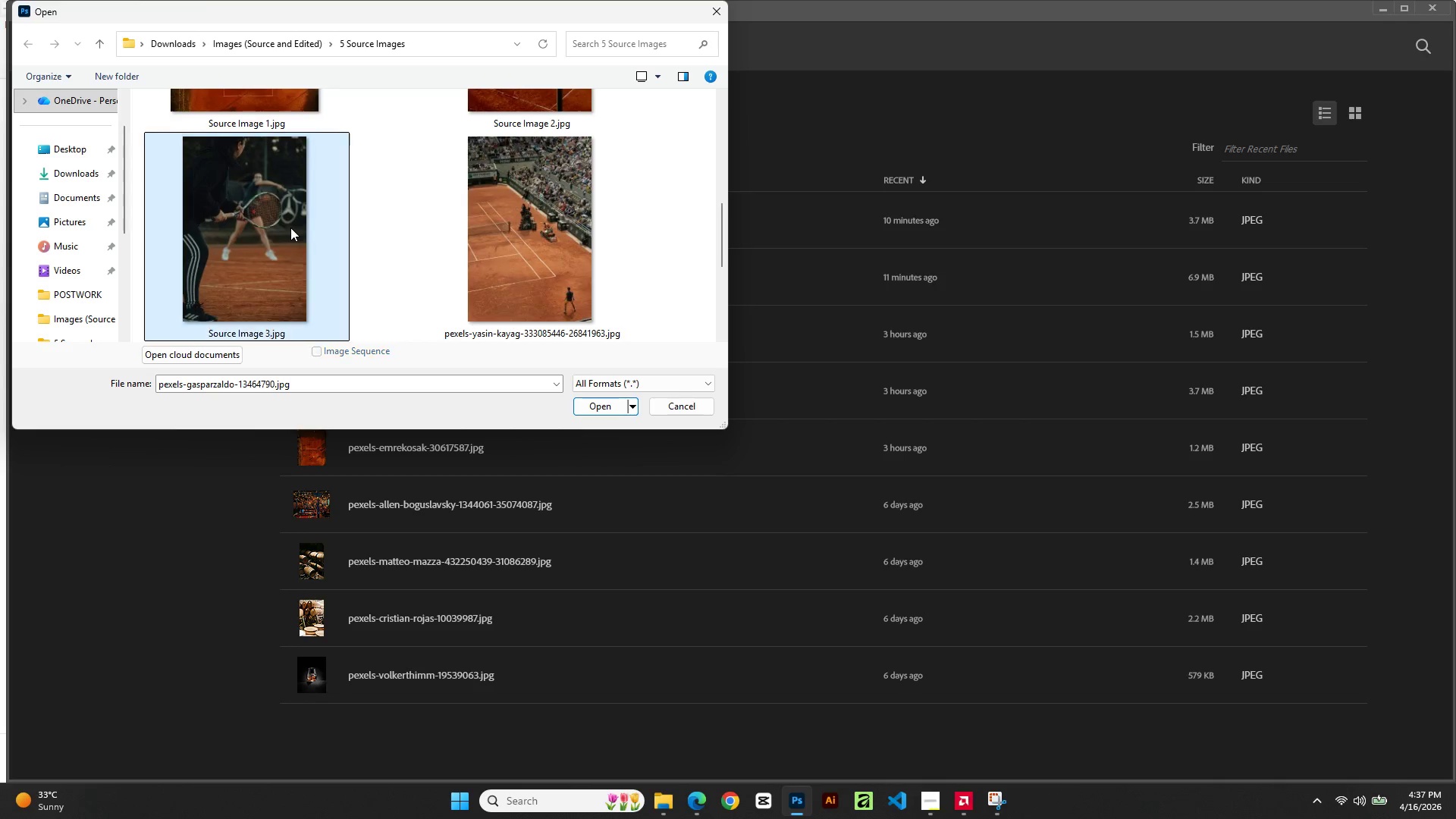 
 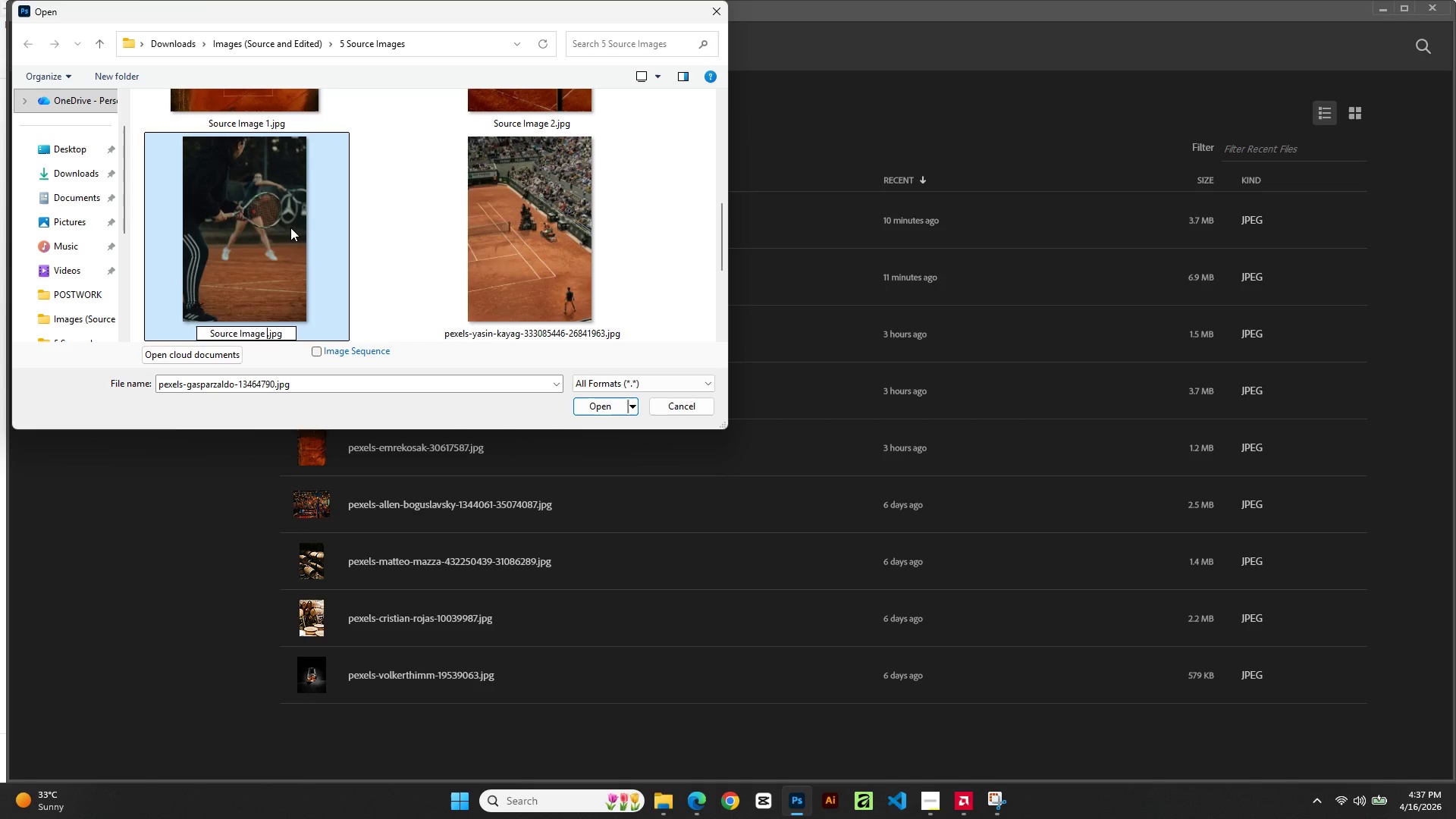 
key(Enter)
 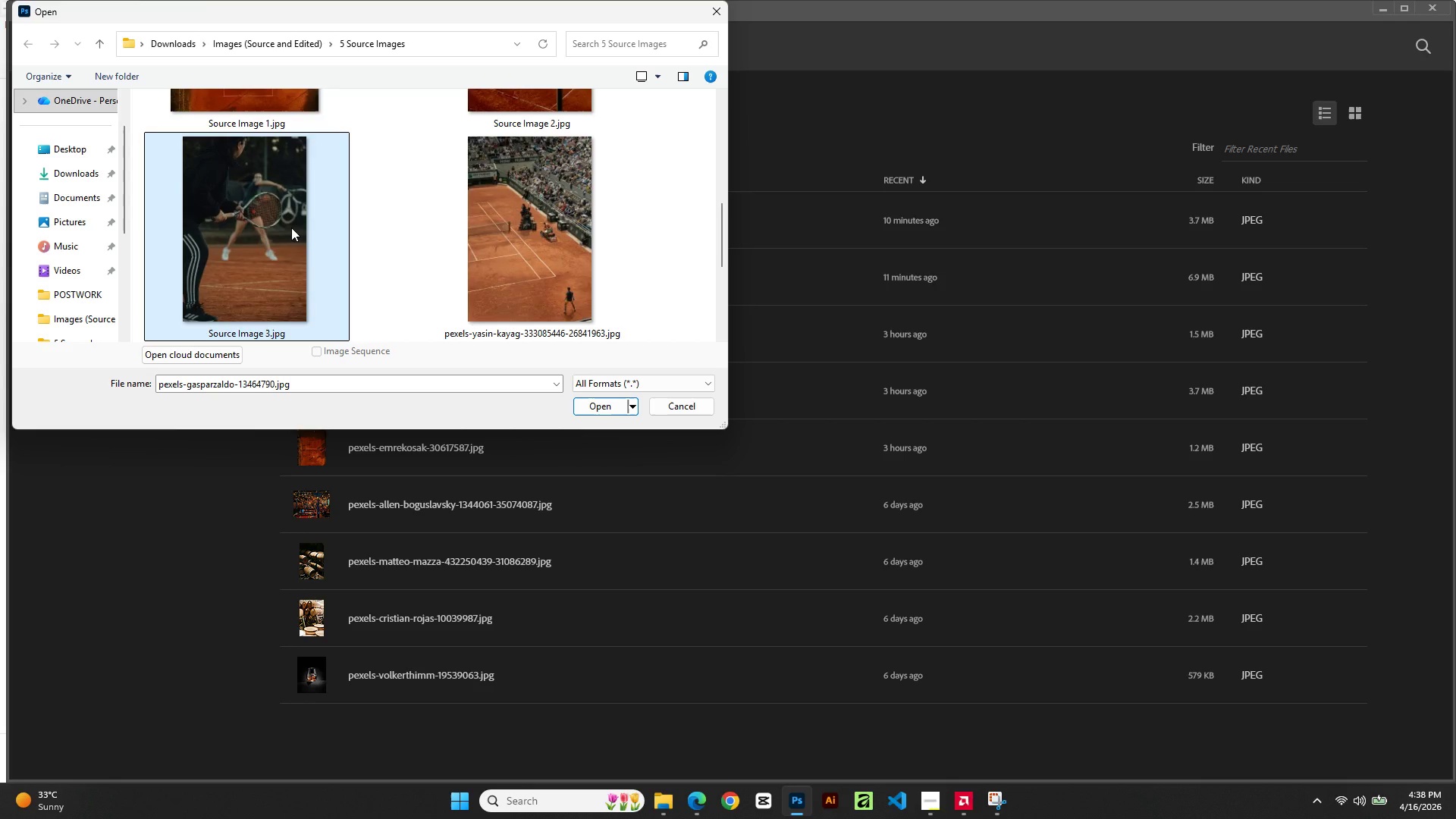 
left_click([291, 228])
 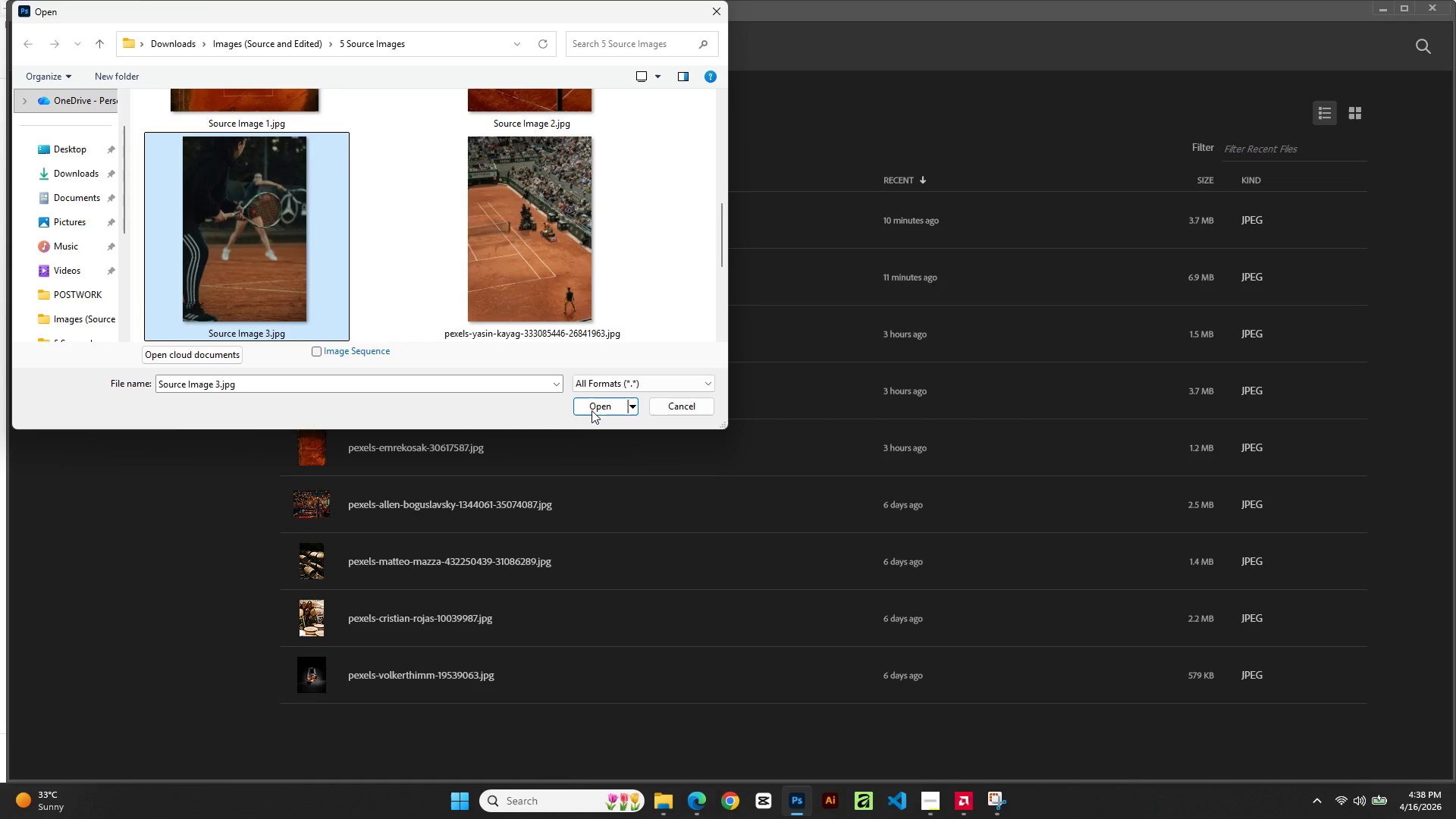 
left_click([596, 407])
 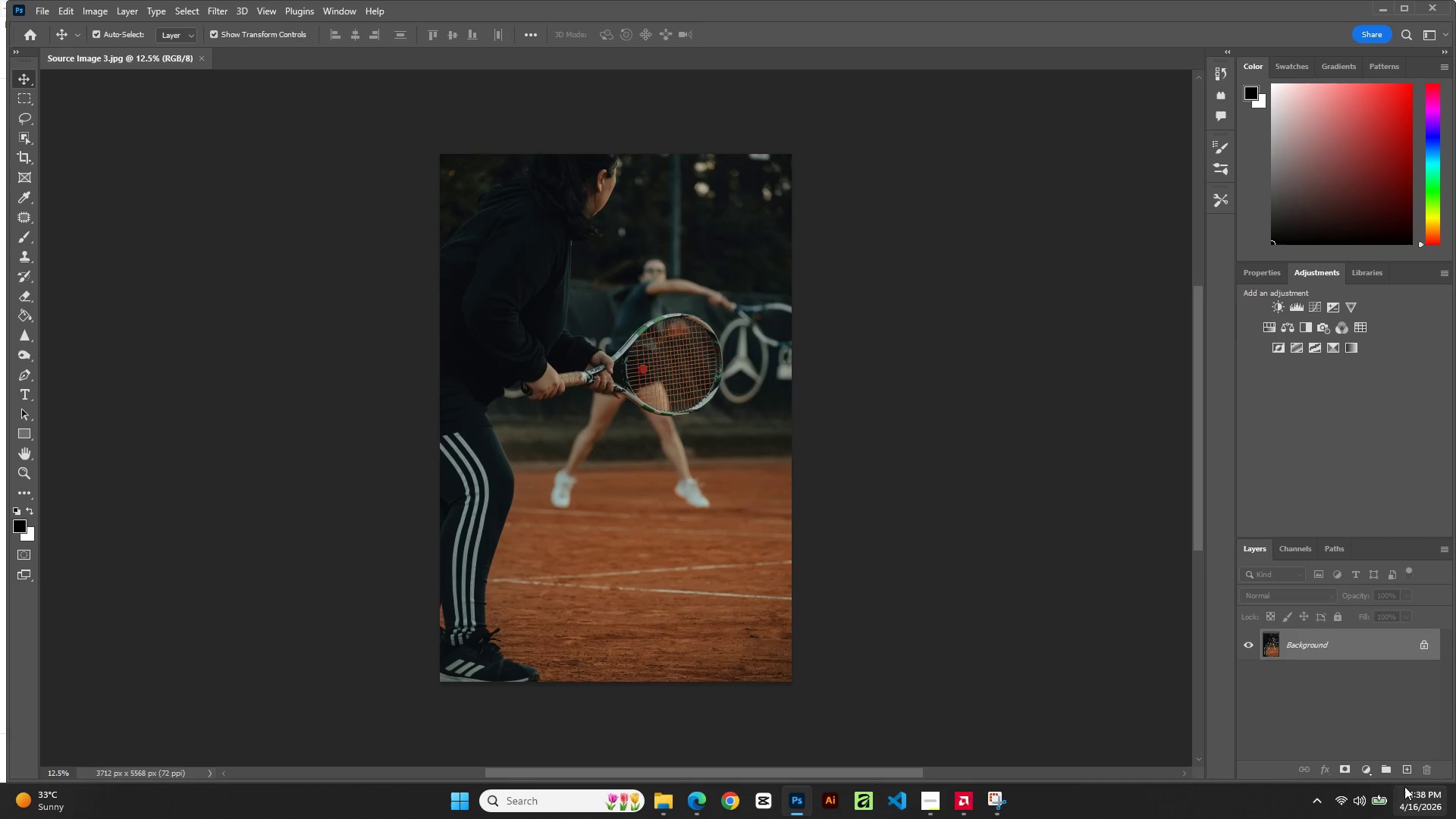 
wait(5.62)
 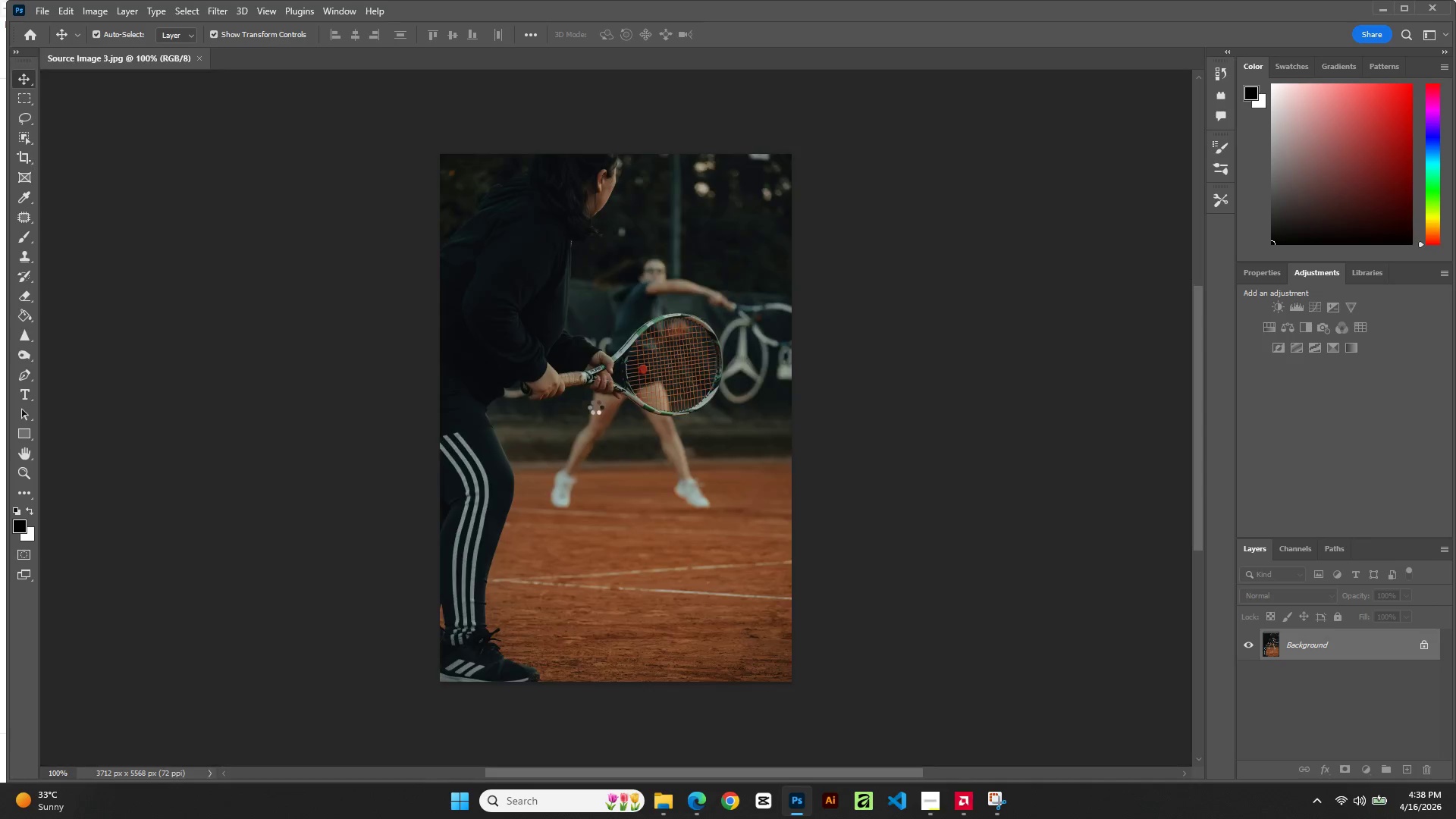 
right_click([1344, 646])
 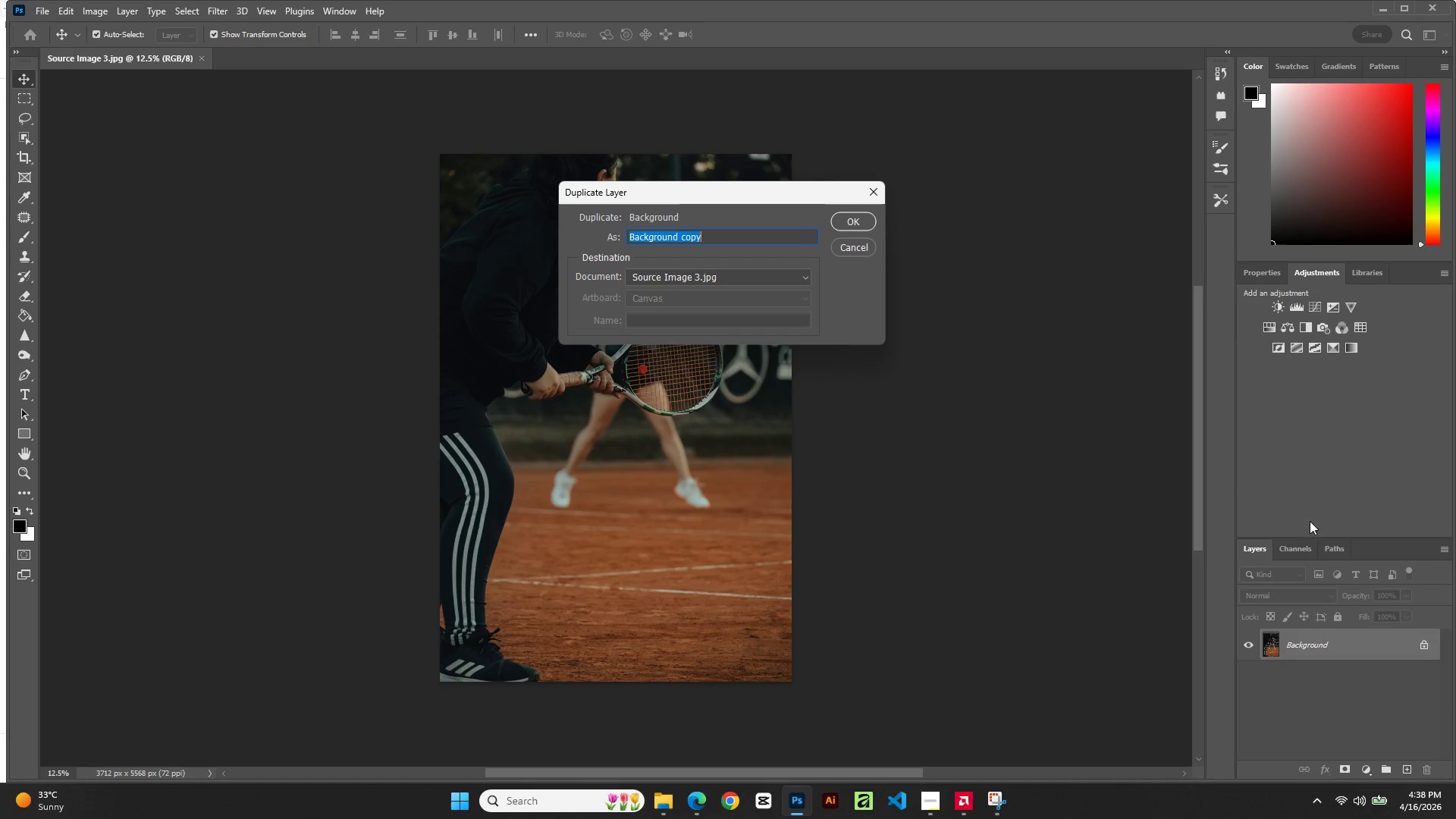 
type(With Preset)
 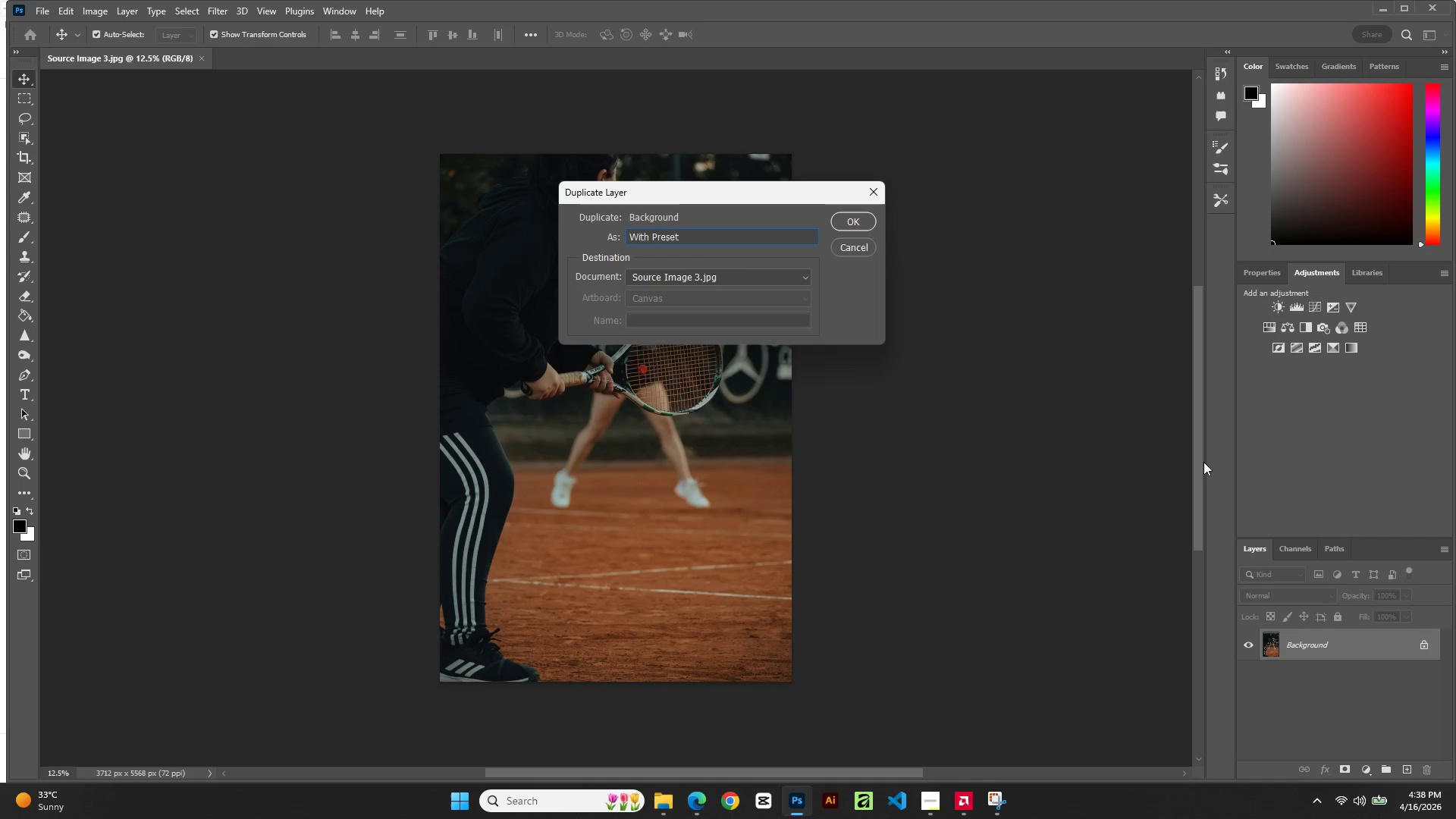 
left_click([864, 218])
 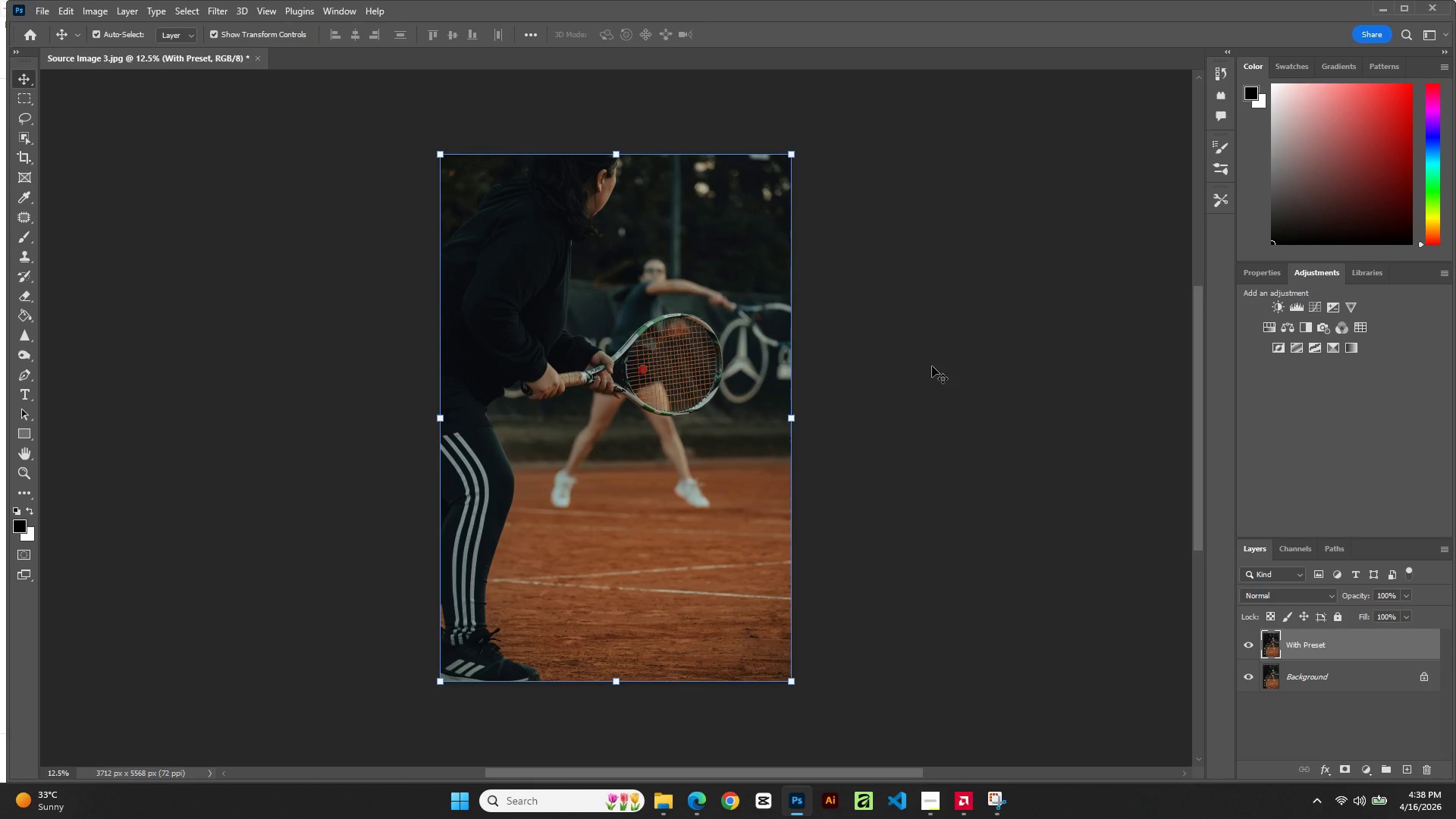 
left_click([932, 366])
 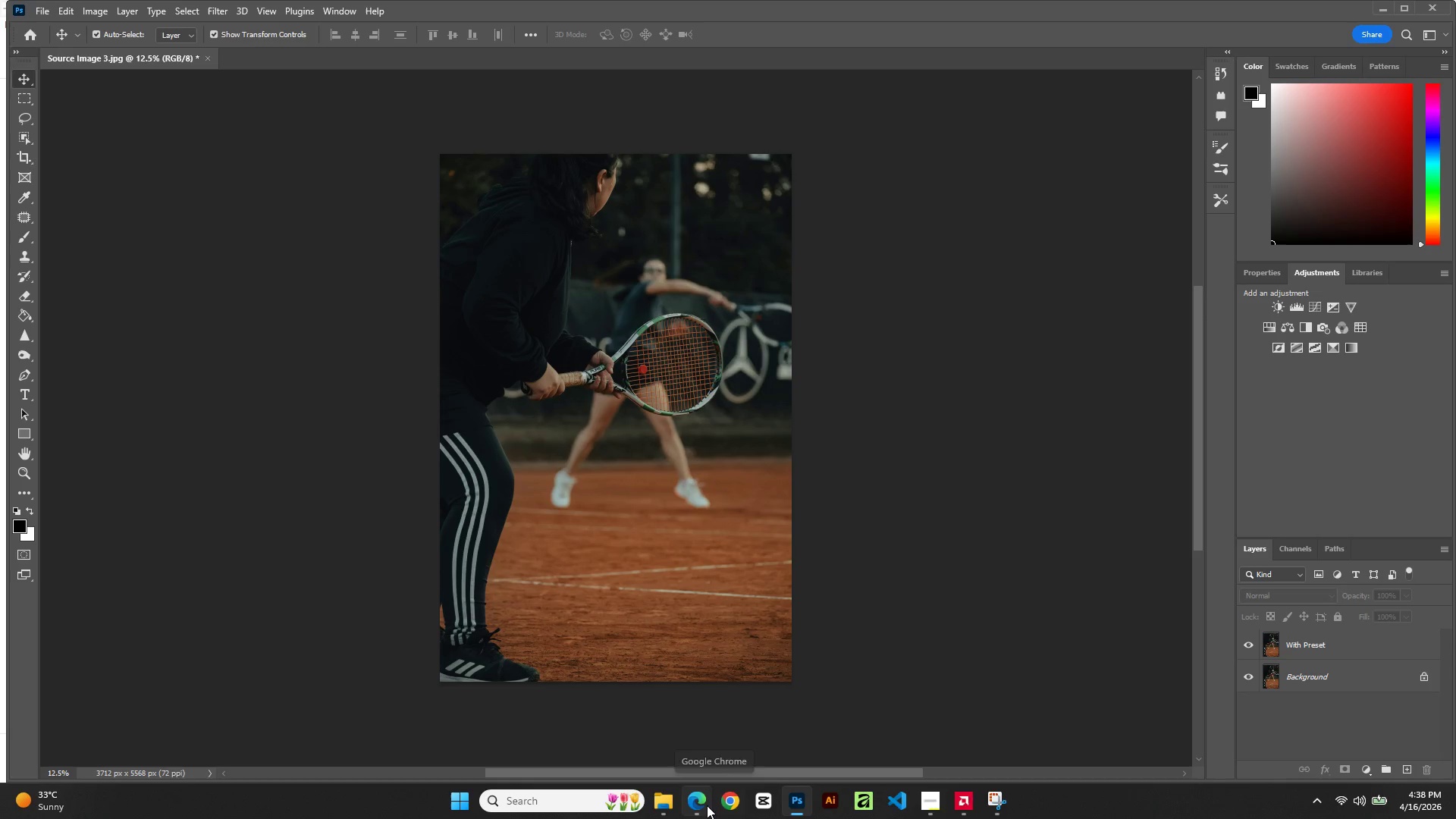 
wait(6.33)
 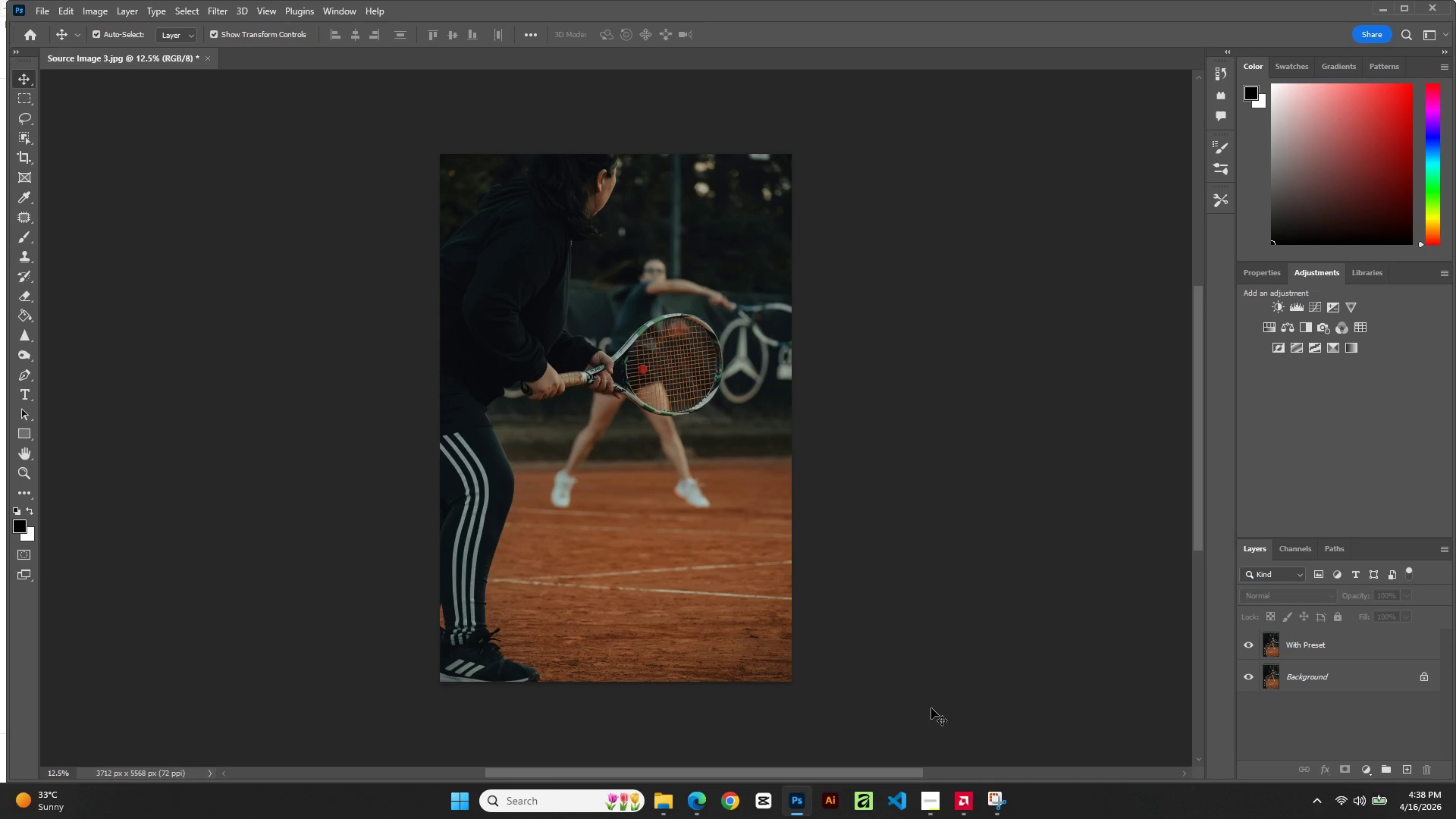 
left_click([671, 811])
 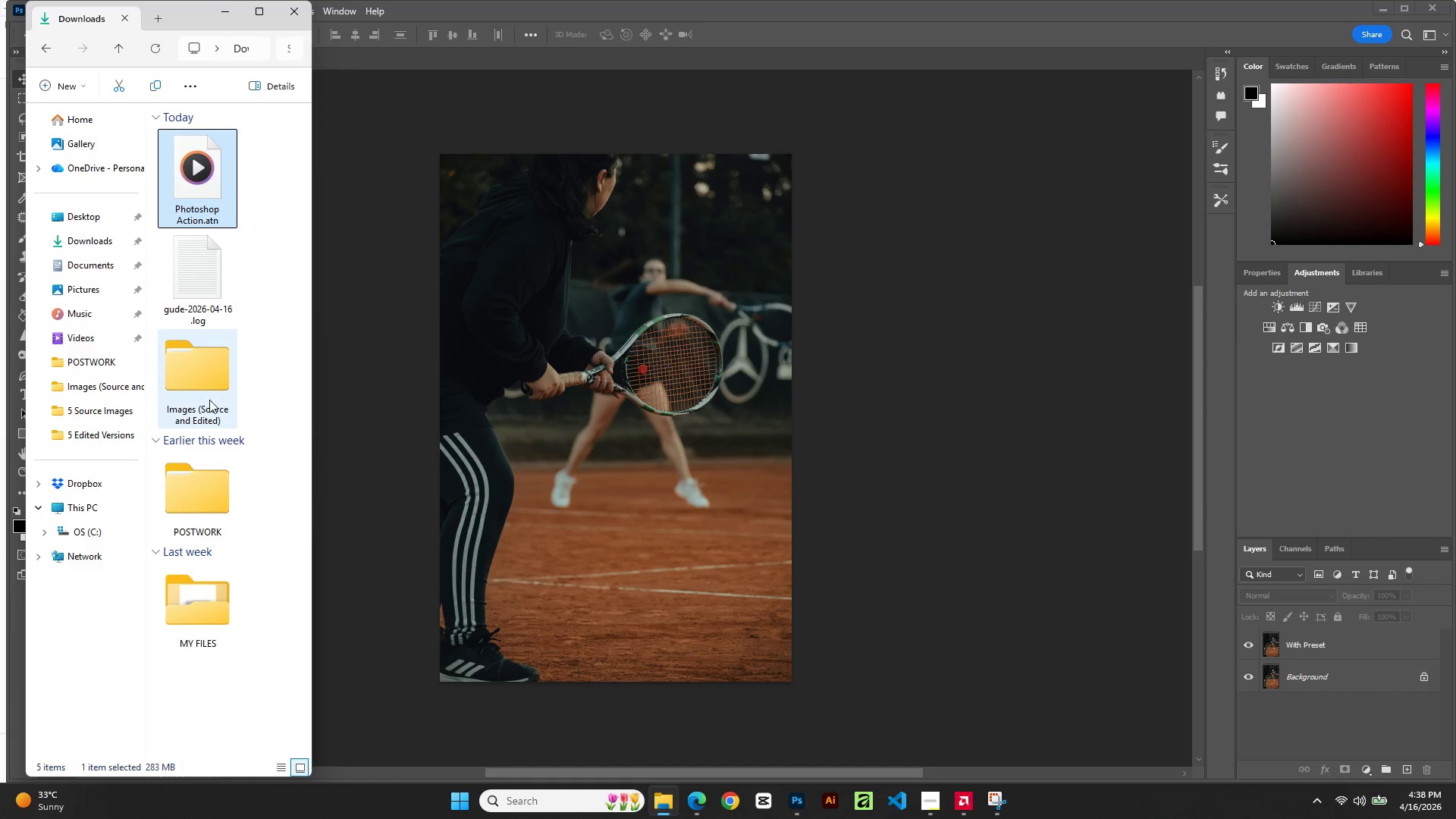 
double_click([206, 406])
 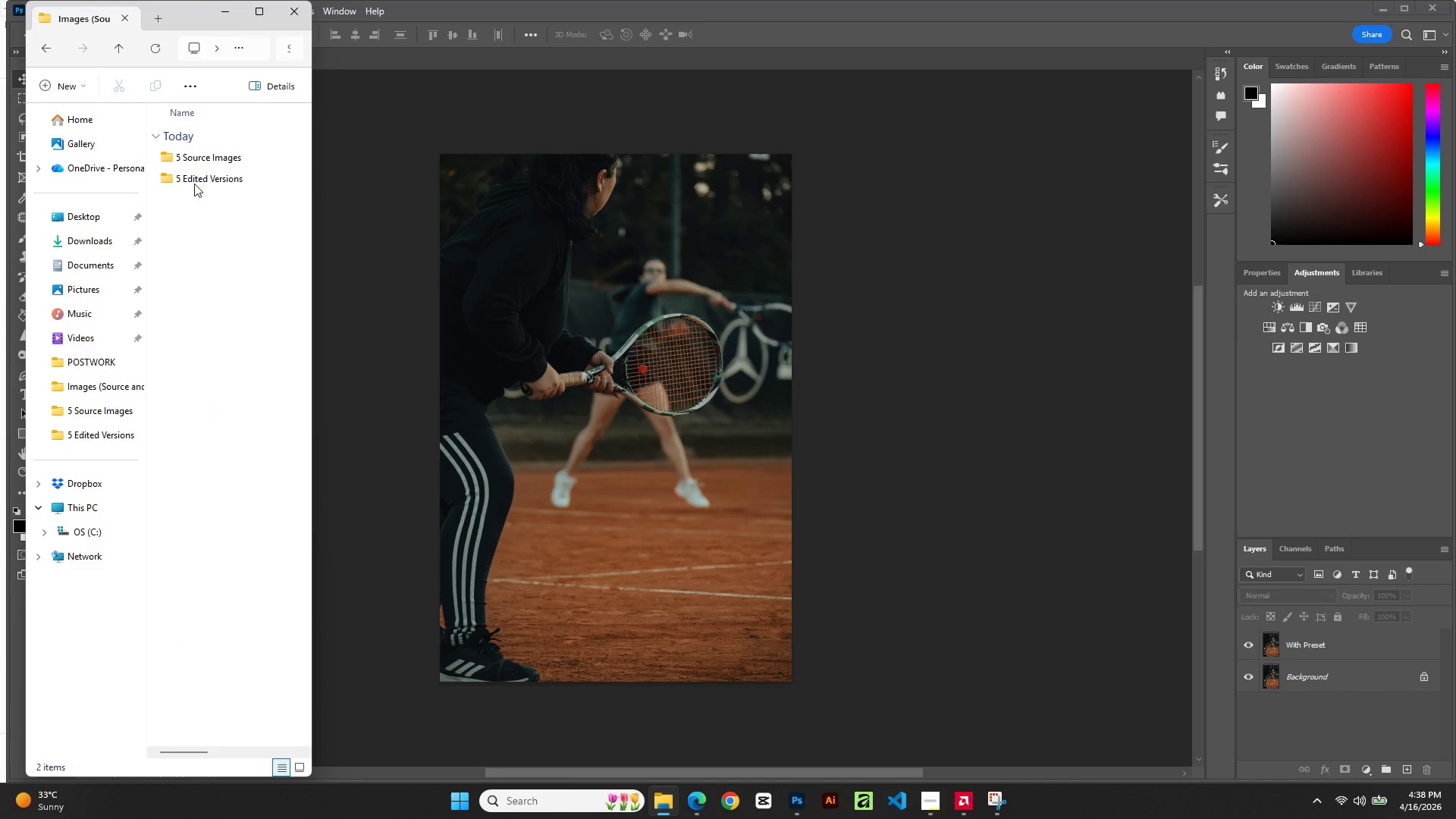 
left_click([197, 156])
 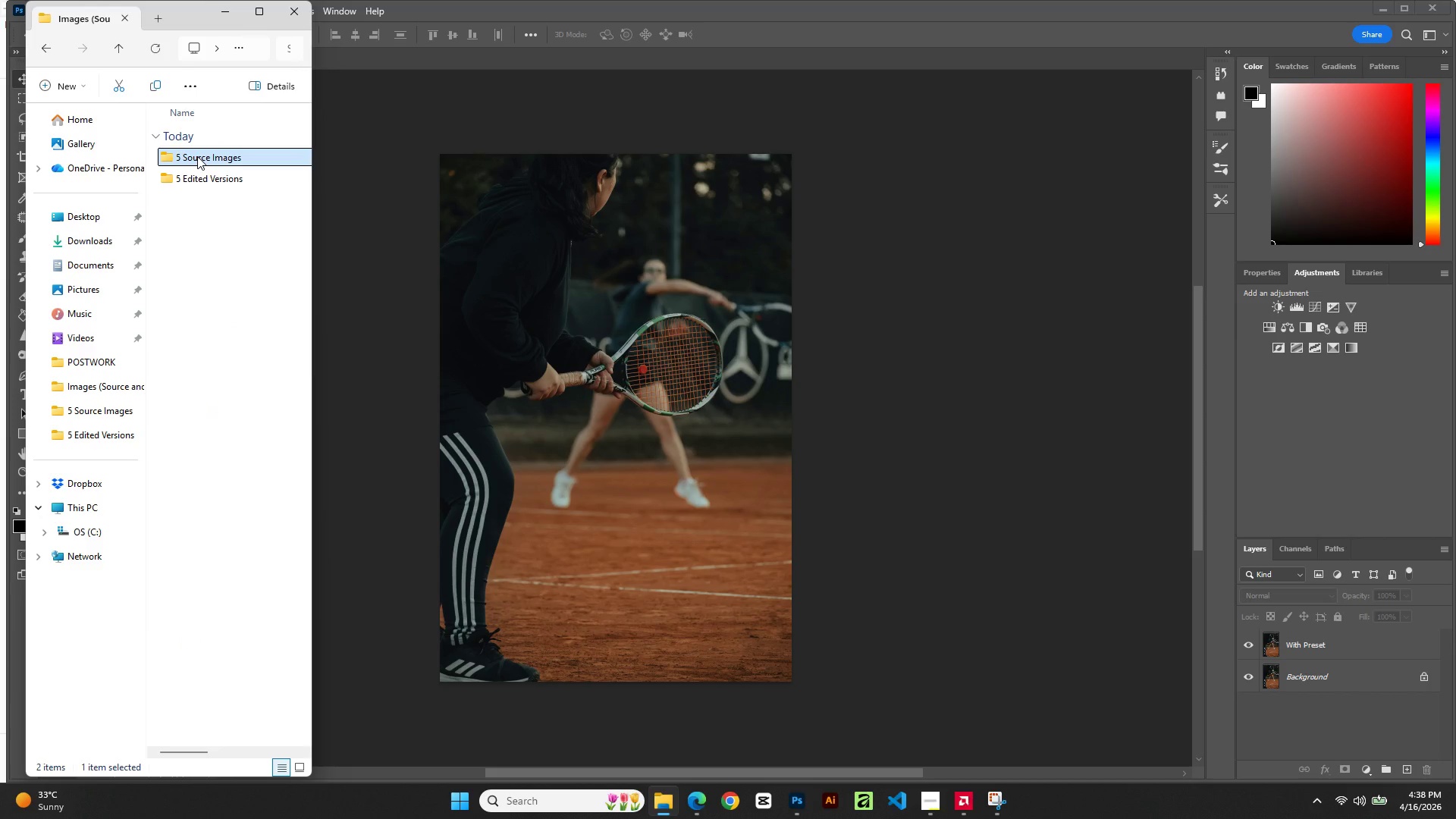 
left_click([197, 156])
 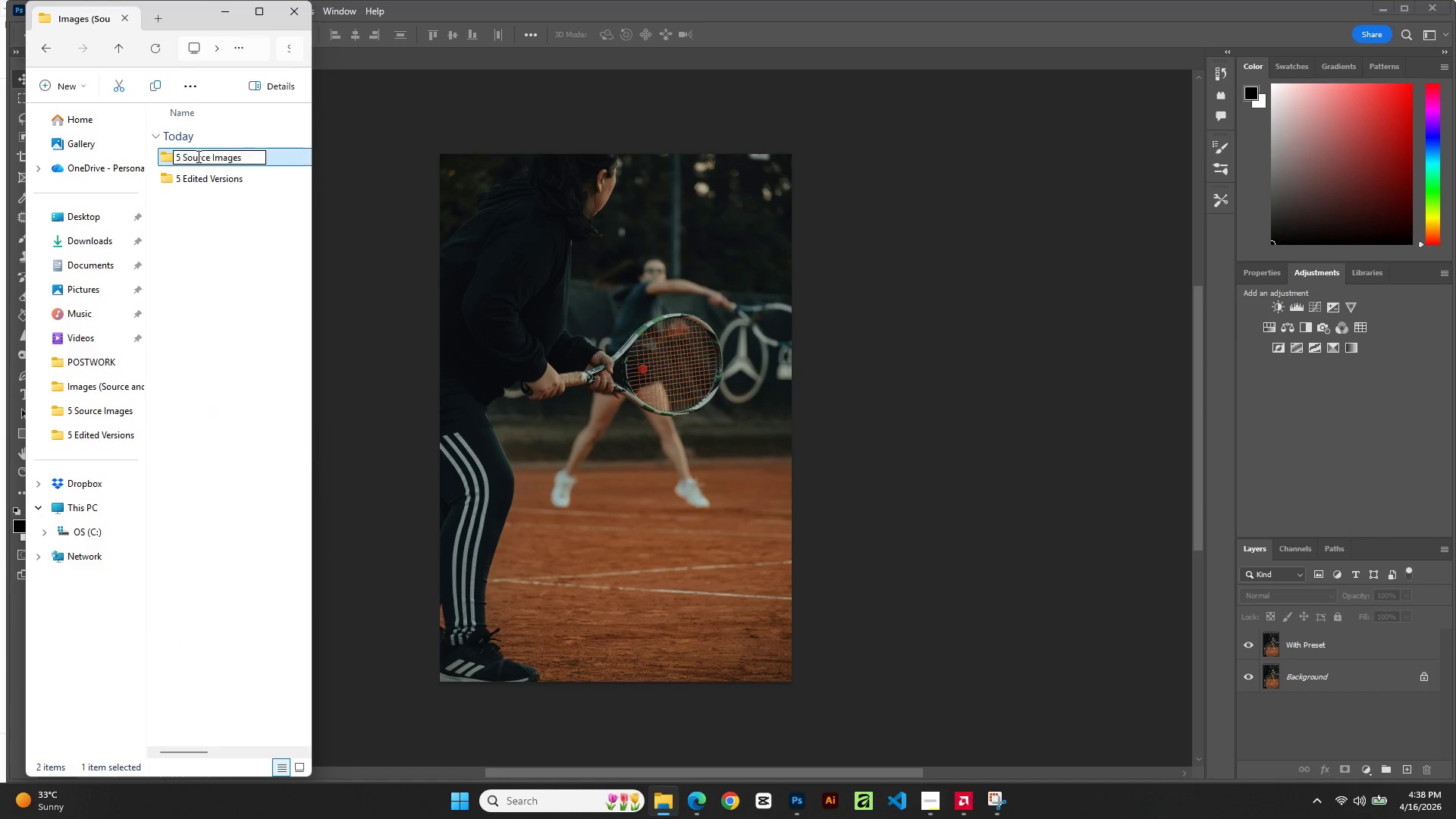 
double_click([197, 156])
 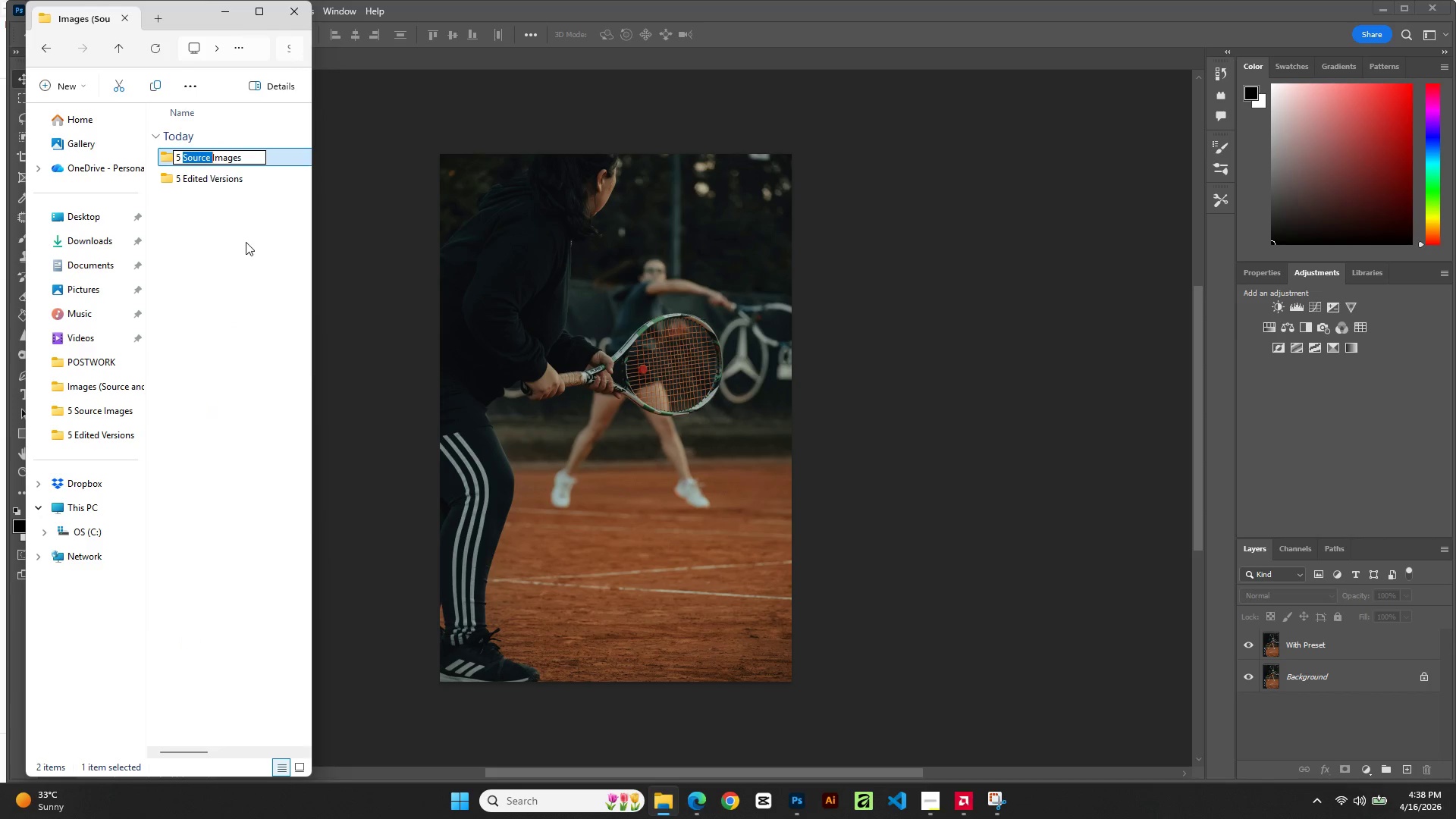 
left_click([246, 242])
 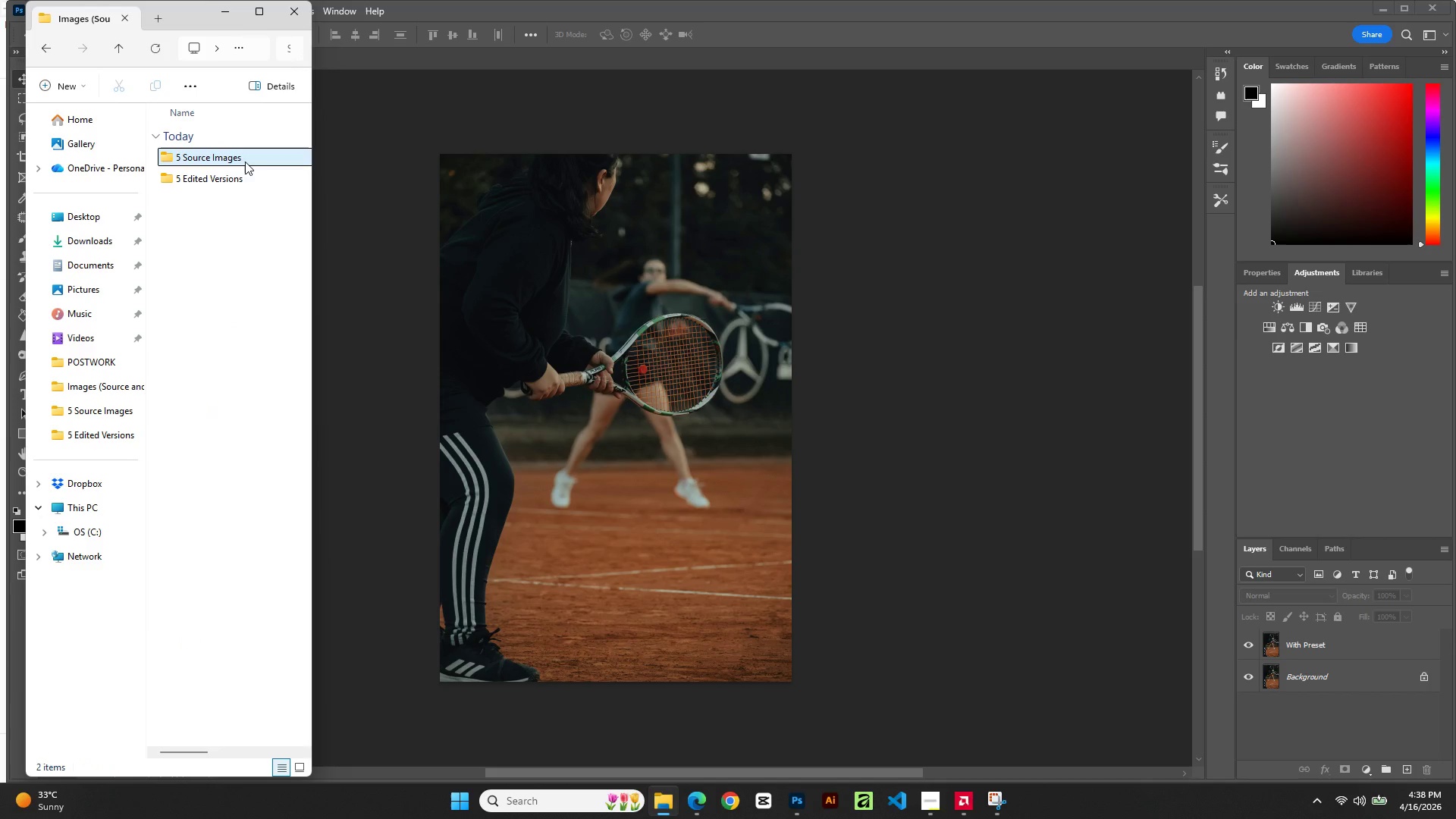 
double_click([245, 162])
 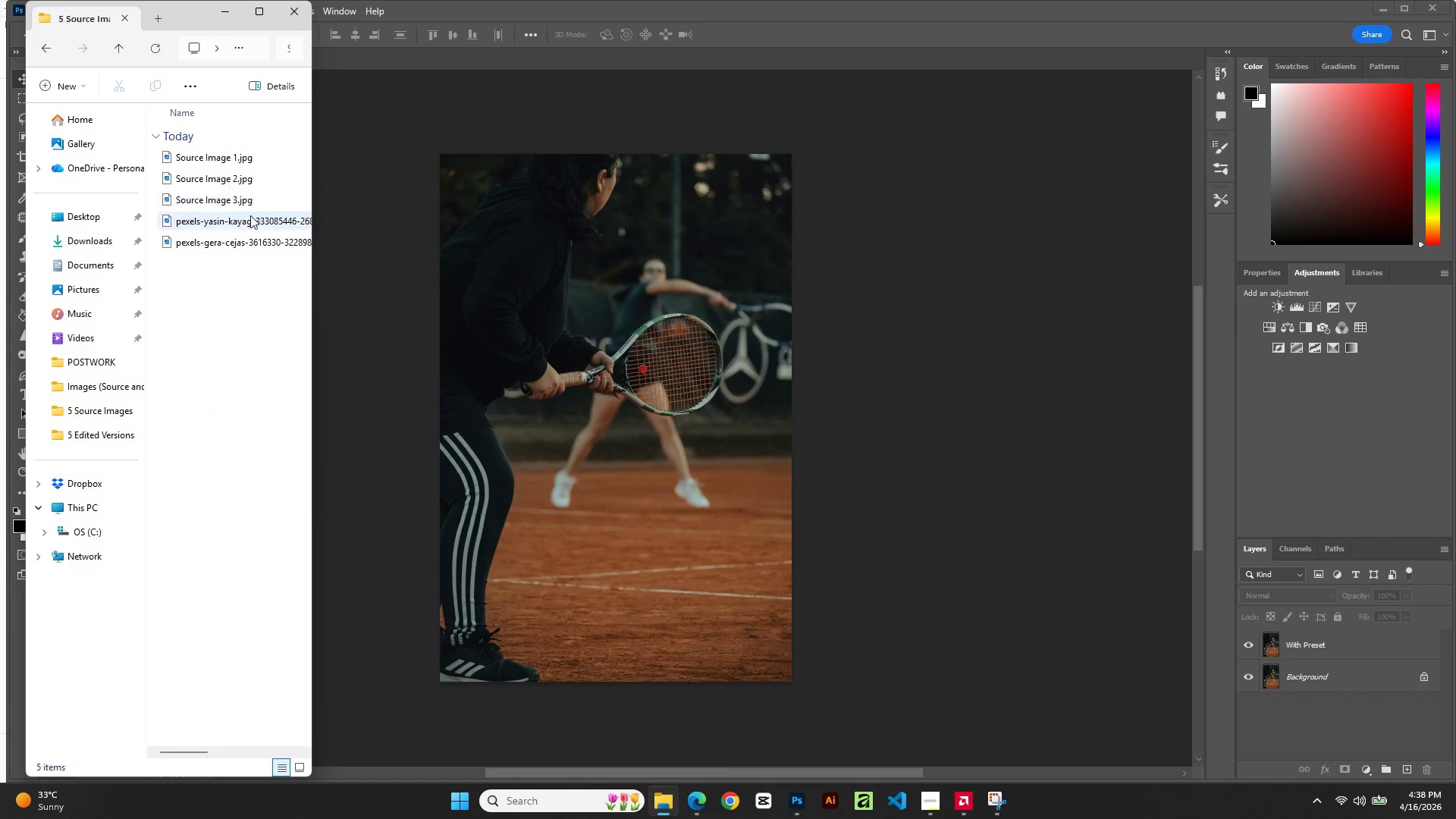 
left_click([250, 221])
 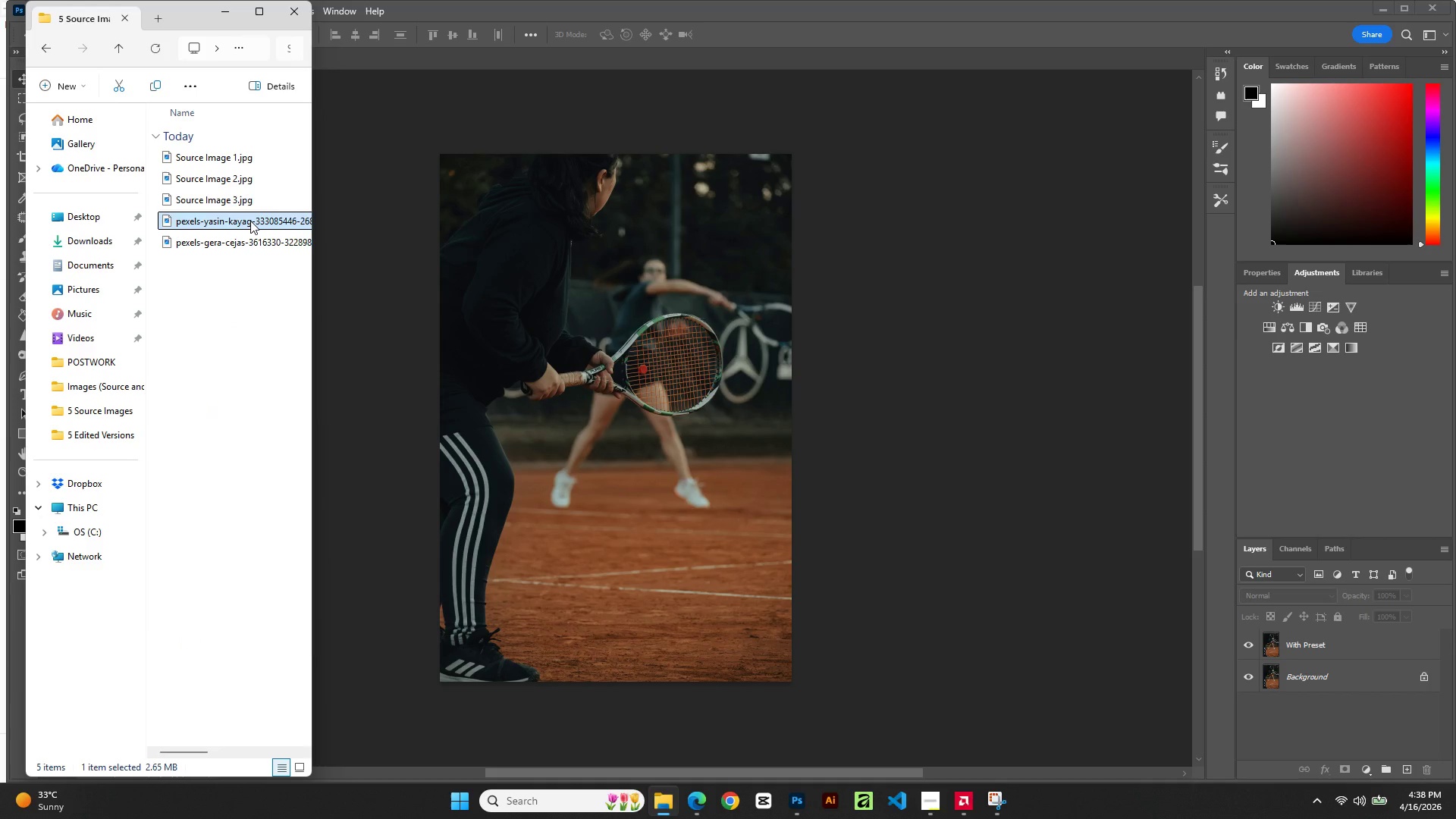 
type([F2]Source Image 4)
 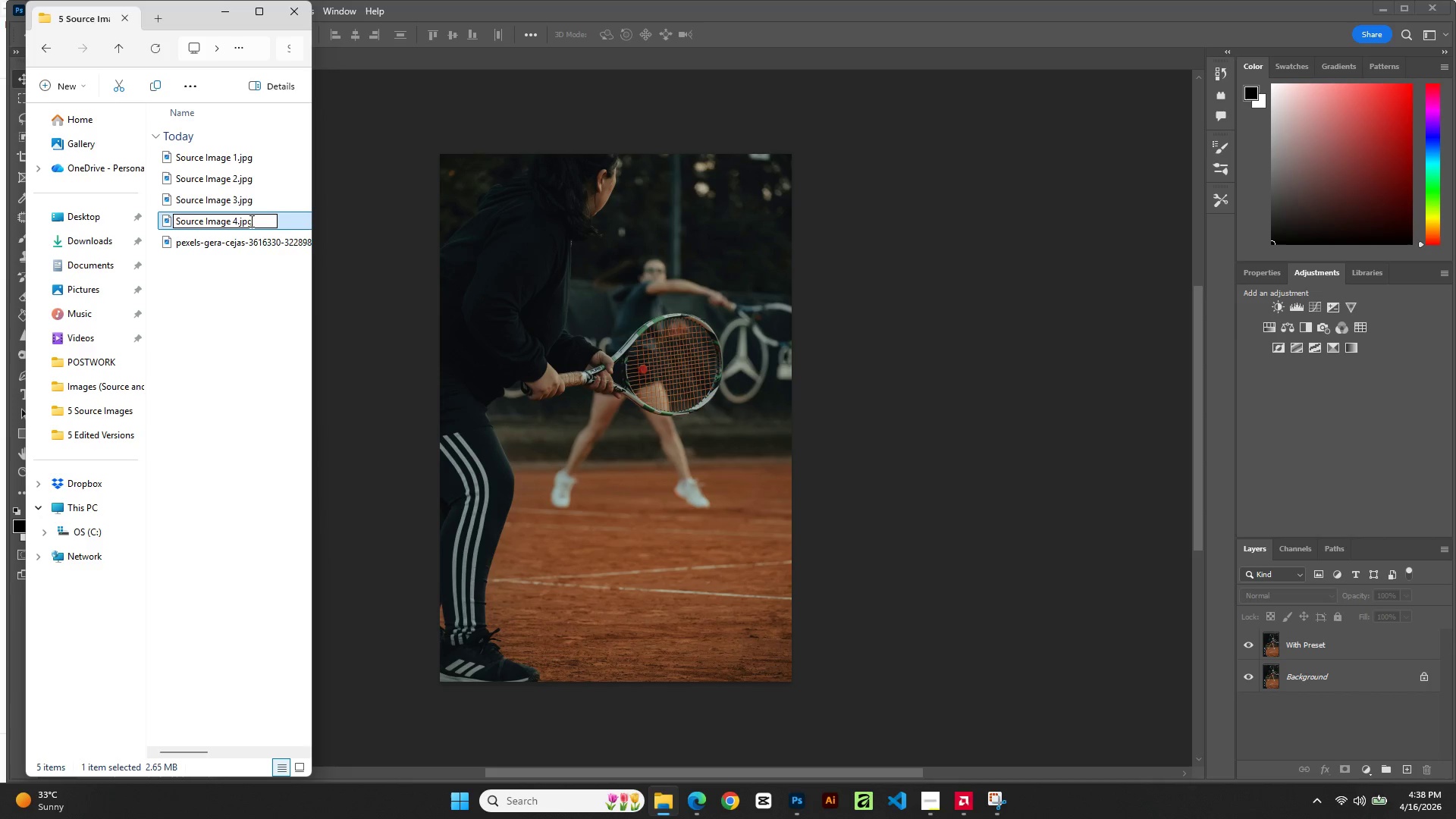 
key(Enter)
 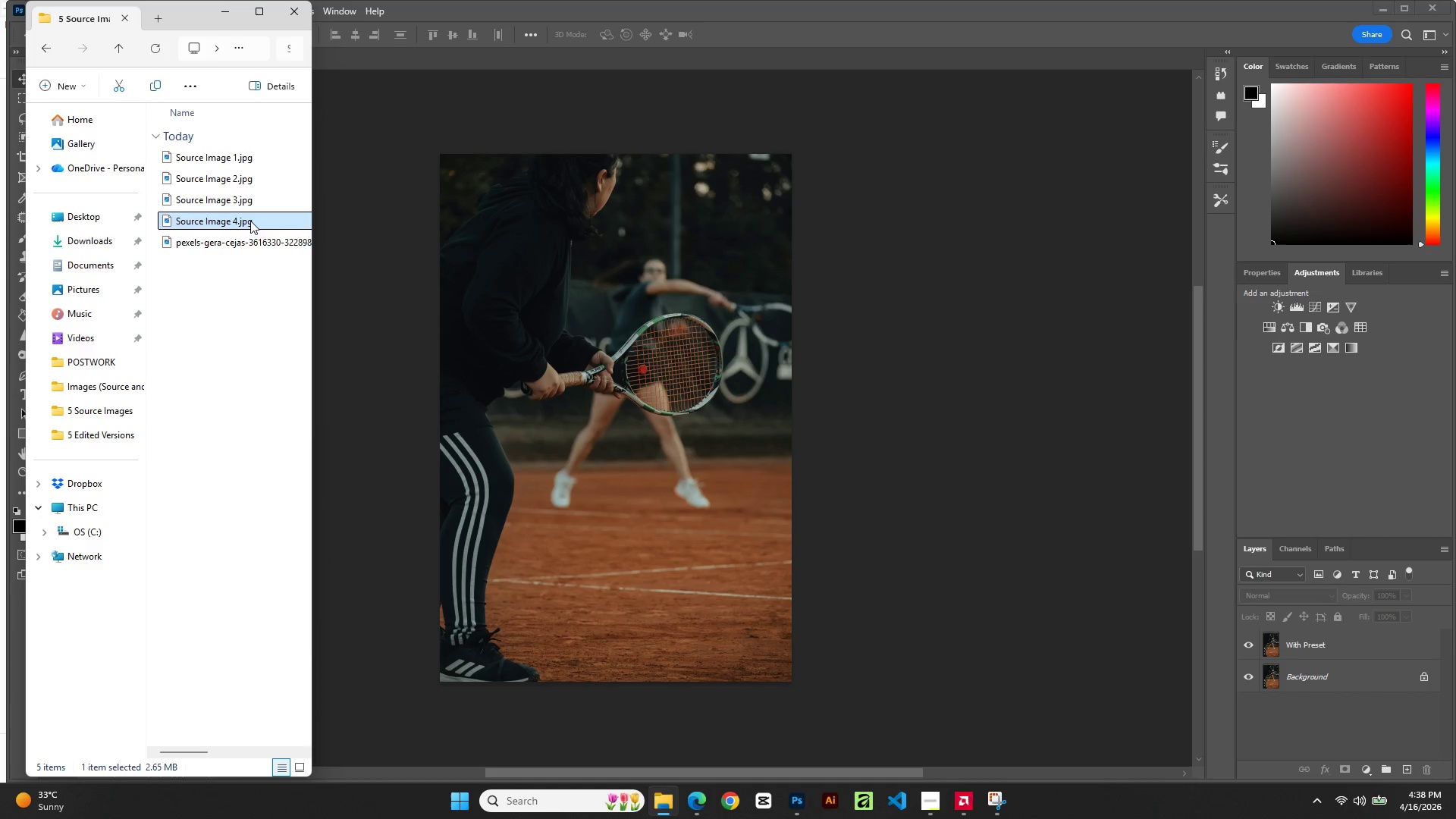 
left_click([250, 237])
 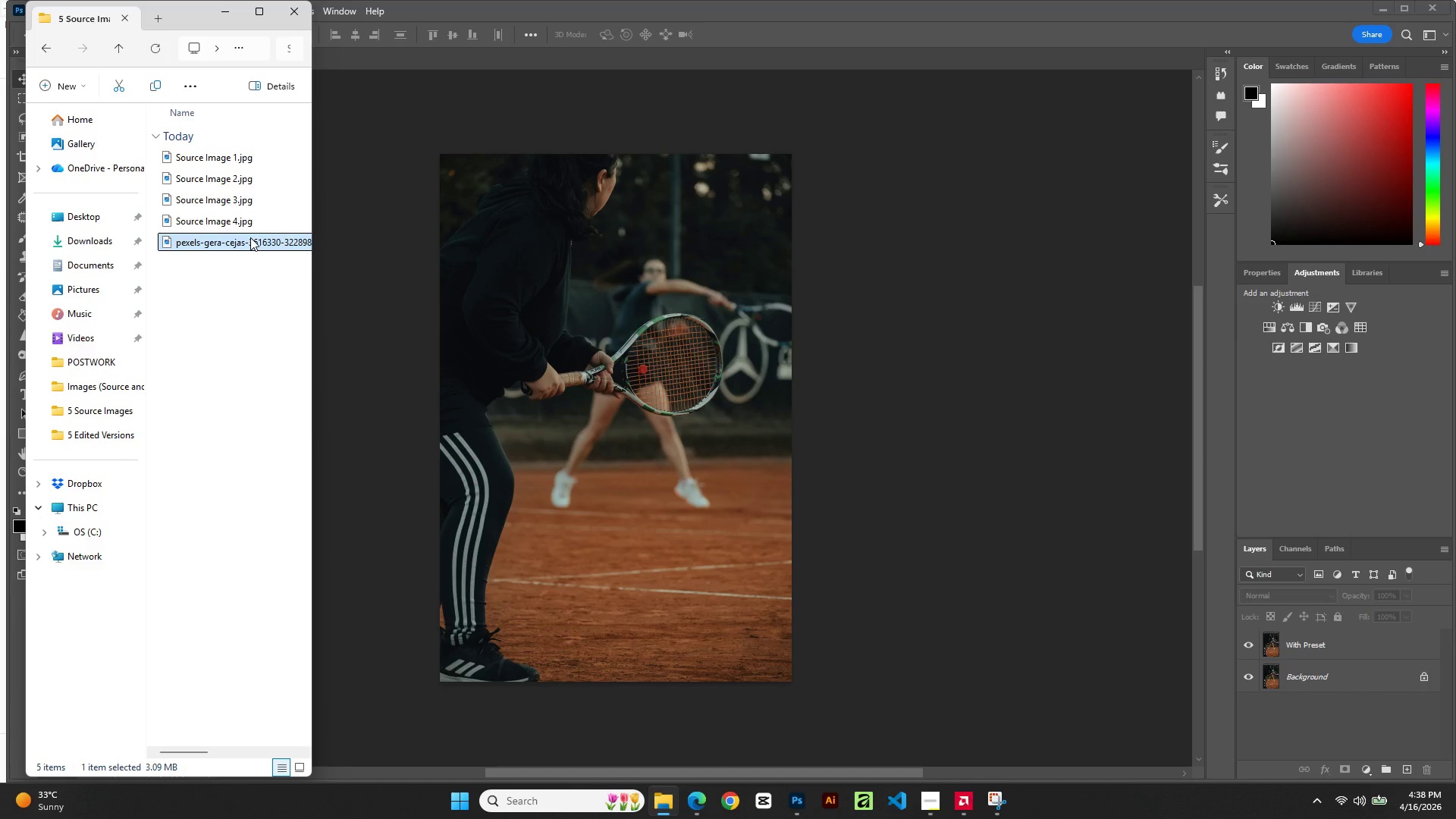 
type([F2]Source Image 5)
 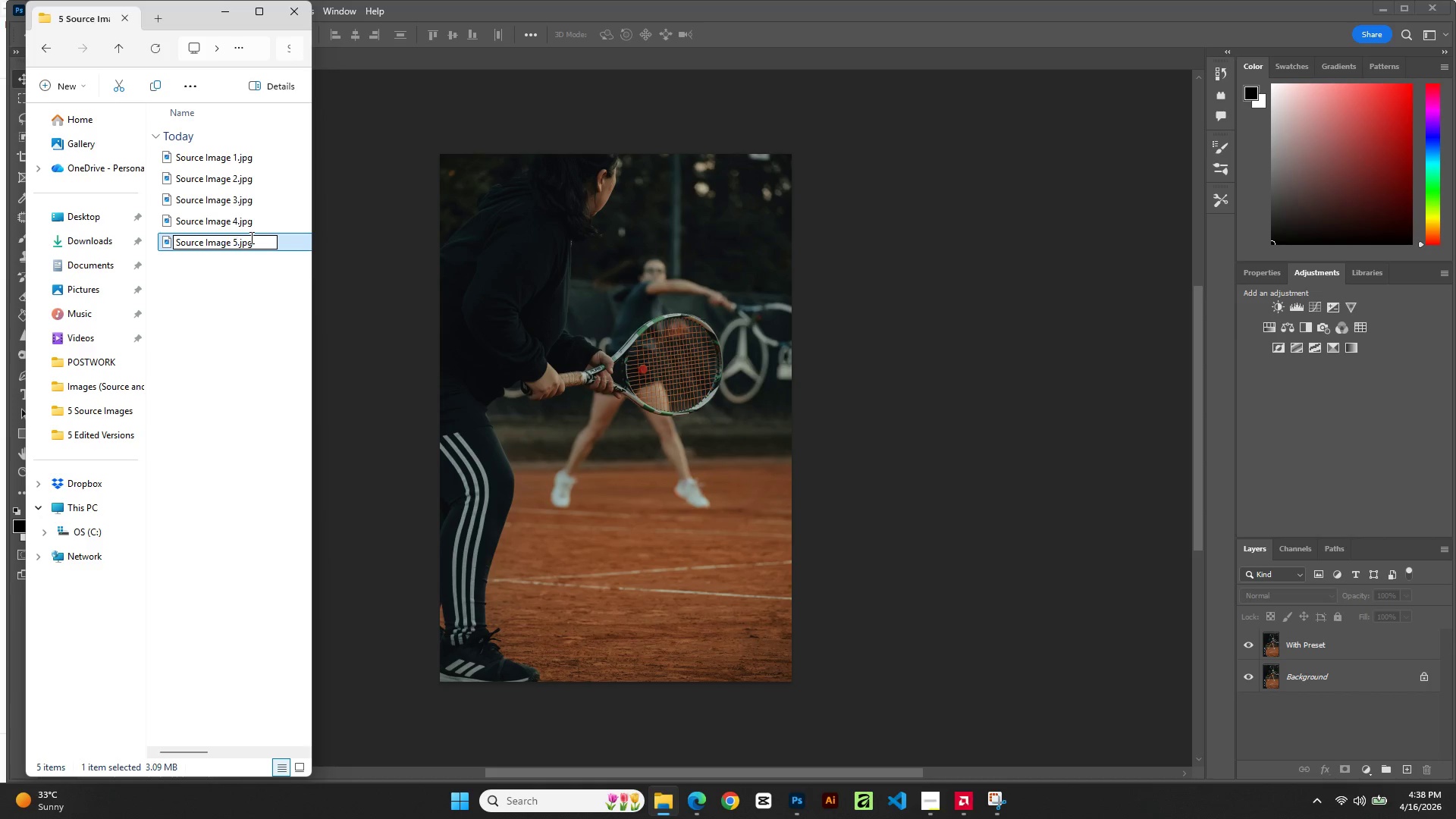 
left_click([239, 331])
 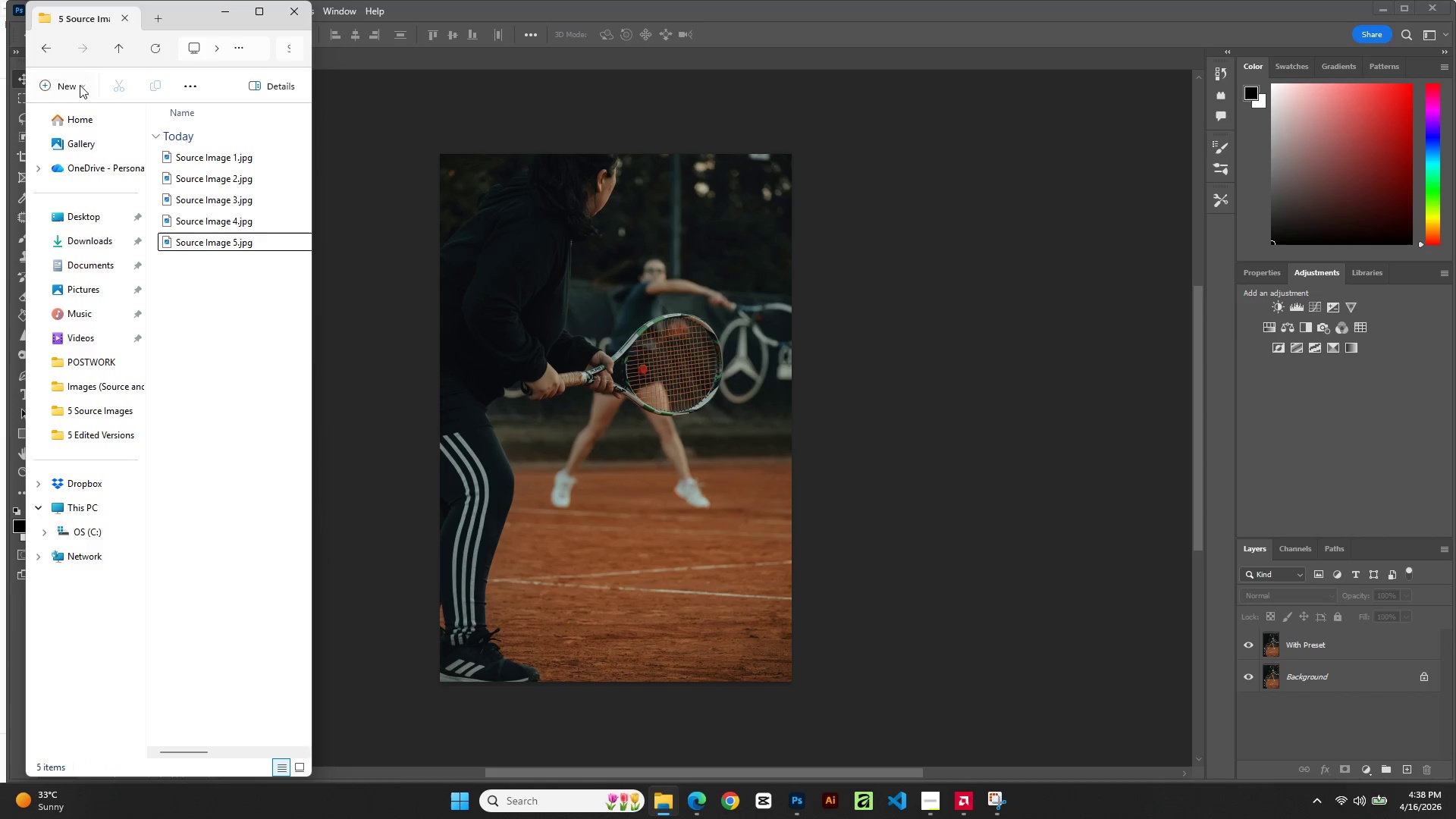 
left_click([52, 45])
 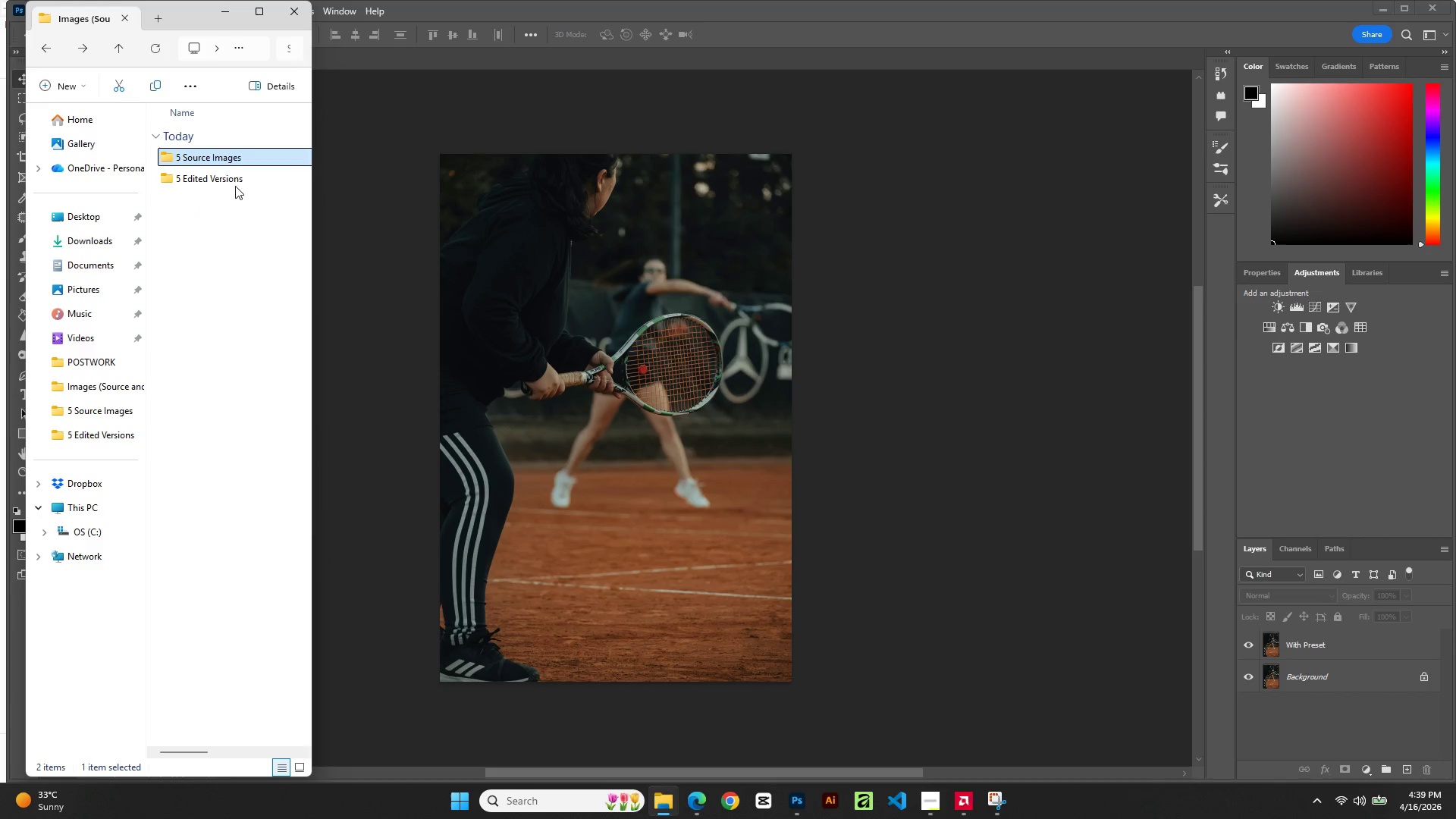 
double_click([228, 177])
 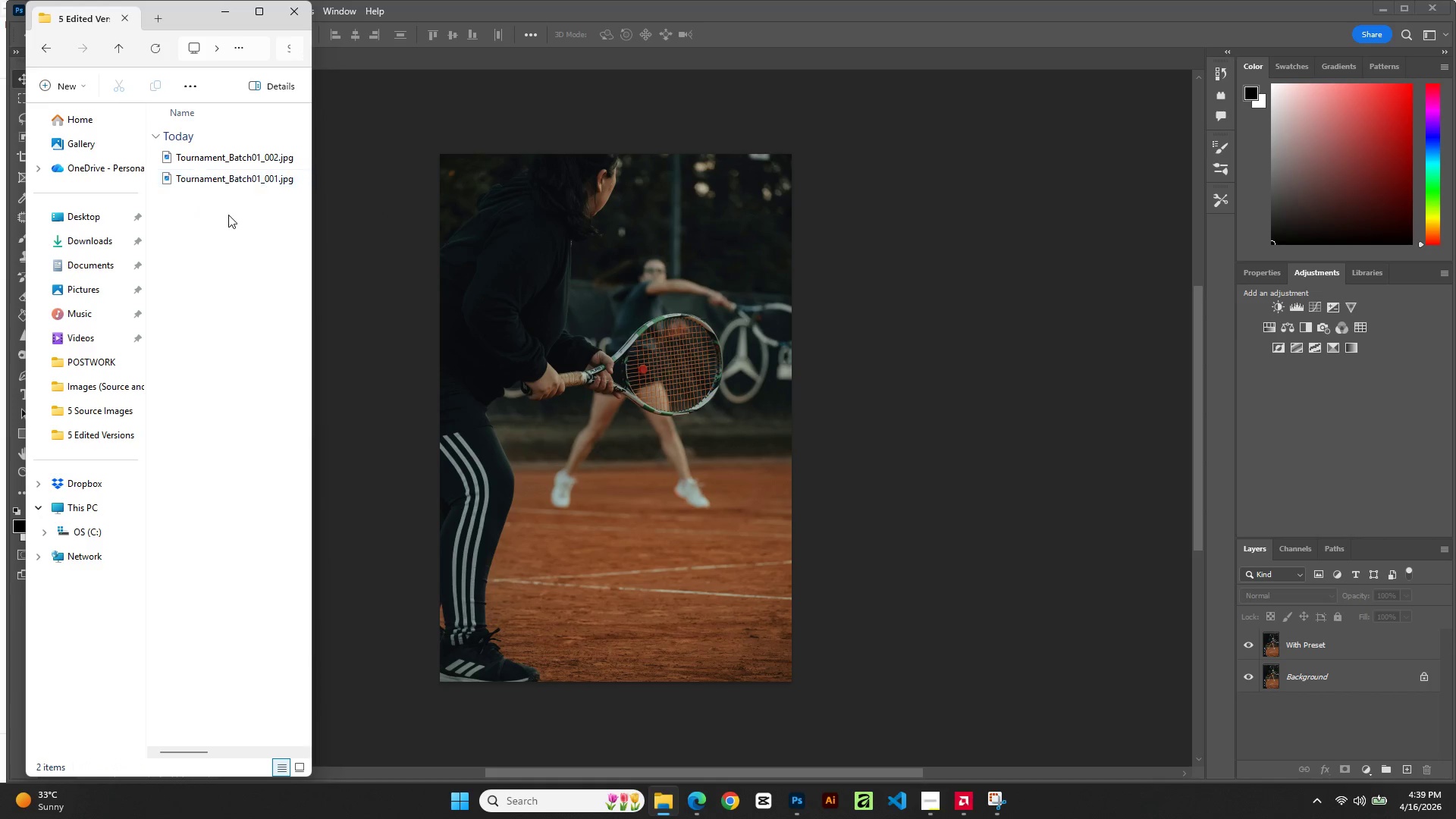 
left_click([232, 237])
 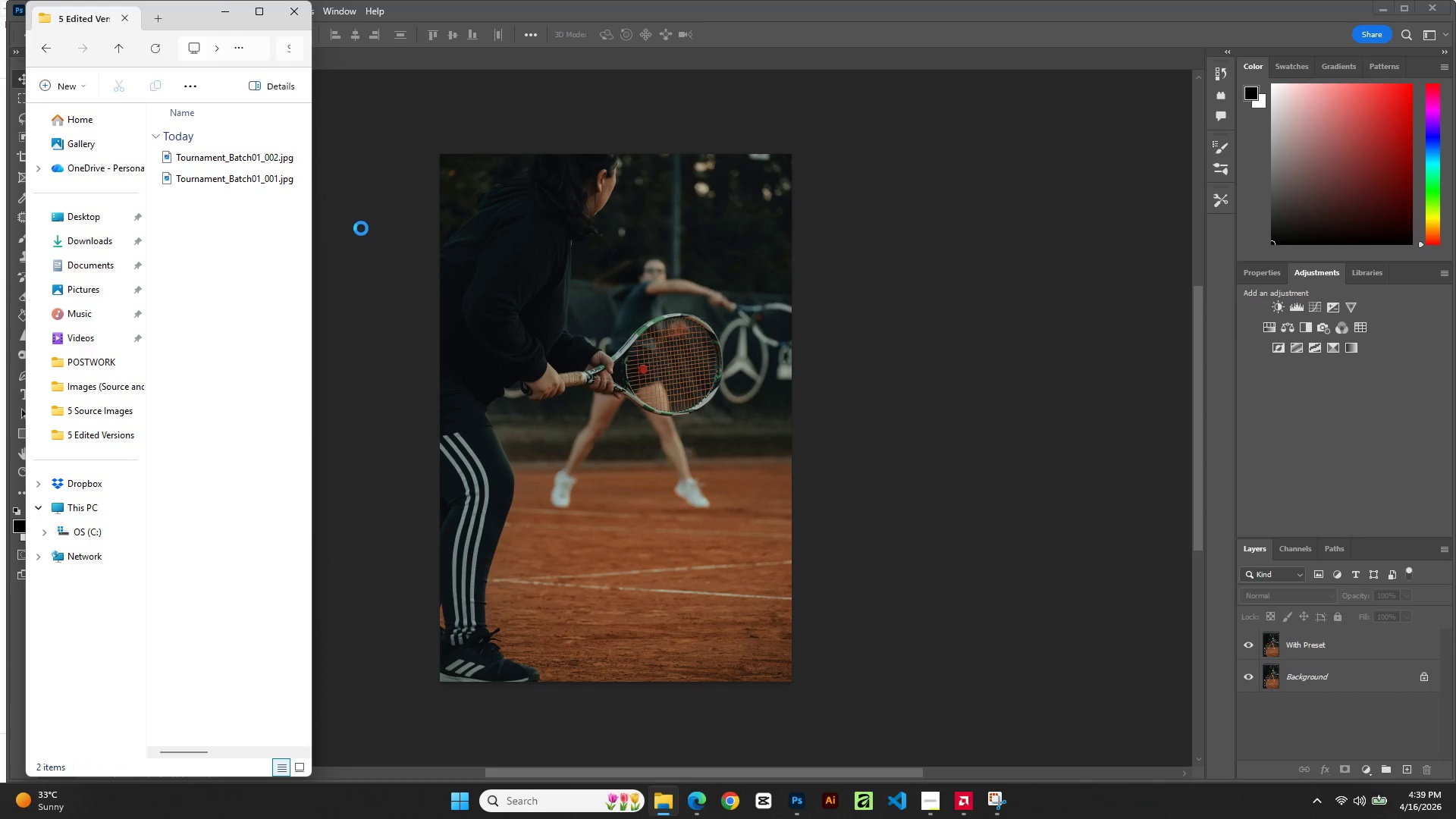 
left_click([217, 8])
 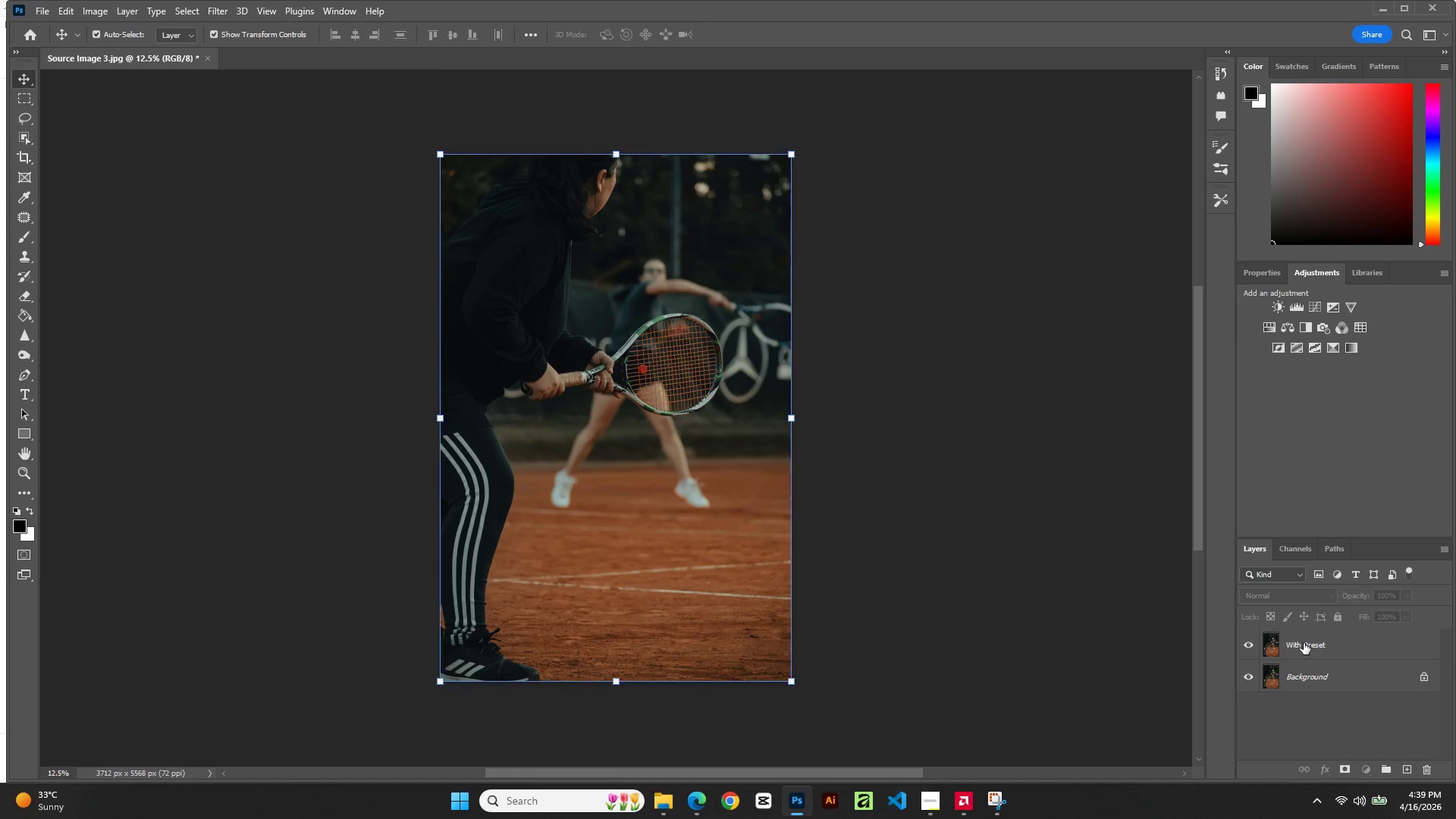 
left_click([1251, 641])
 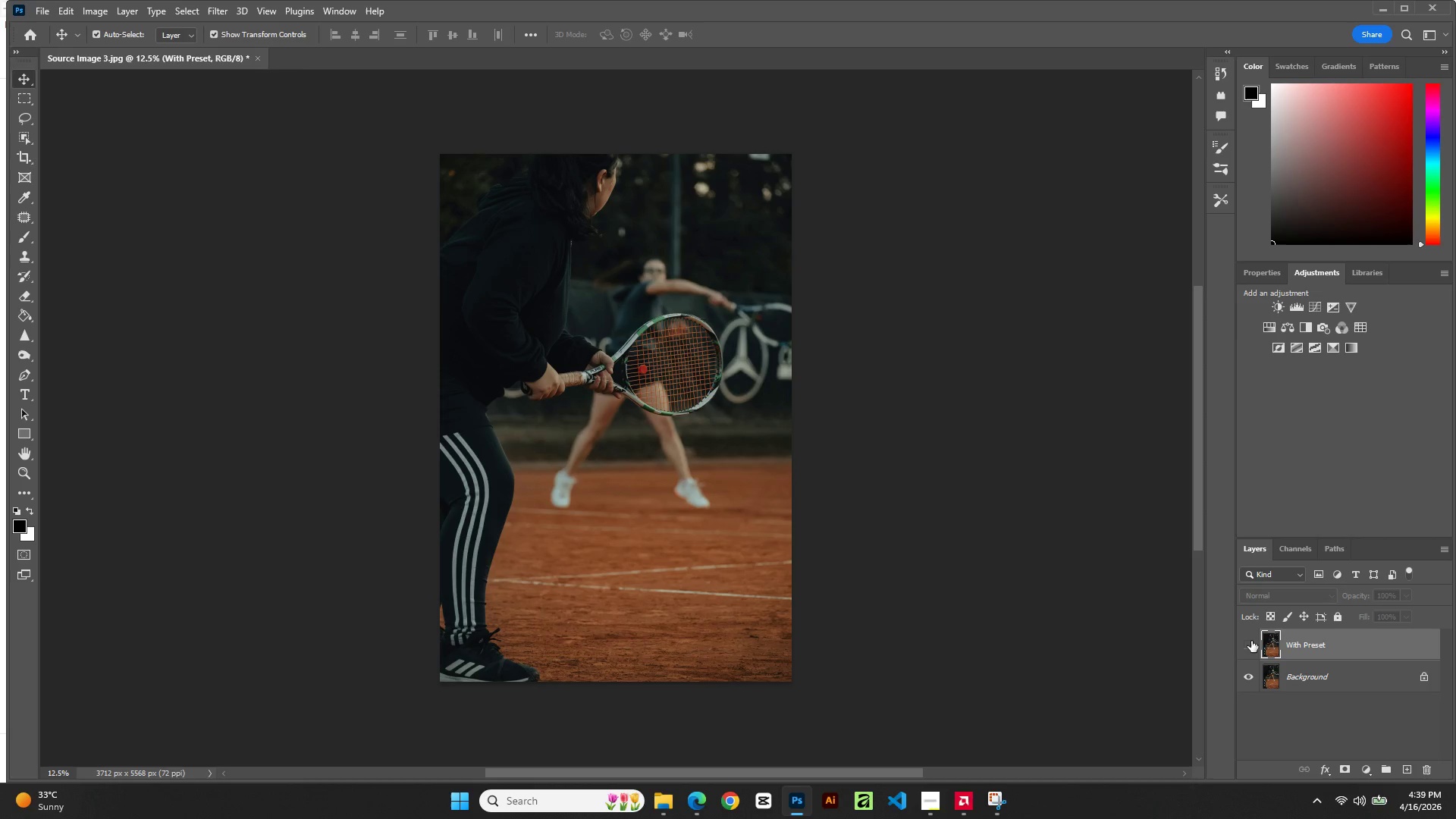 
left_click([1251, 641])
 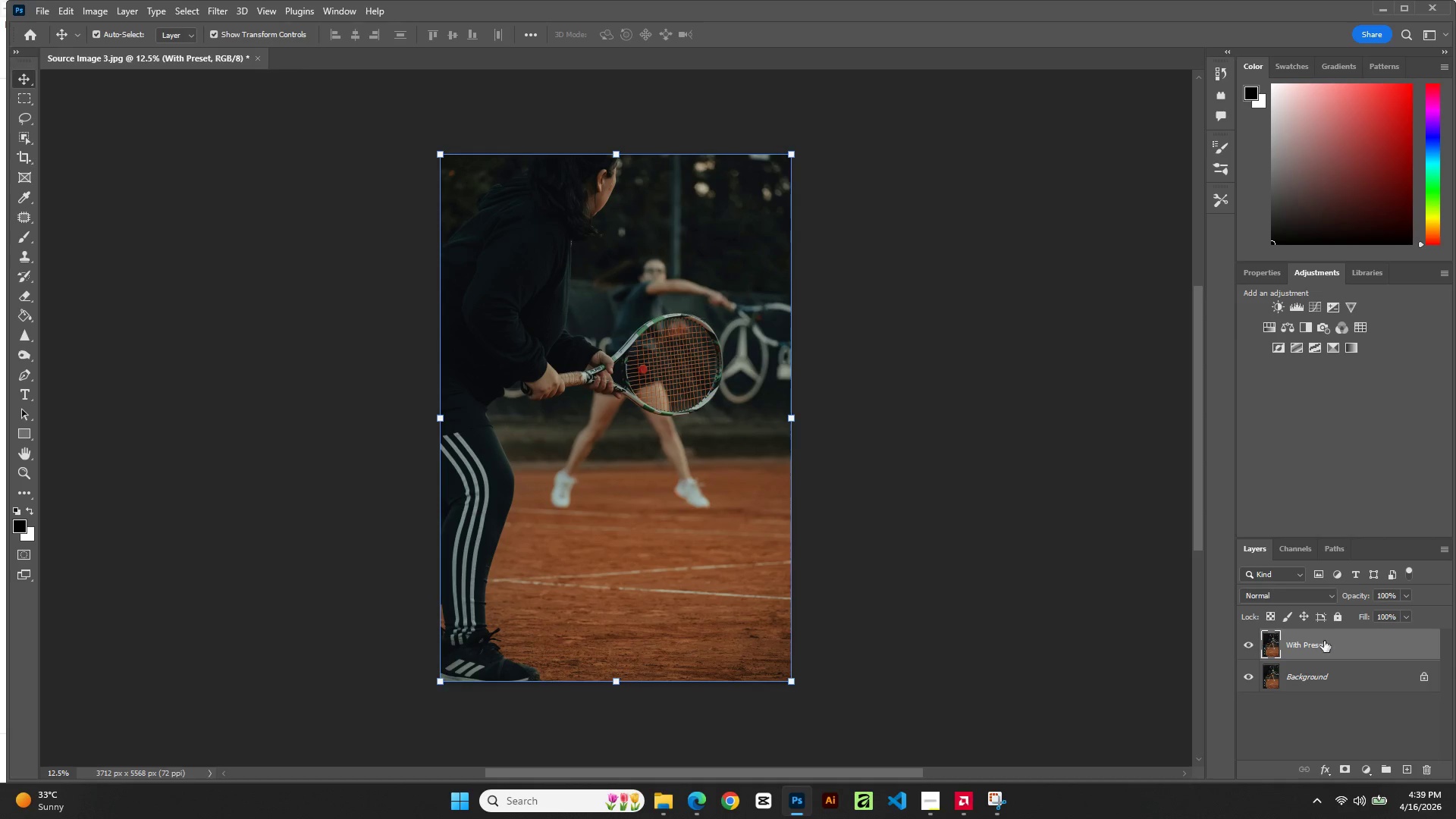 
left_click([1329, 641])
 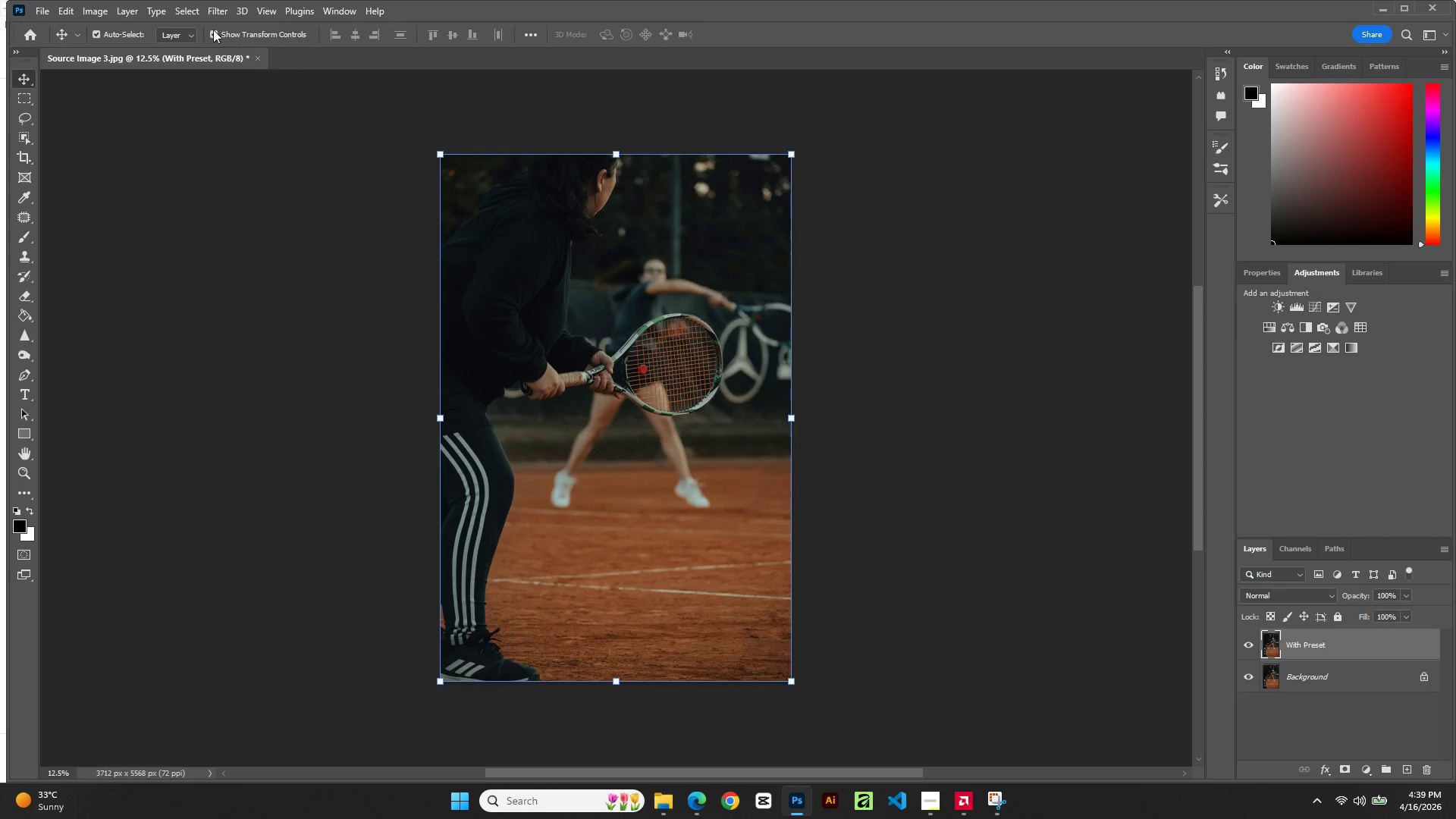 
left_click([218, 9])
 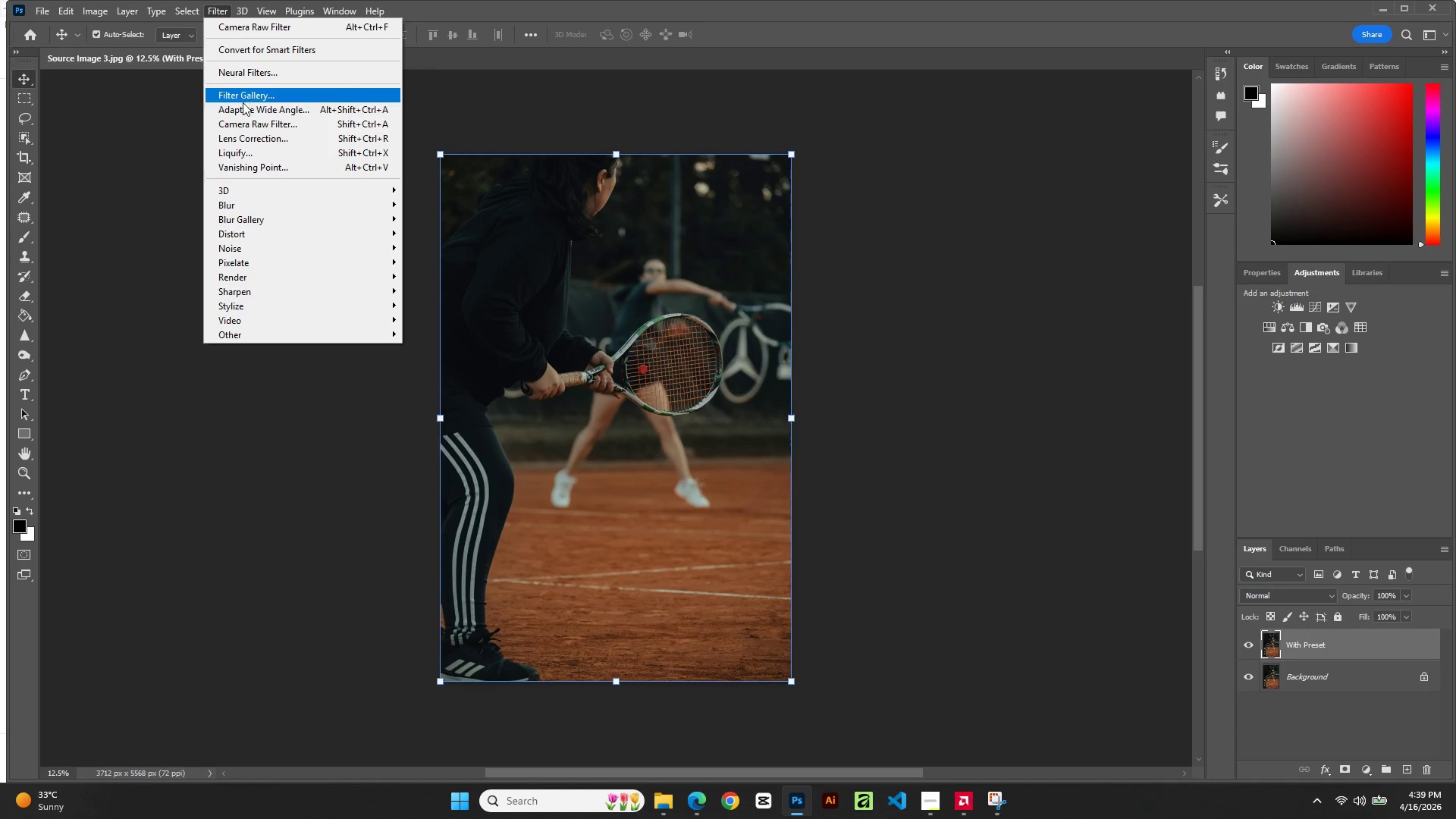 
left_click([245, 126])
 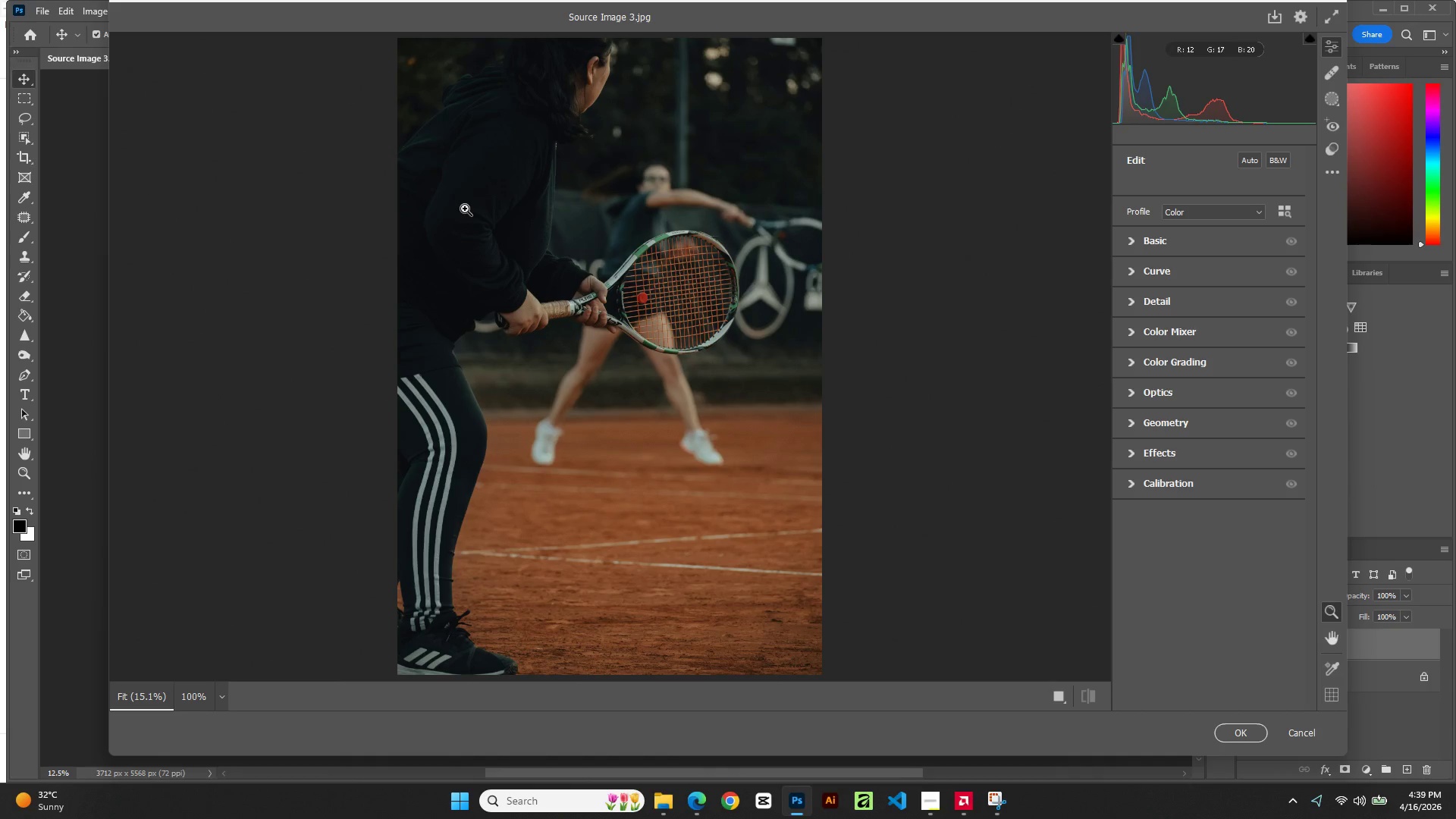 
wait(12.58)
 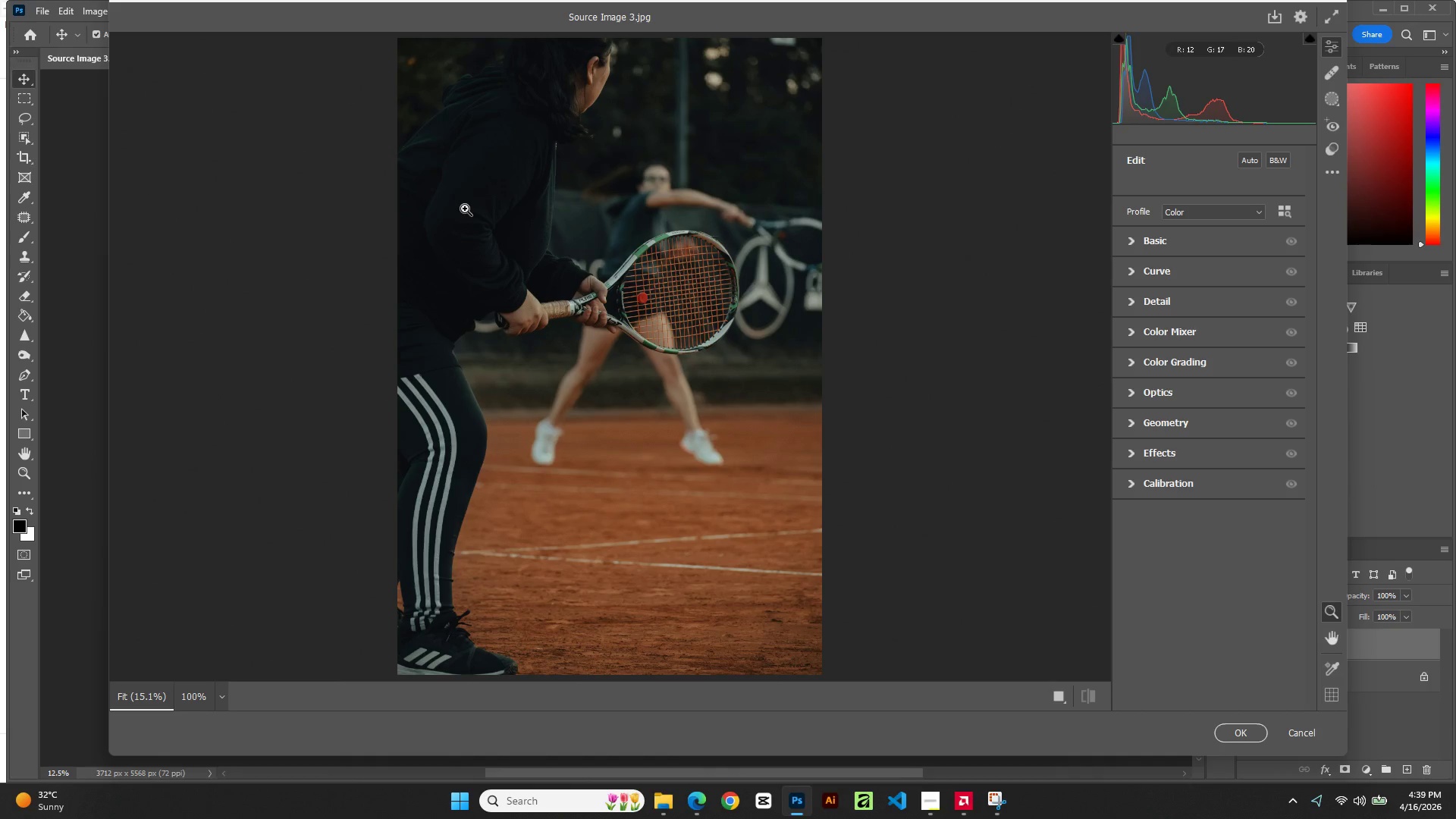 
left_click([1136, 241])
 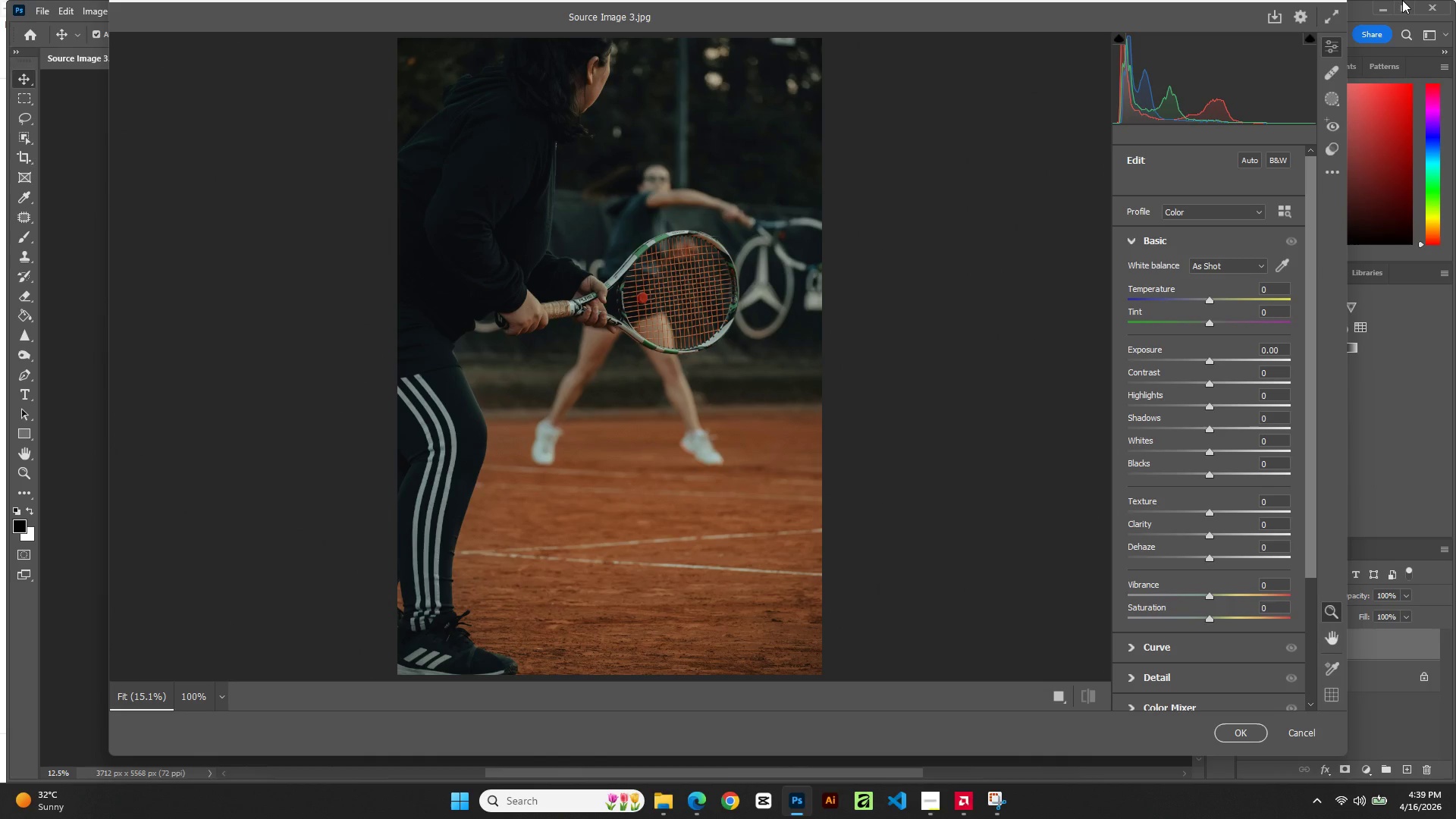 
wait(11.45)
 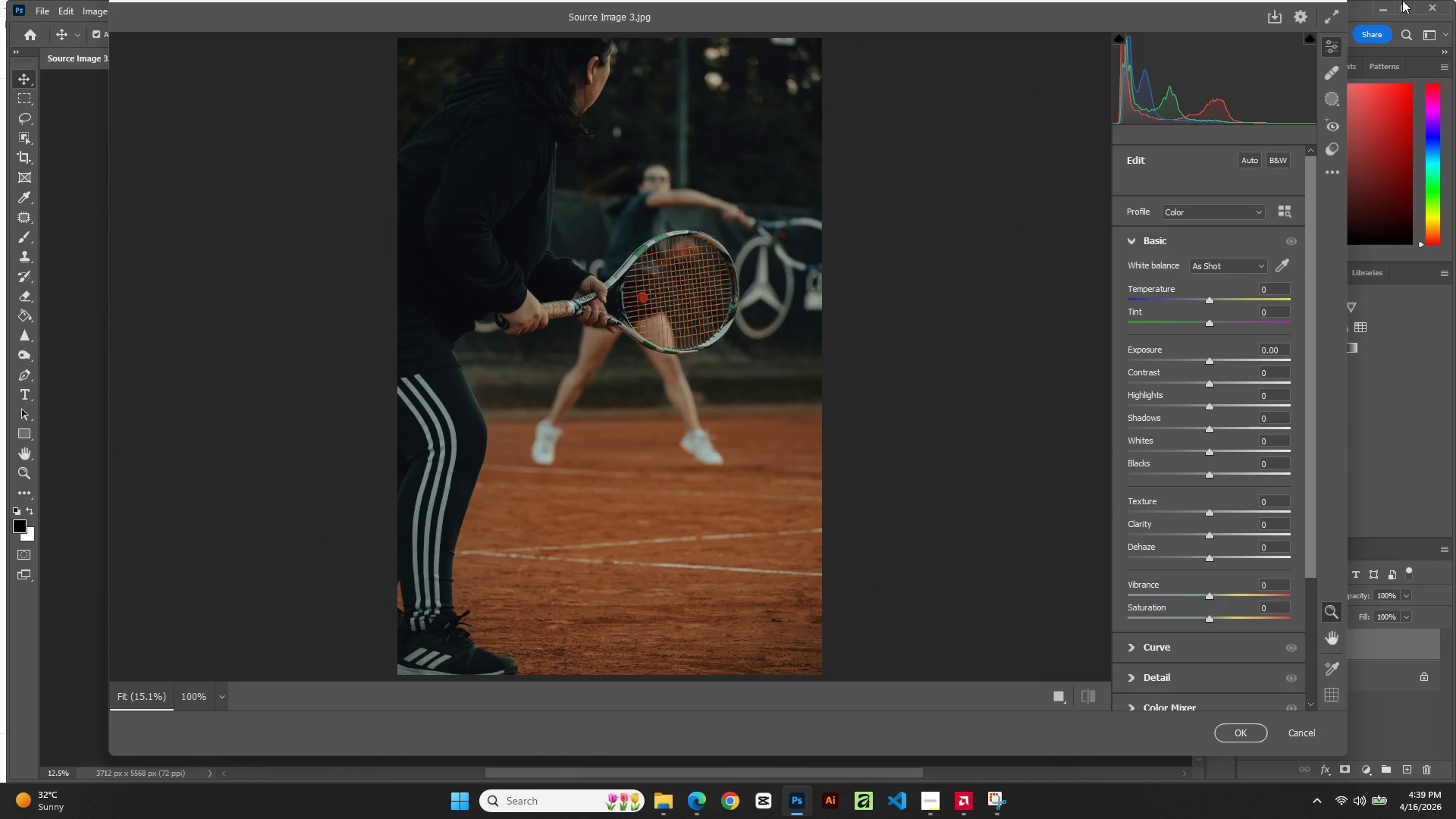 
left_click([1282, 346])
 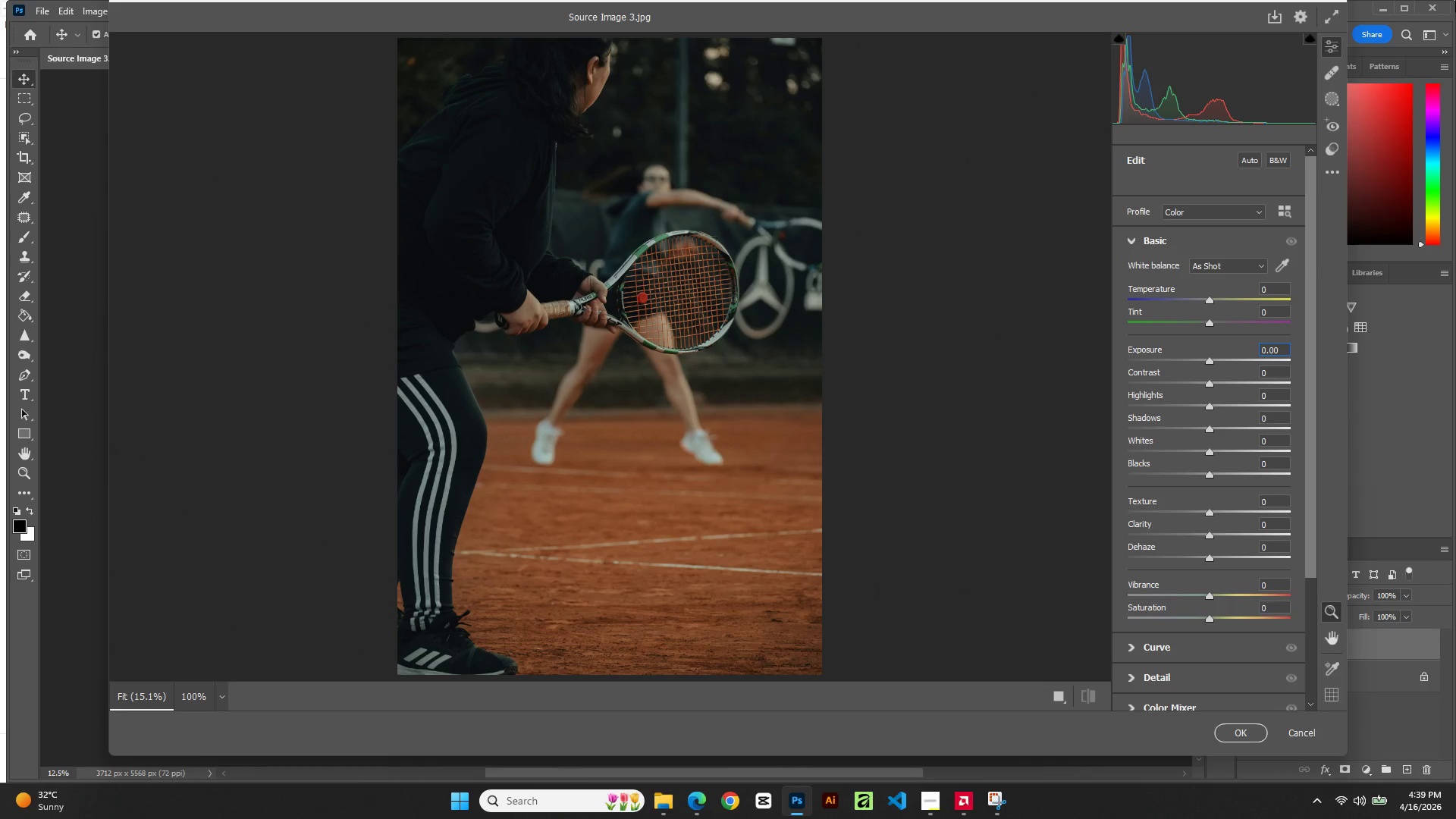 
key(ArrowUp)
 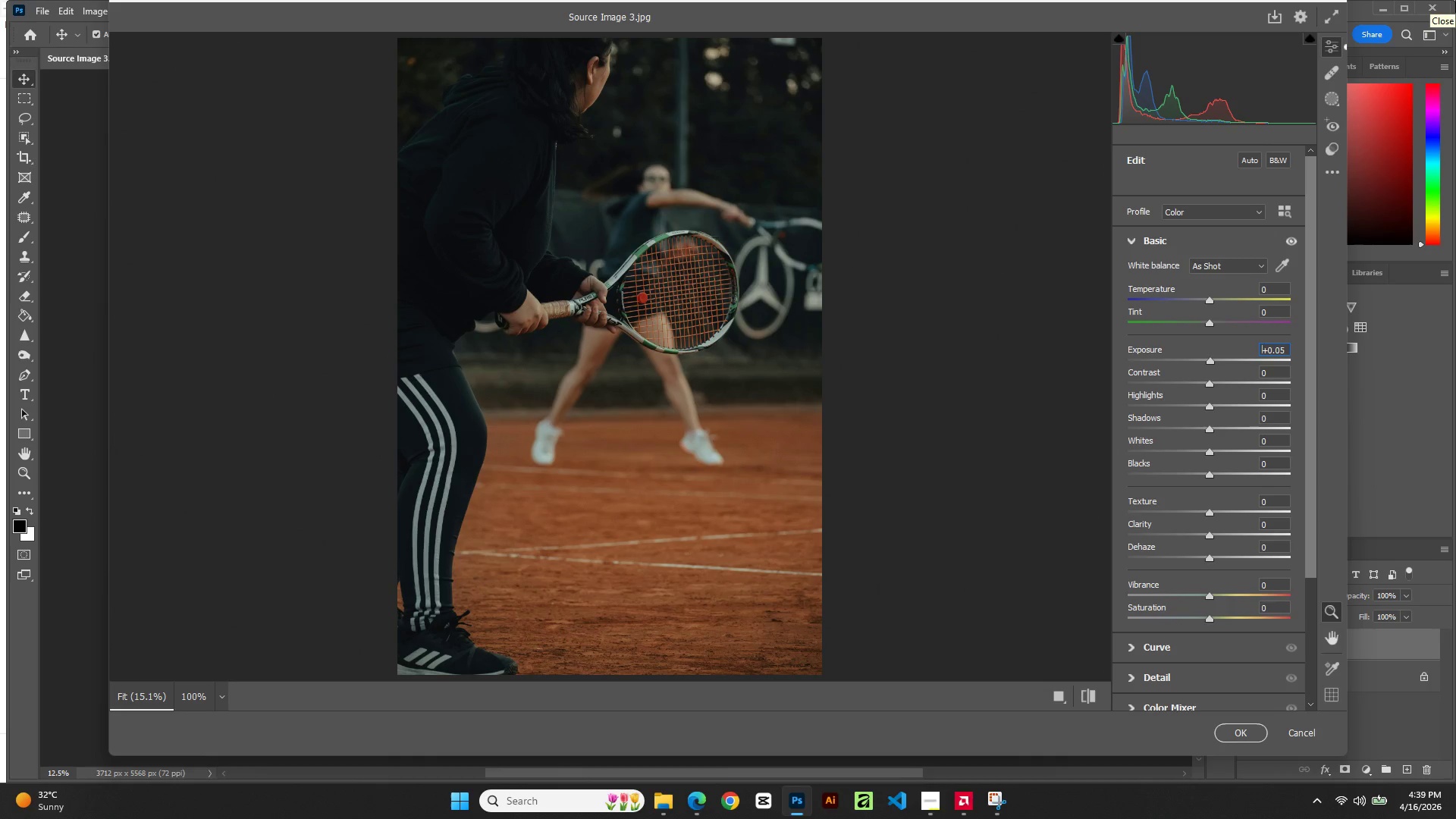 
key(Tab)
 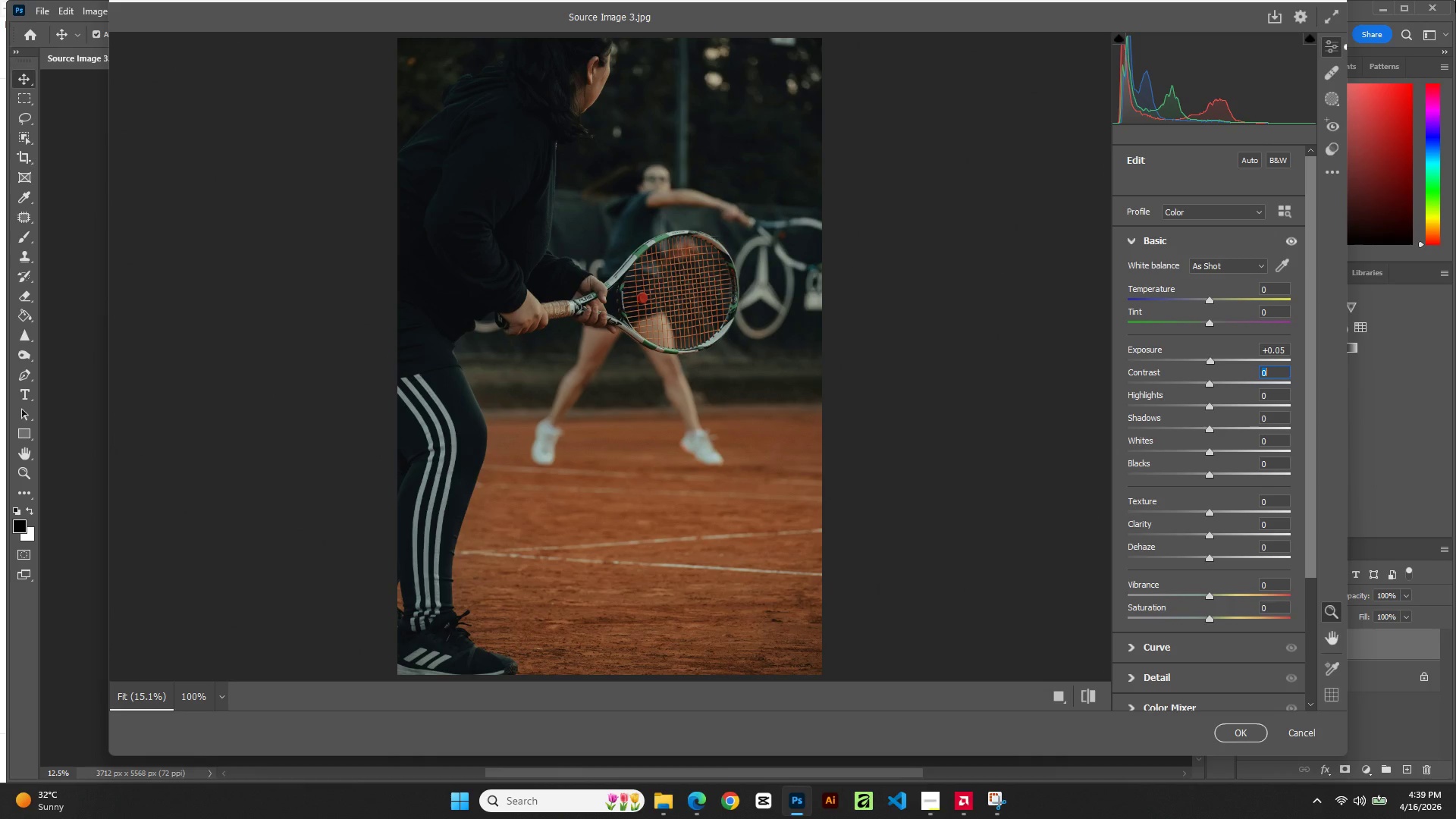 
key(ArrowDown)
 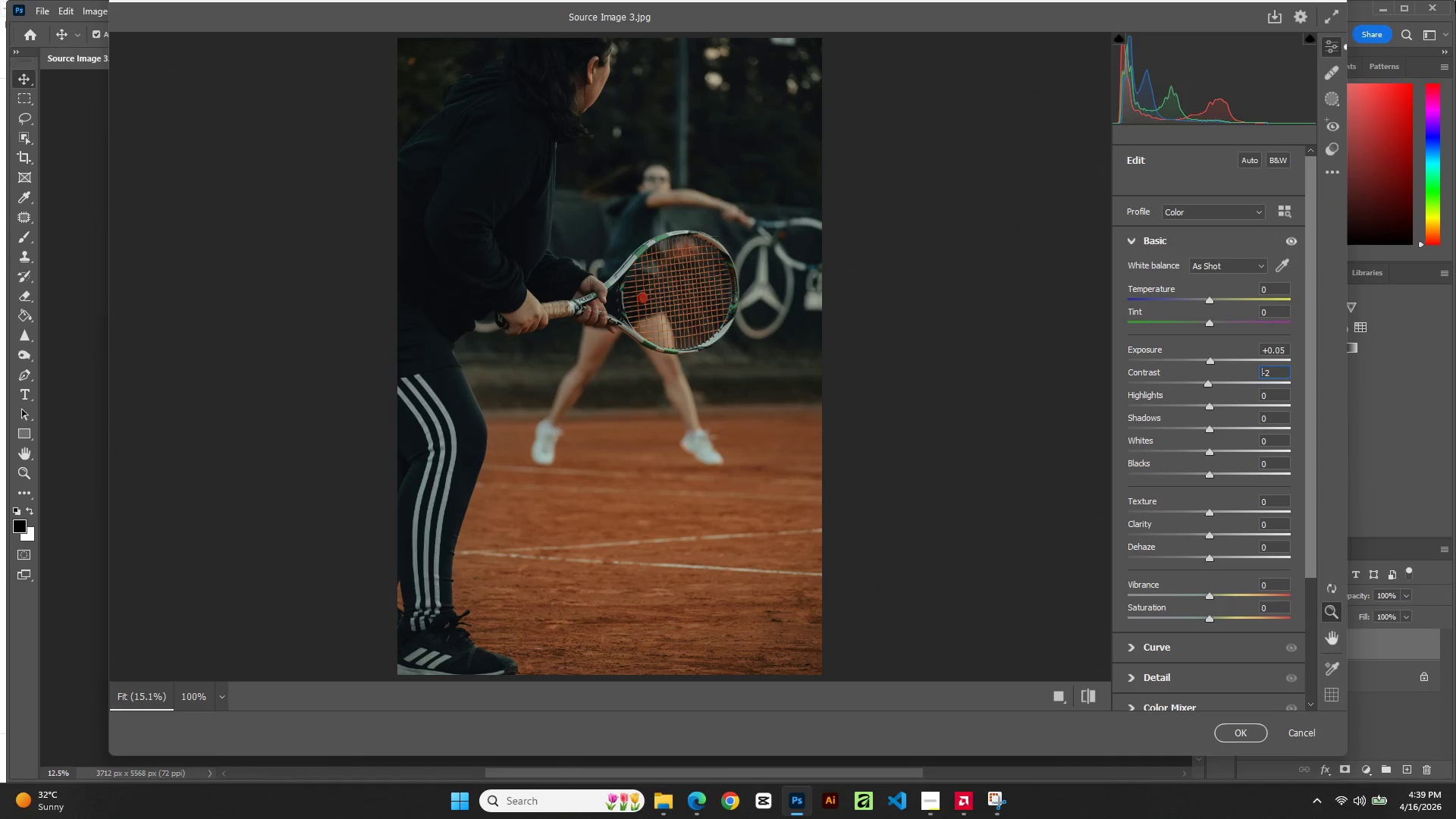 
key(ArrowDown)
 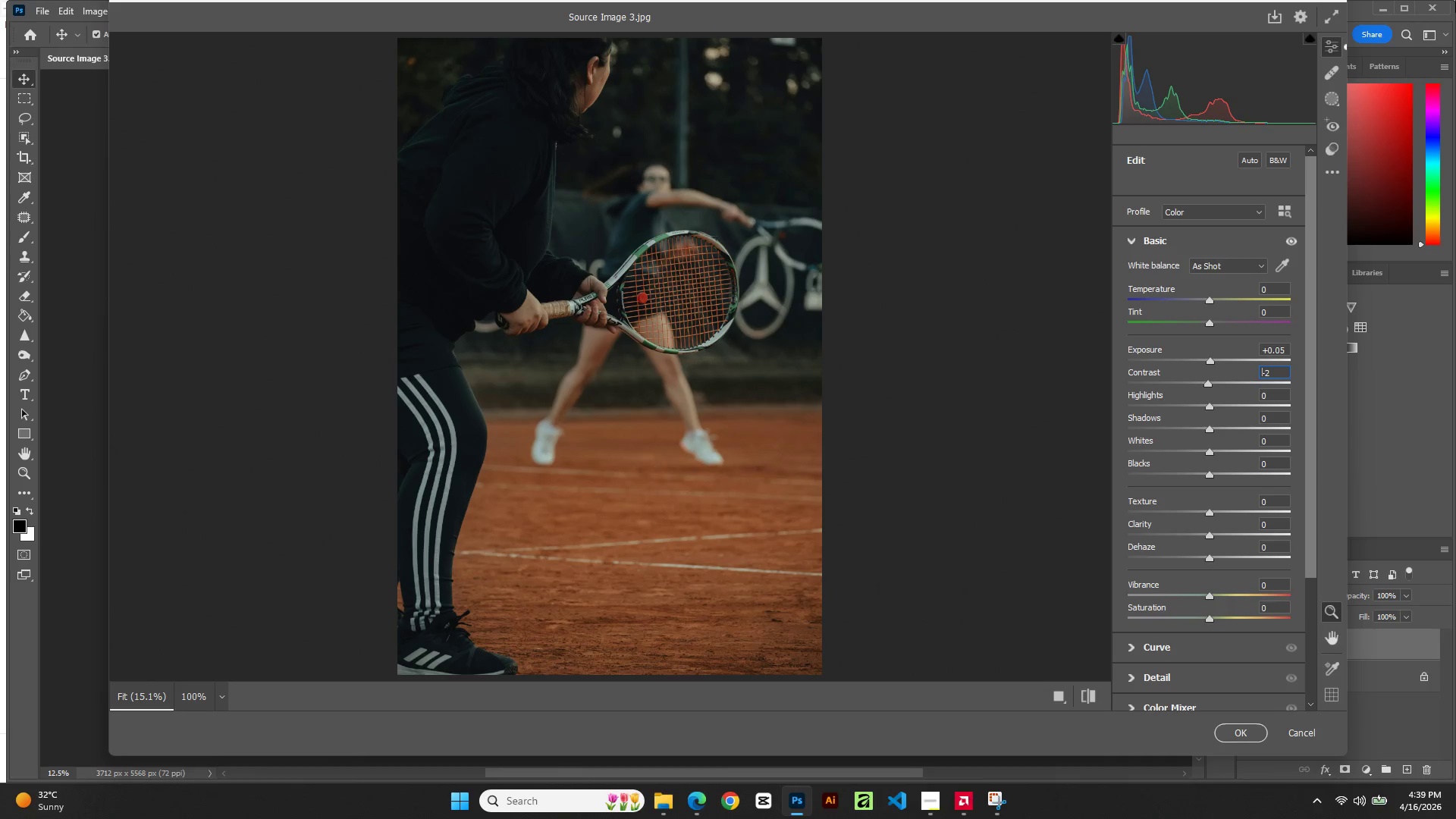 
key(ArrowDown)
 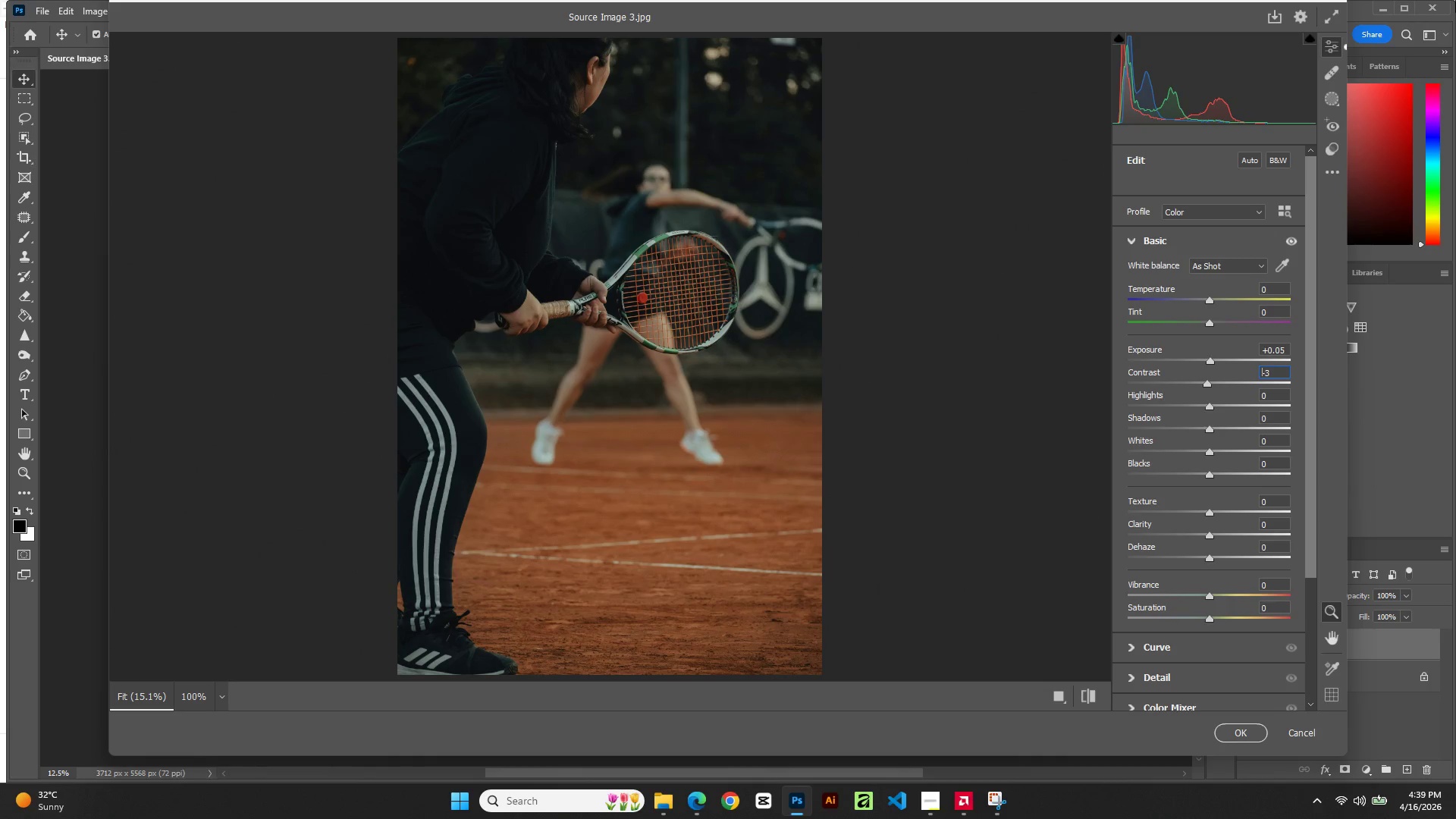 
key(ArrowDown)
 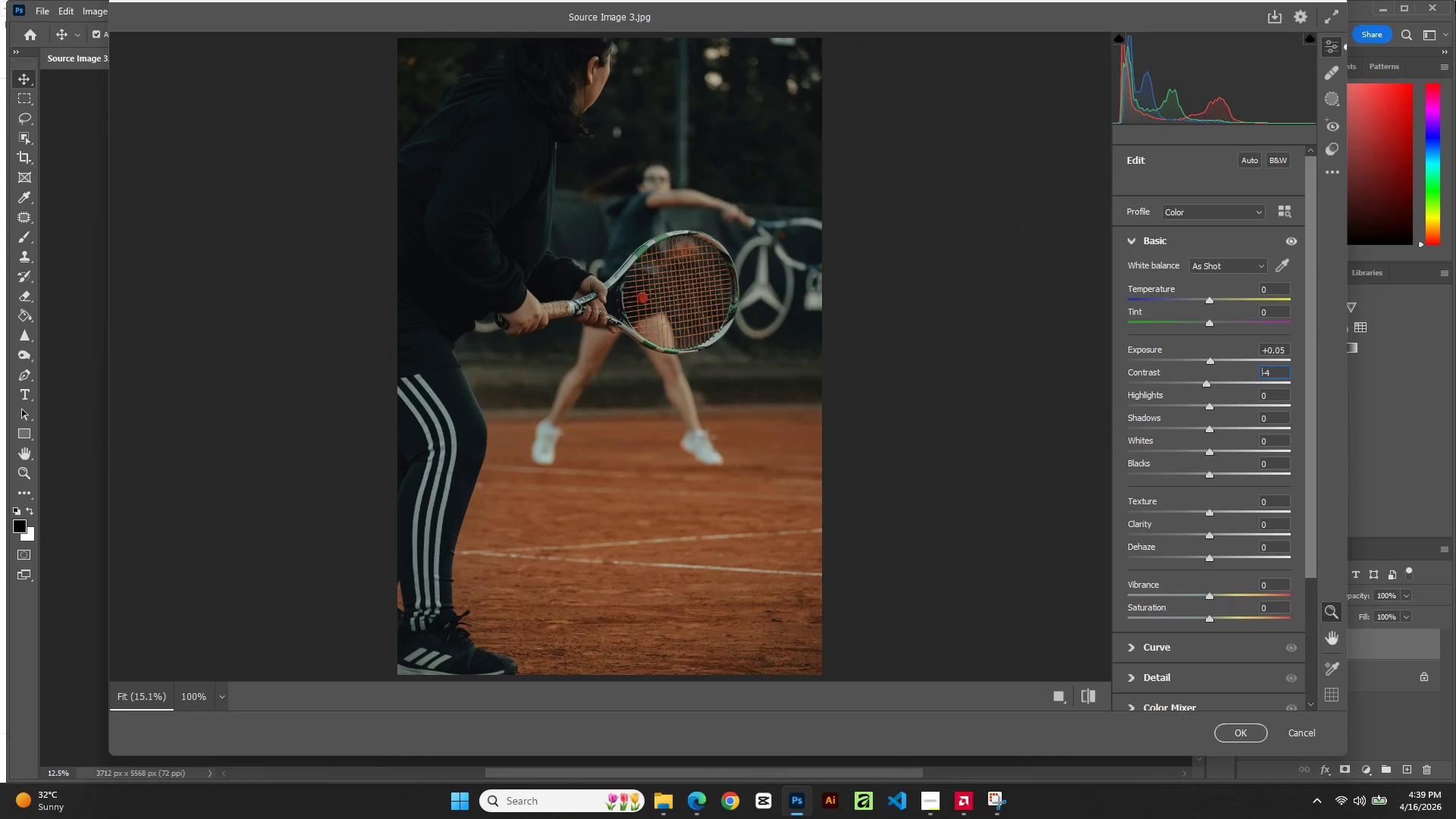 
key(ArrowUp)
 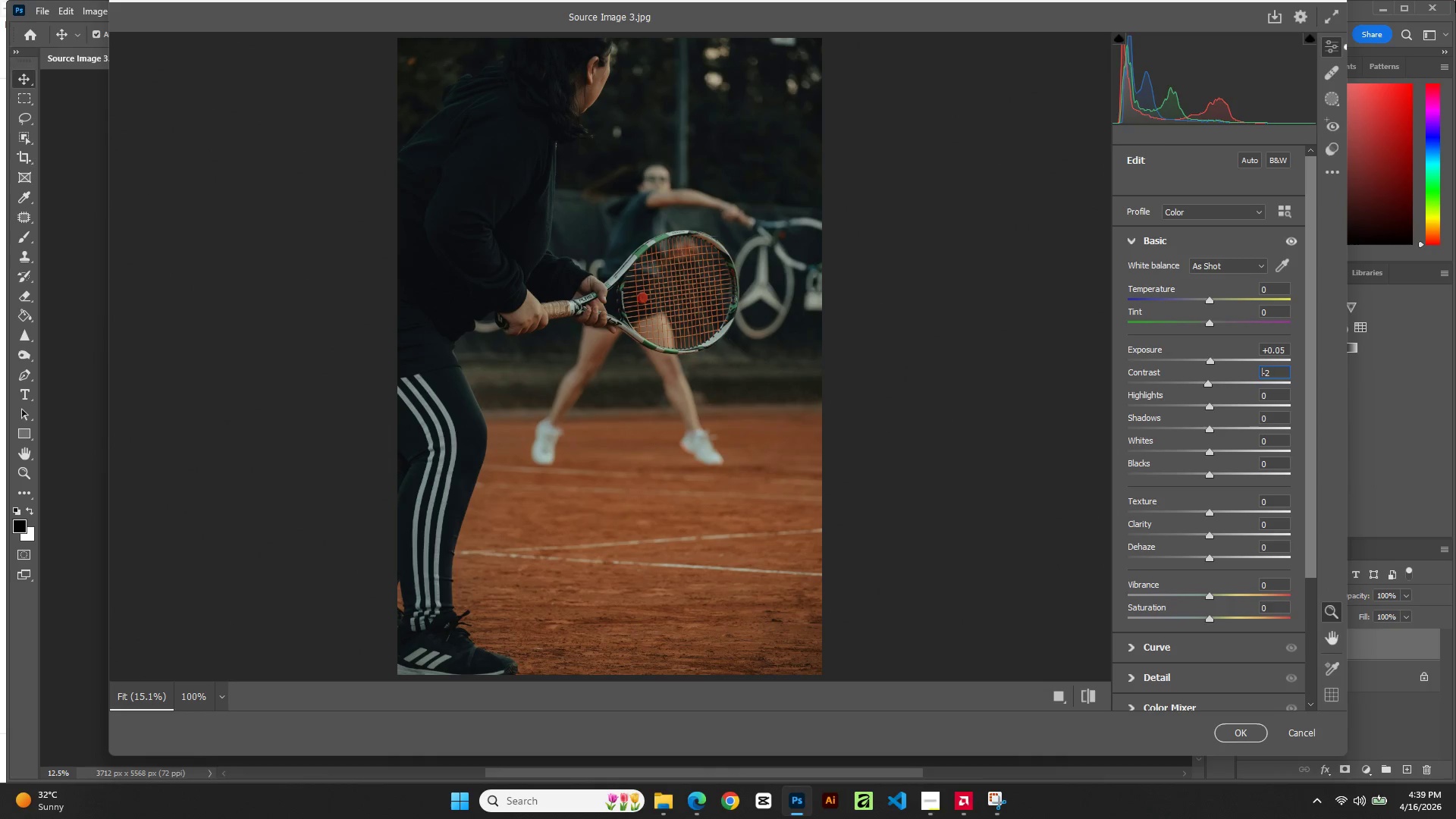 
key(ArrowUp)
 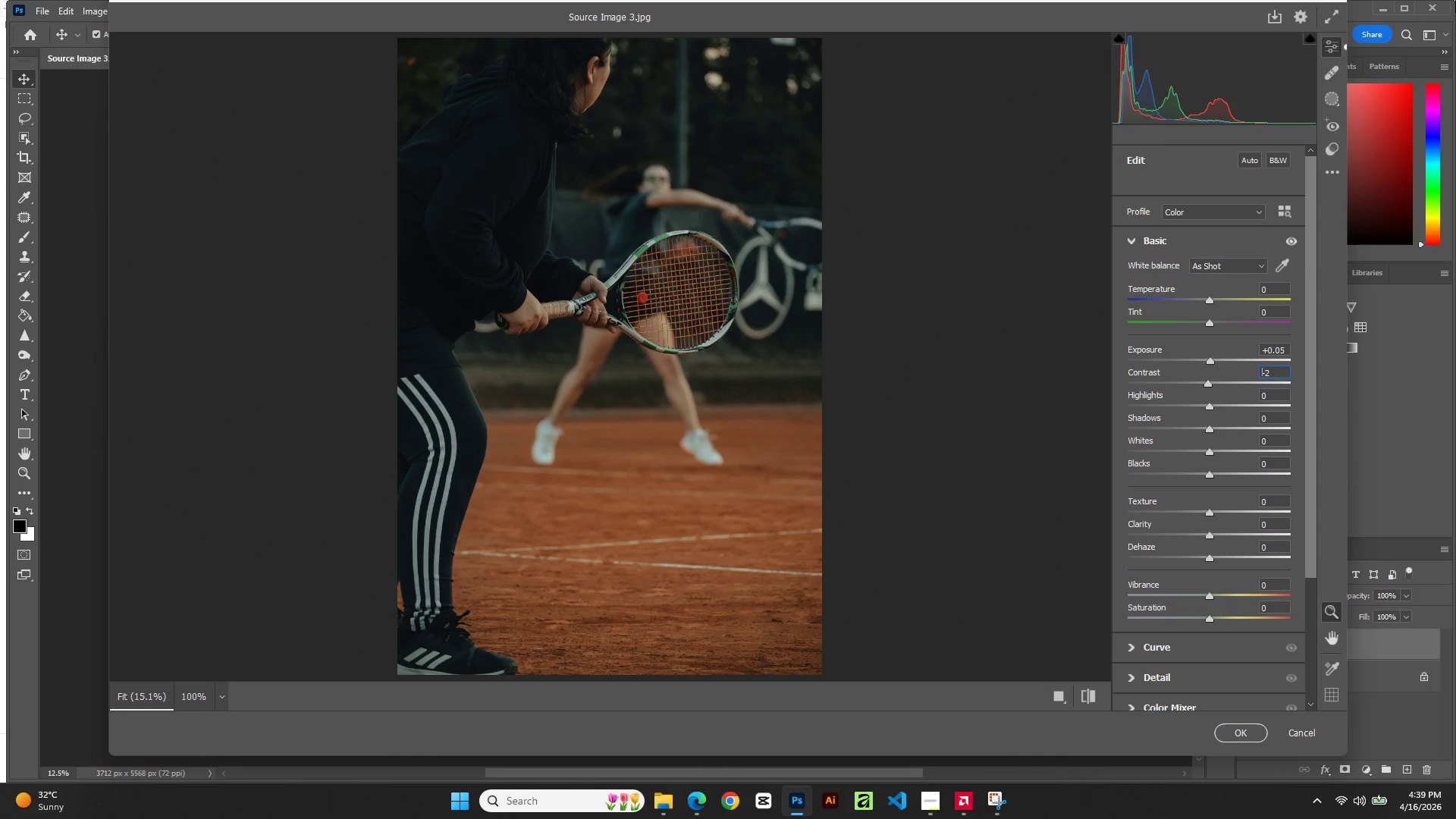 
key(ArrowUp)
 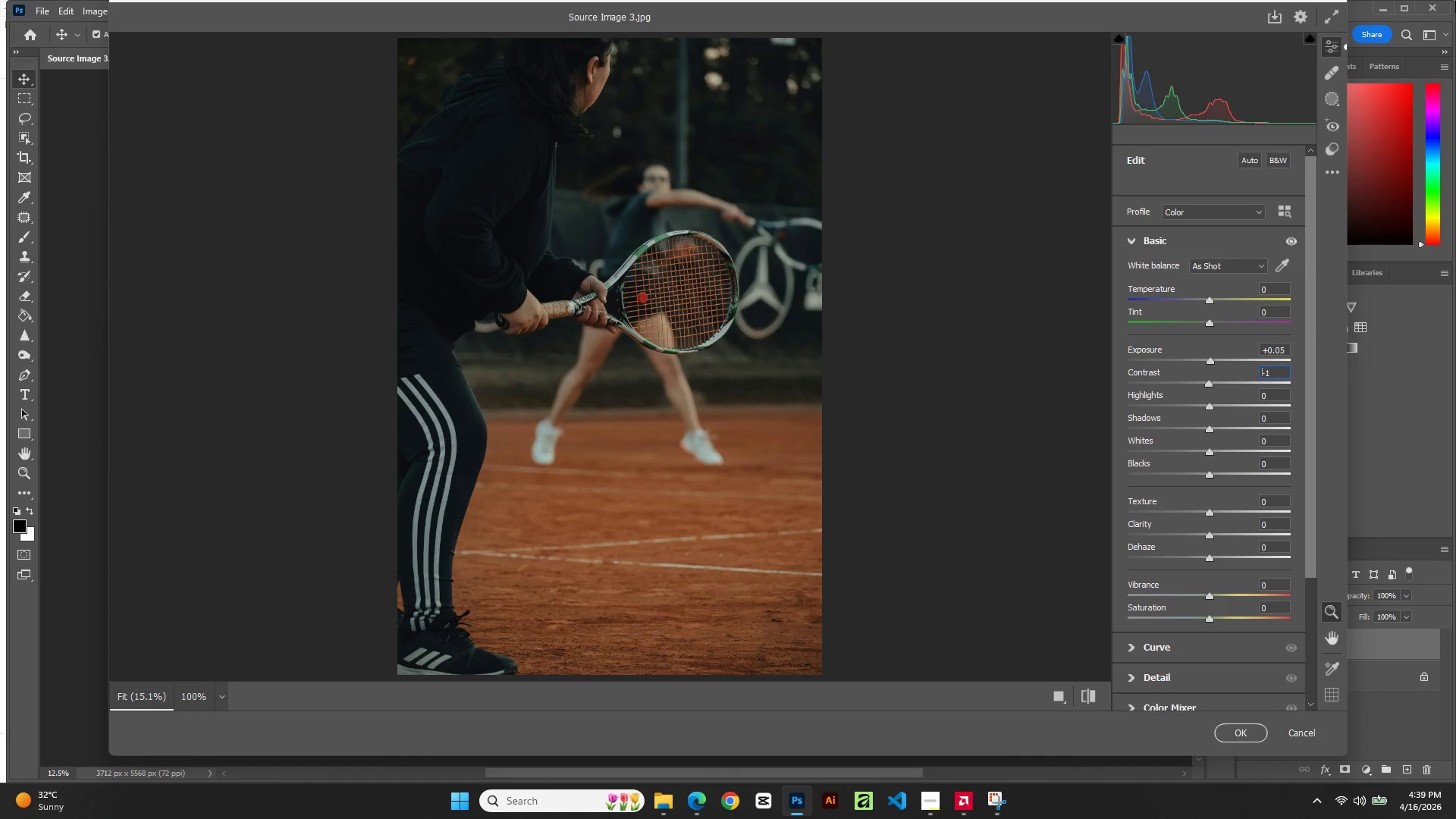 
key(ArrowUp)
 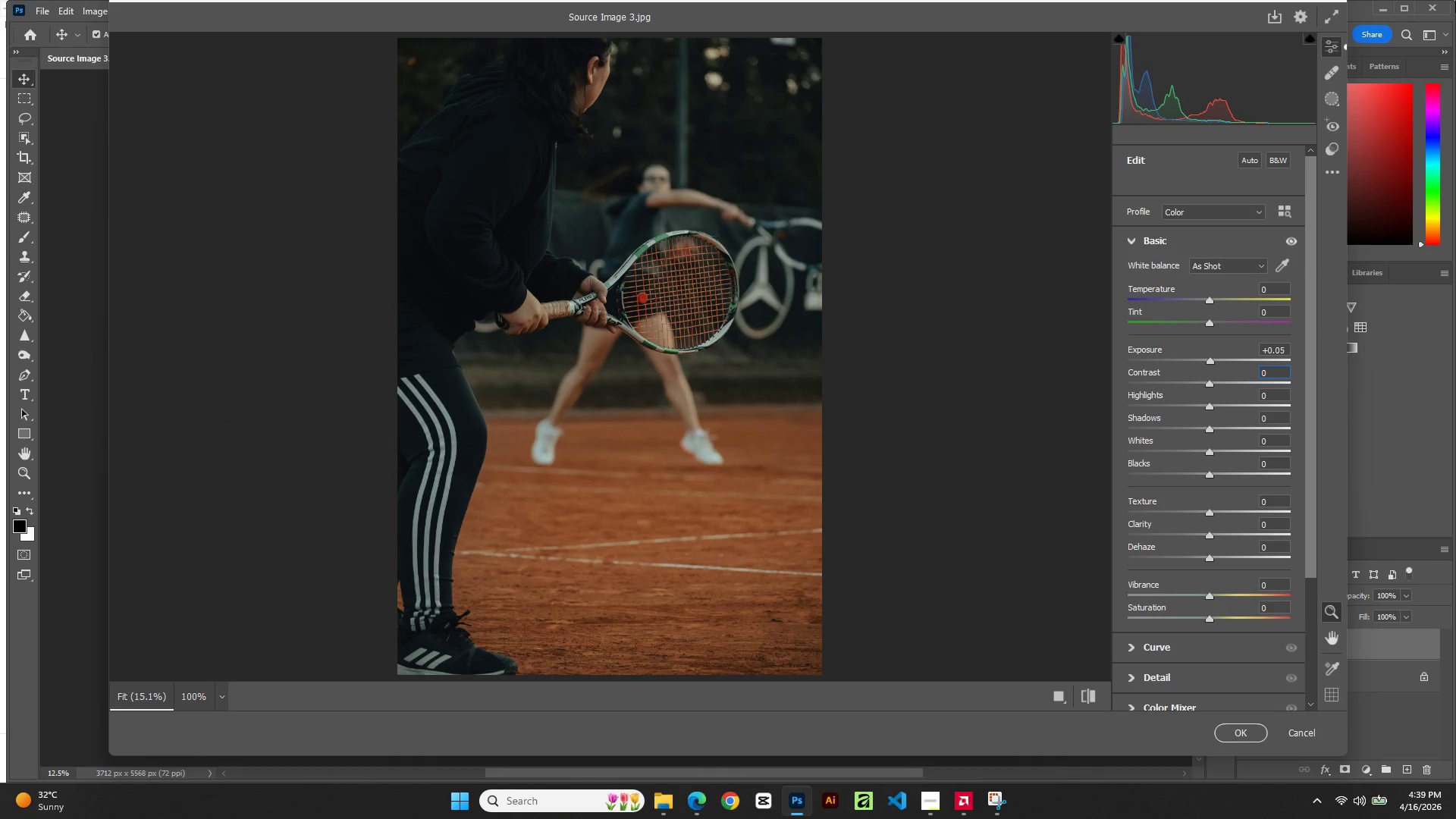 
key(ArrowUp)
 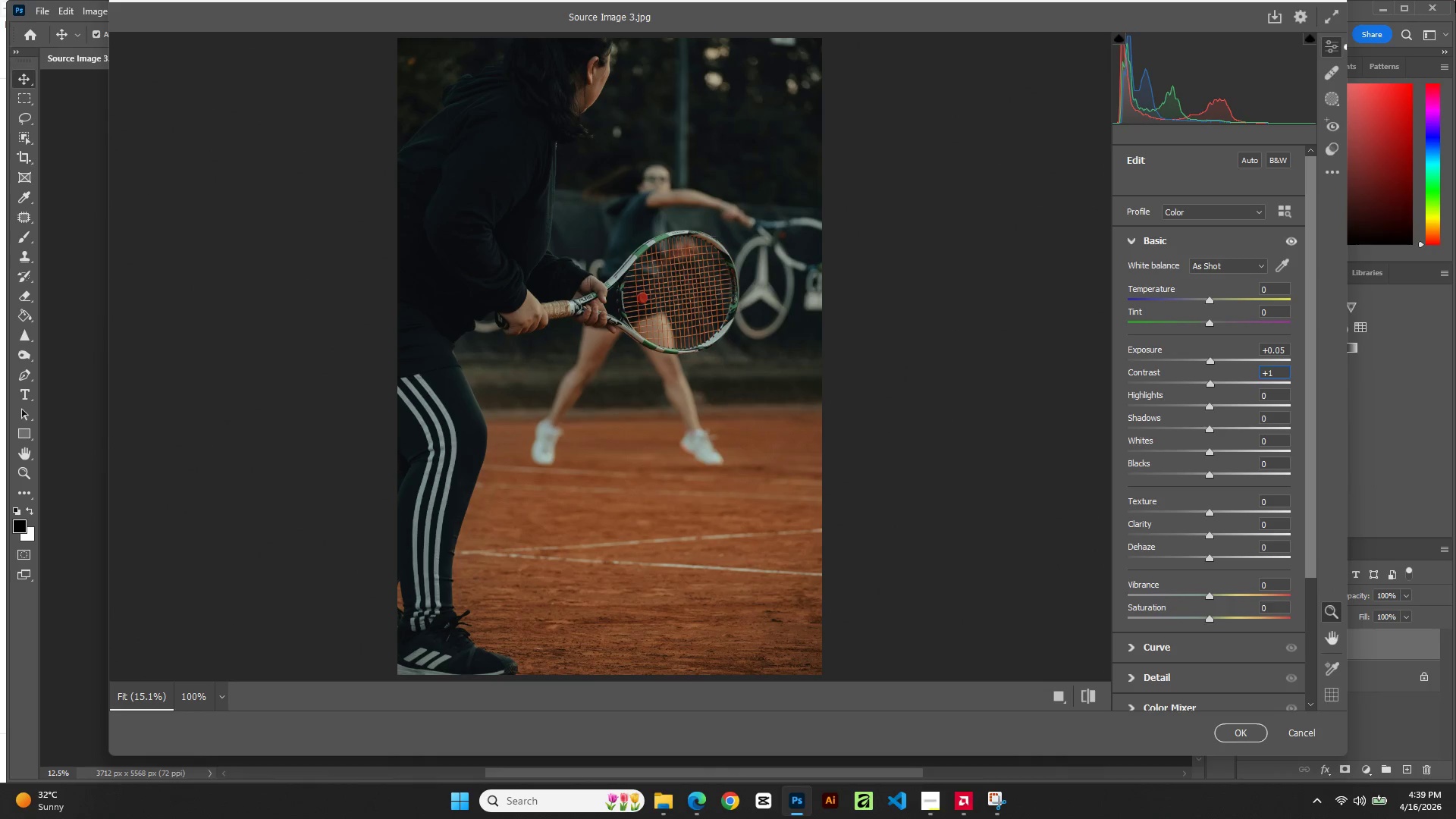 
key(ArrowUp)
 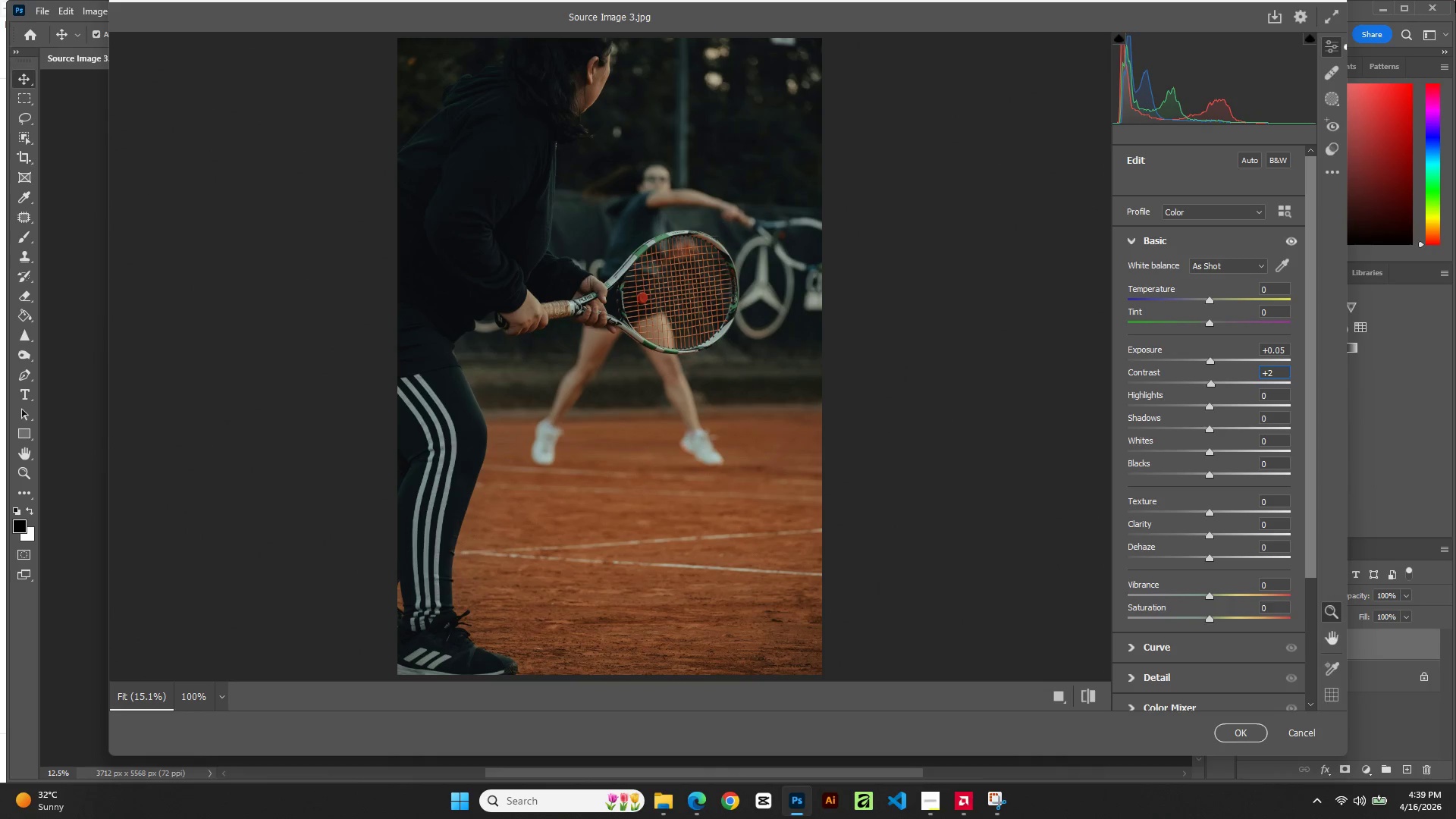 
key(ArrowUp)
 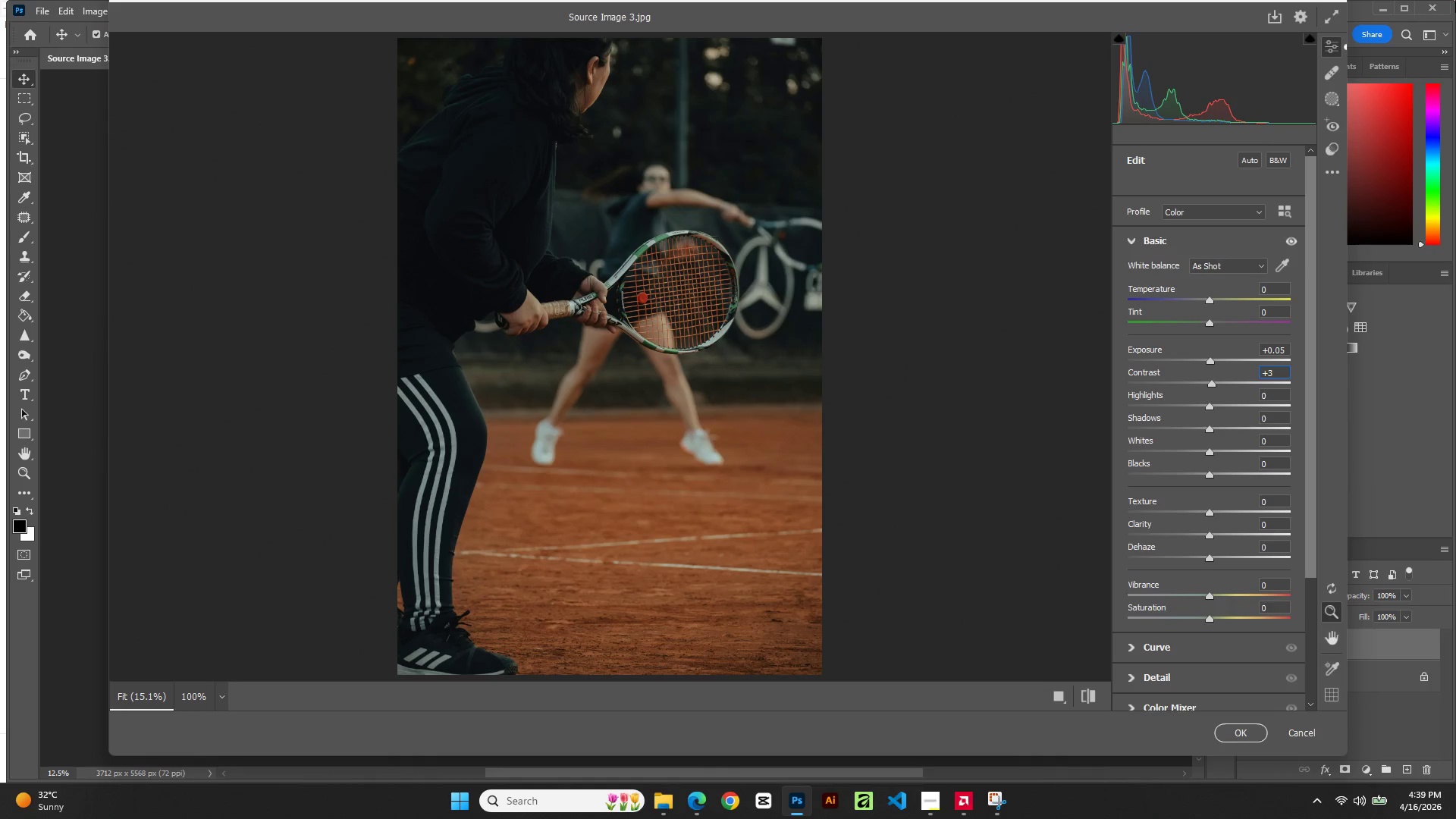 
key(ArrowUp)
 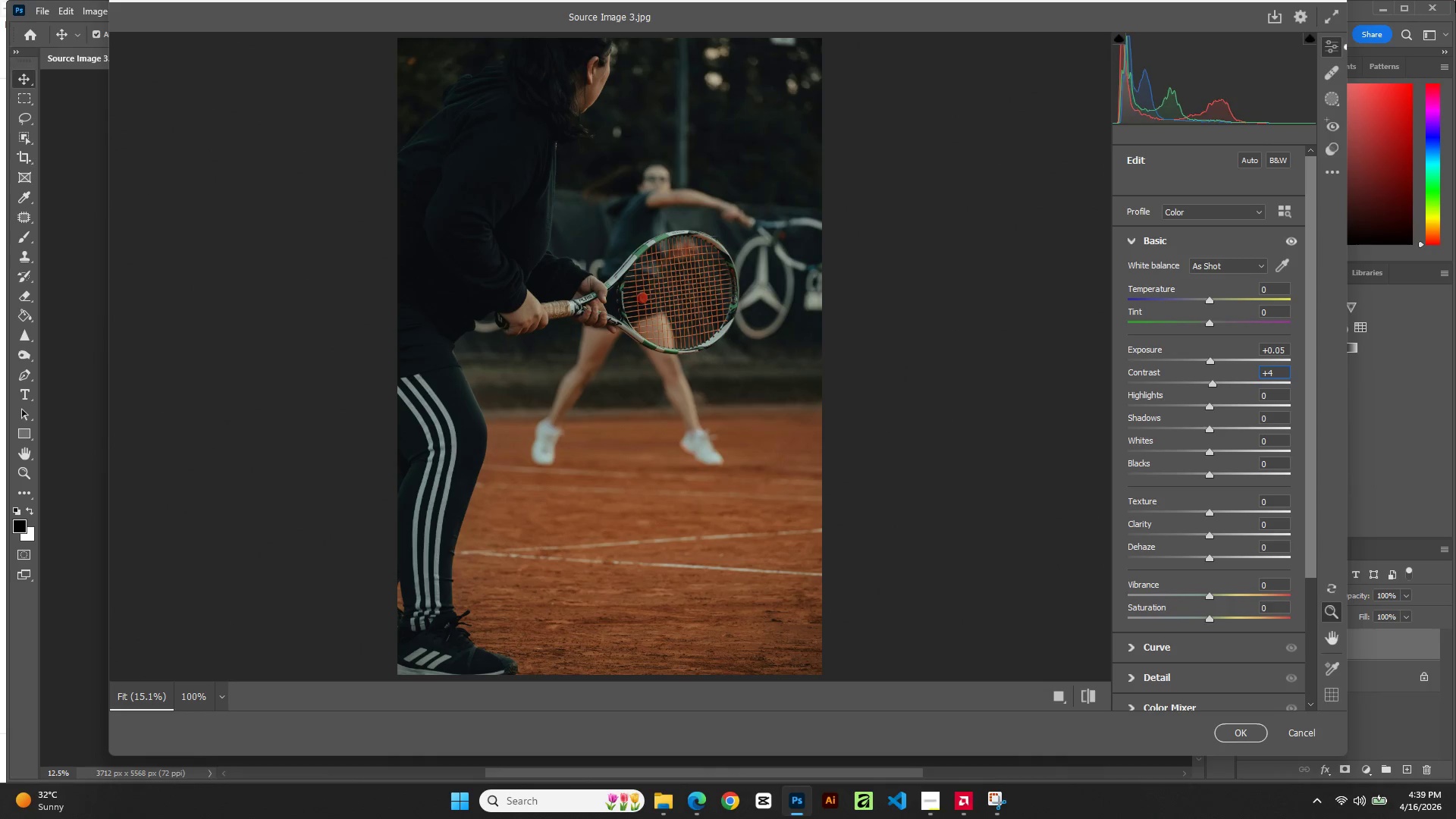 
key(ArrowUp)
 